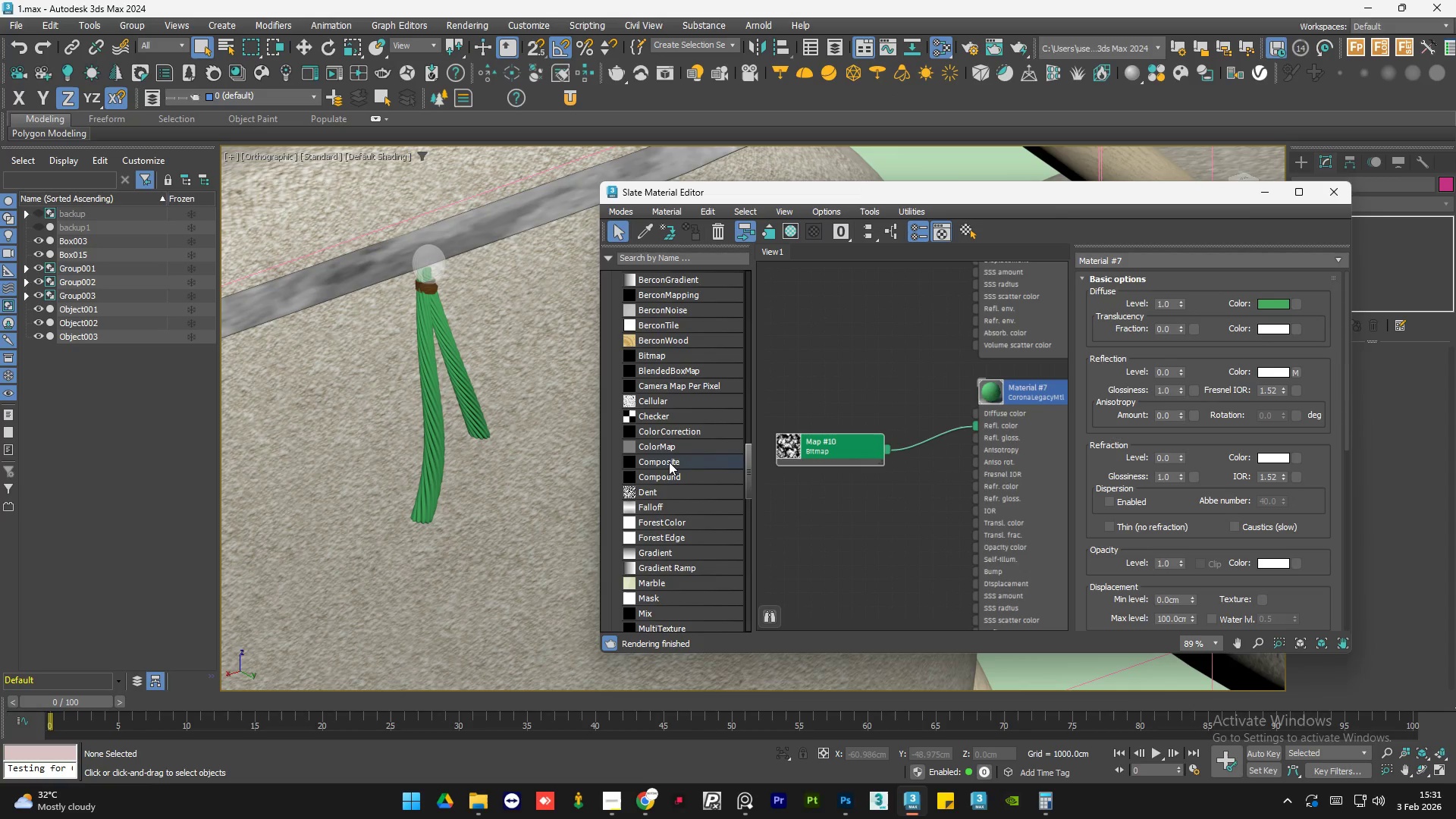 
left_click_drag(start_coordinate=[668, 462], to_coordinate=[860, 404])
 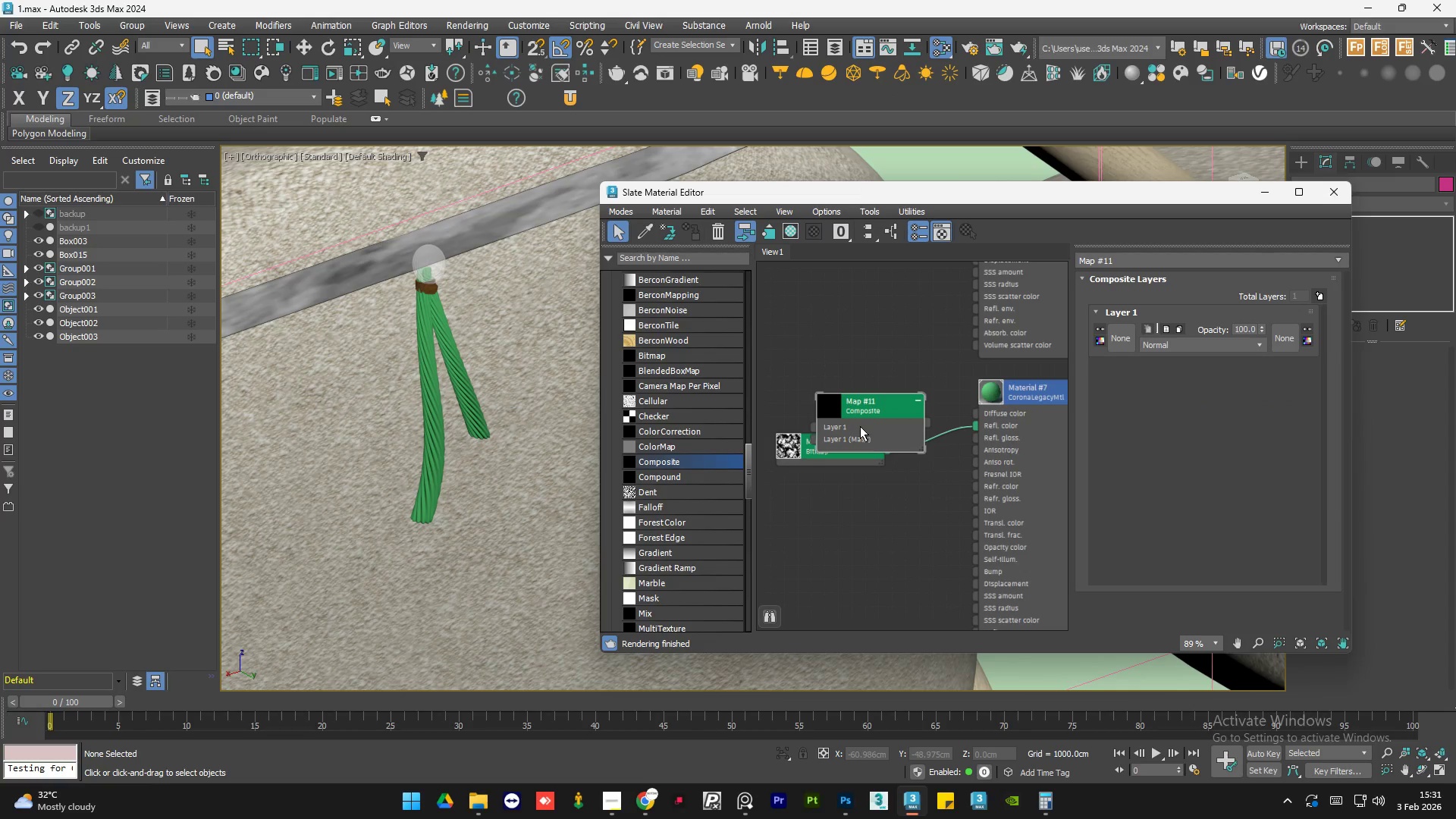 
left_click_drag(start_coordinate=[859, 421], to_coordinate=[846, 388])
 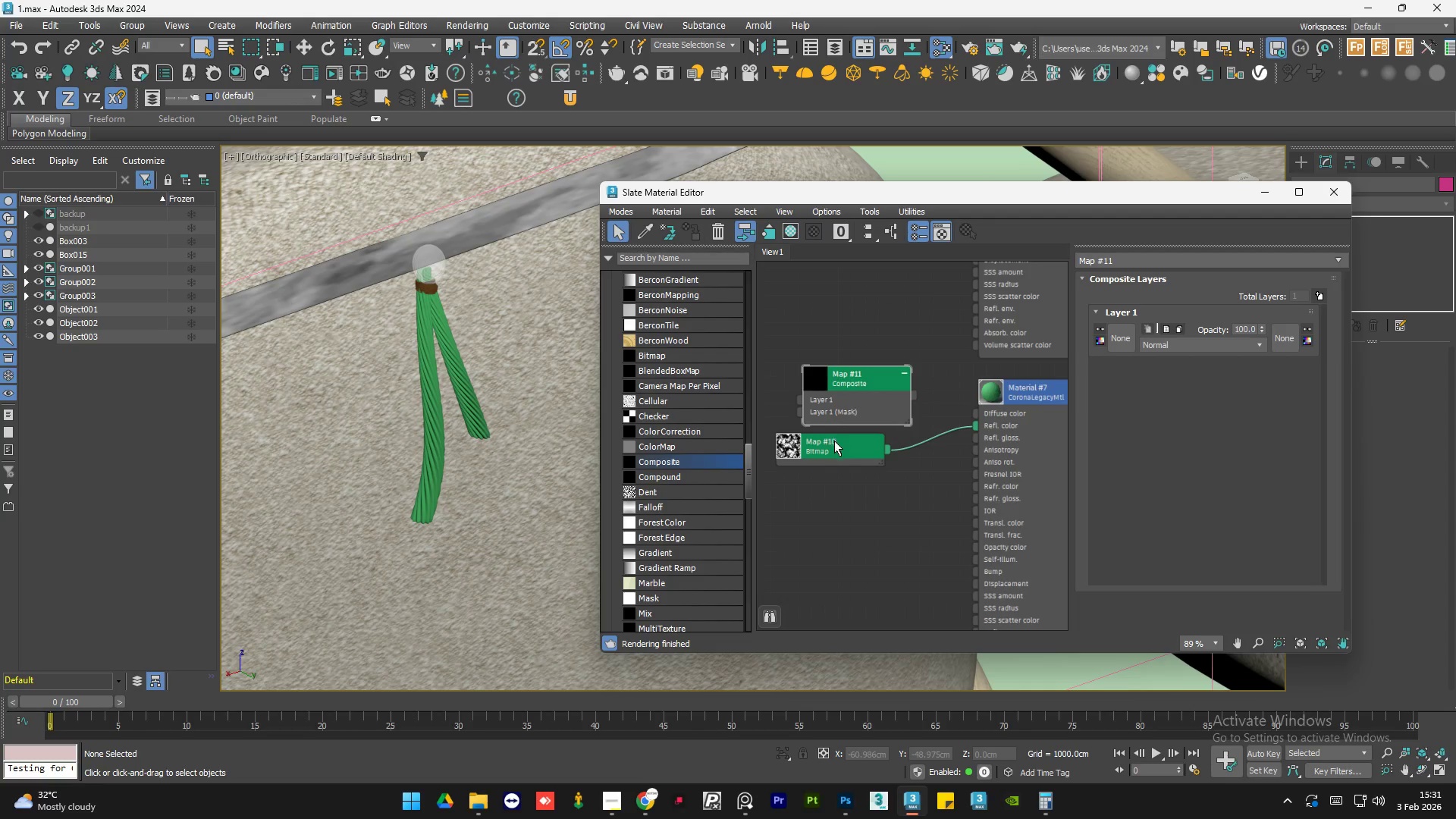 
left_click_drag(start_coordinate=[834, 443], to_coordinate=[827, 473])
 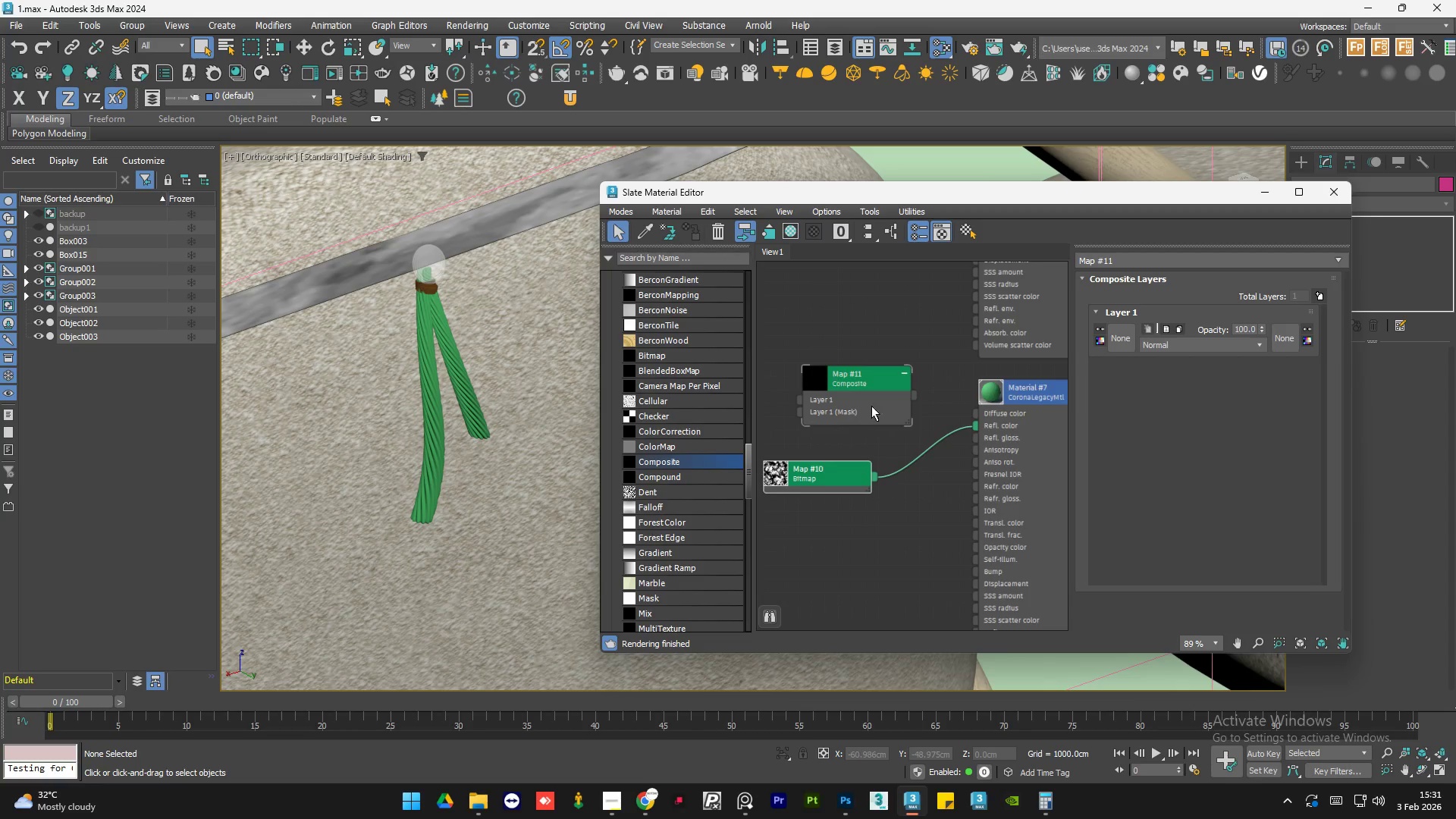 
left_click_drag(start_coordinate=[871, 406], to_coordinate=[871, 419])
 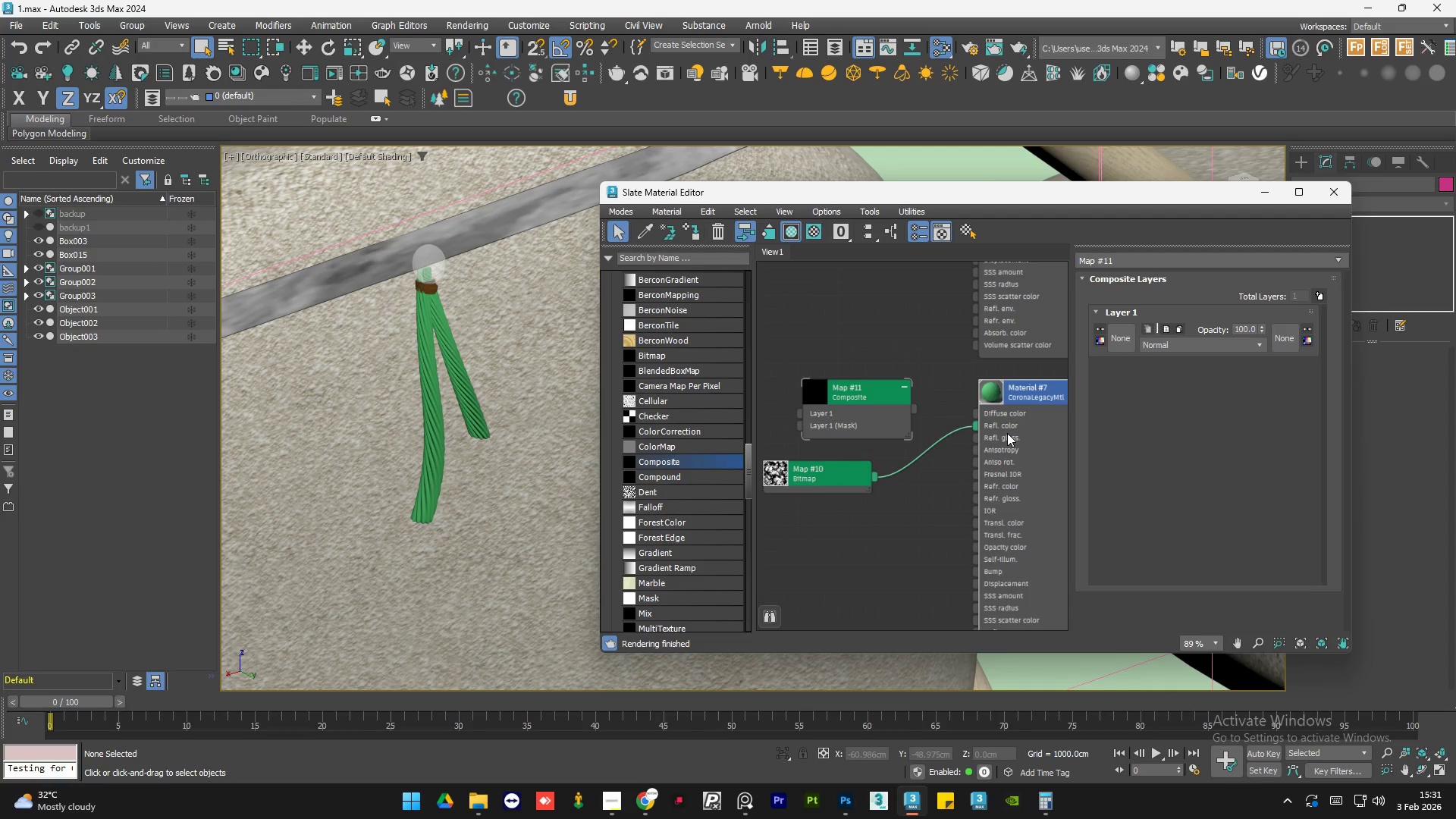 
double_click([1007, 433])
 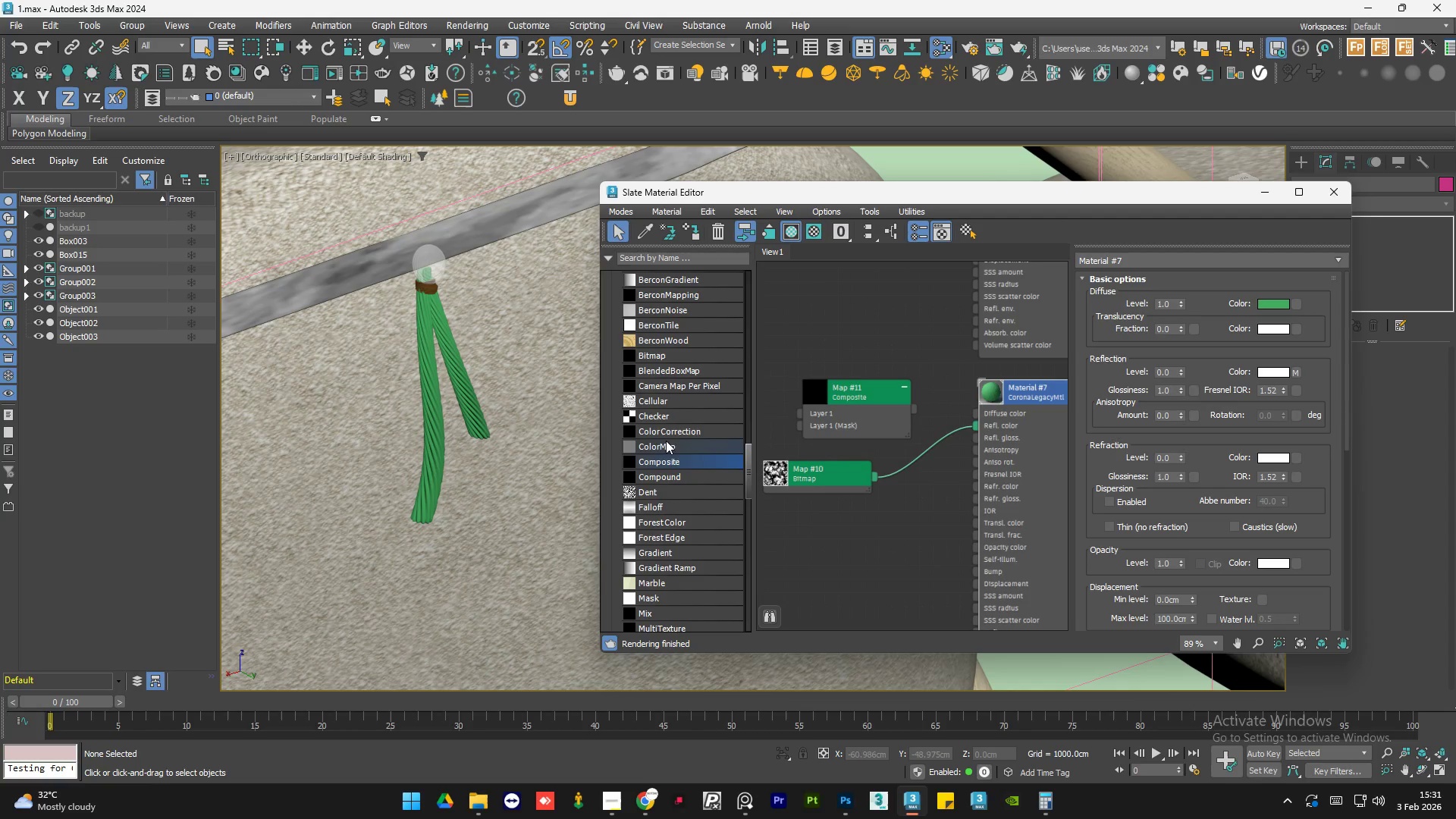 
left_click_drag(start_coordinate=[662, 446], to_coordinate=[785, 378])
 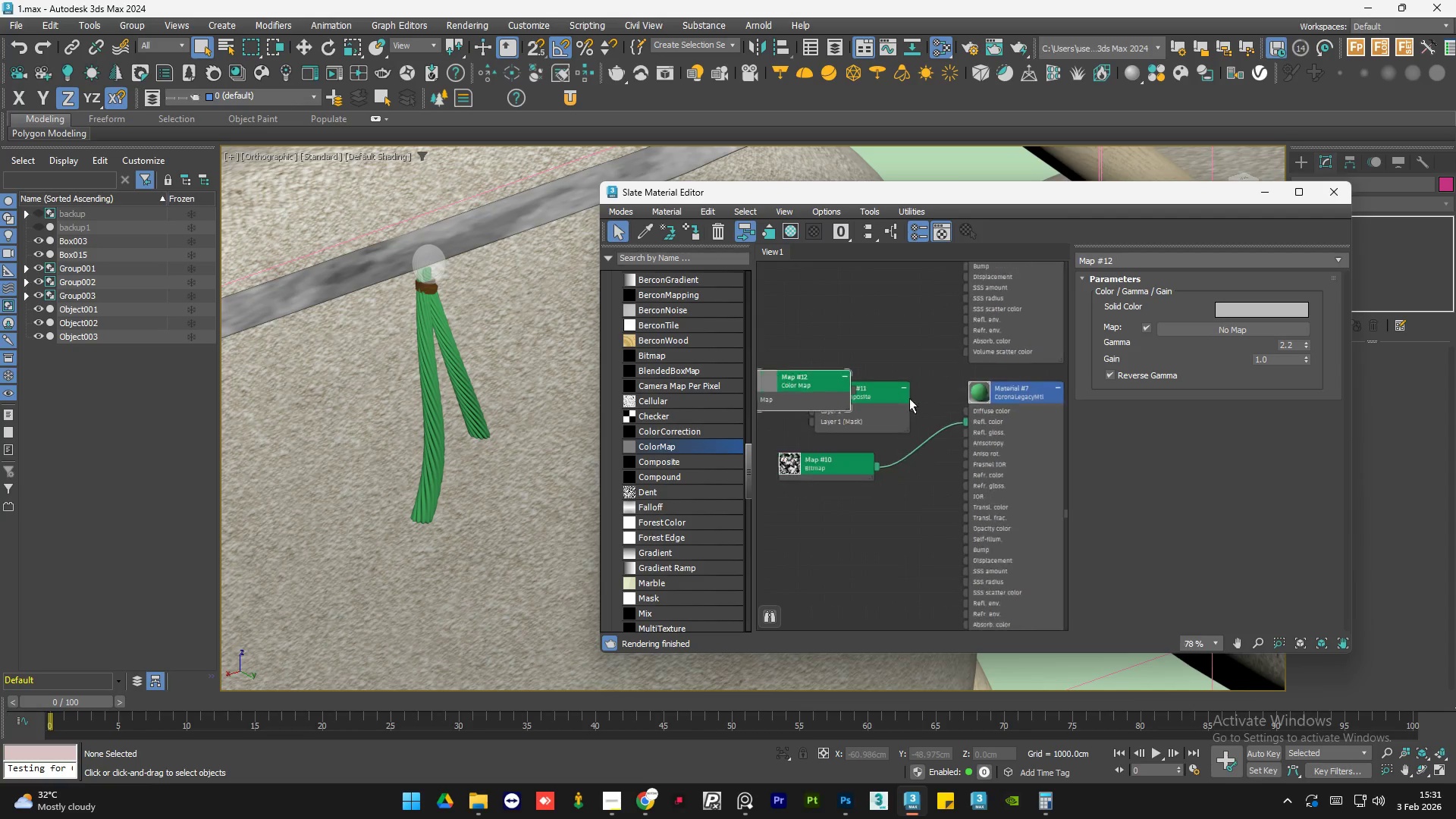 
left_click_drag(start_coordinate=[830, 397], to_coordinate=[788, 397])
 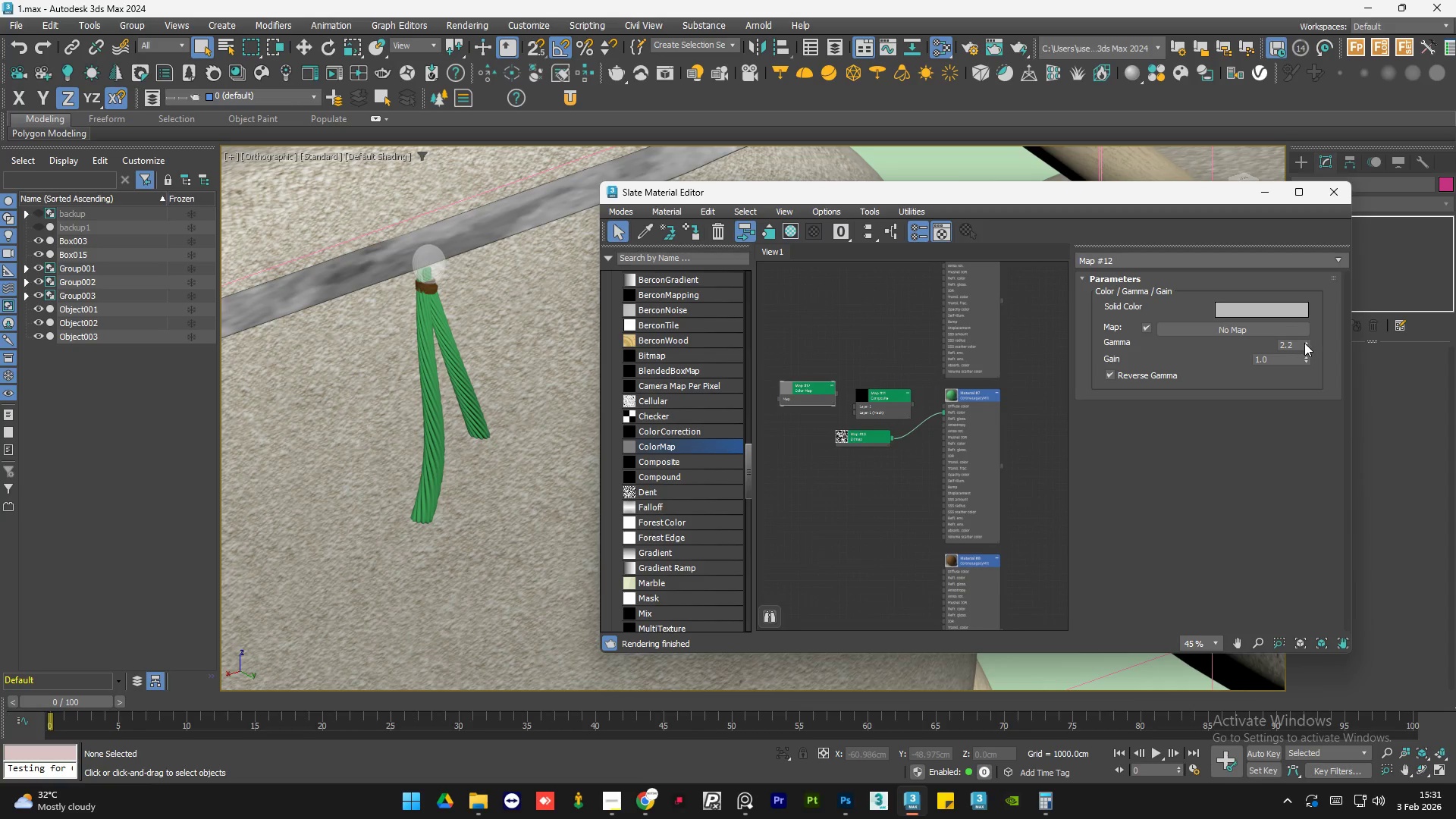 
scroll: coordinate [915, 398], scroll_direction: down, amount: 4.0
 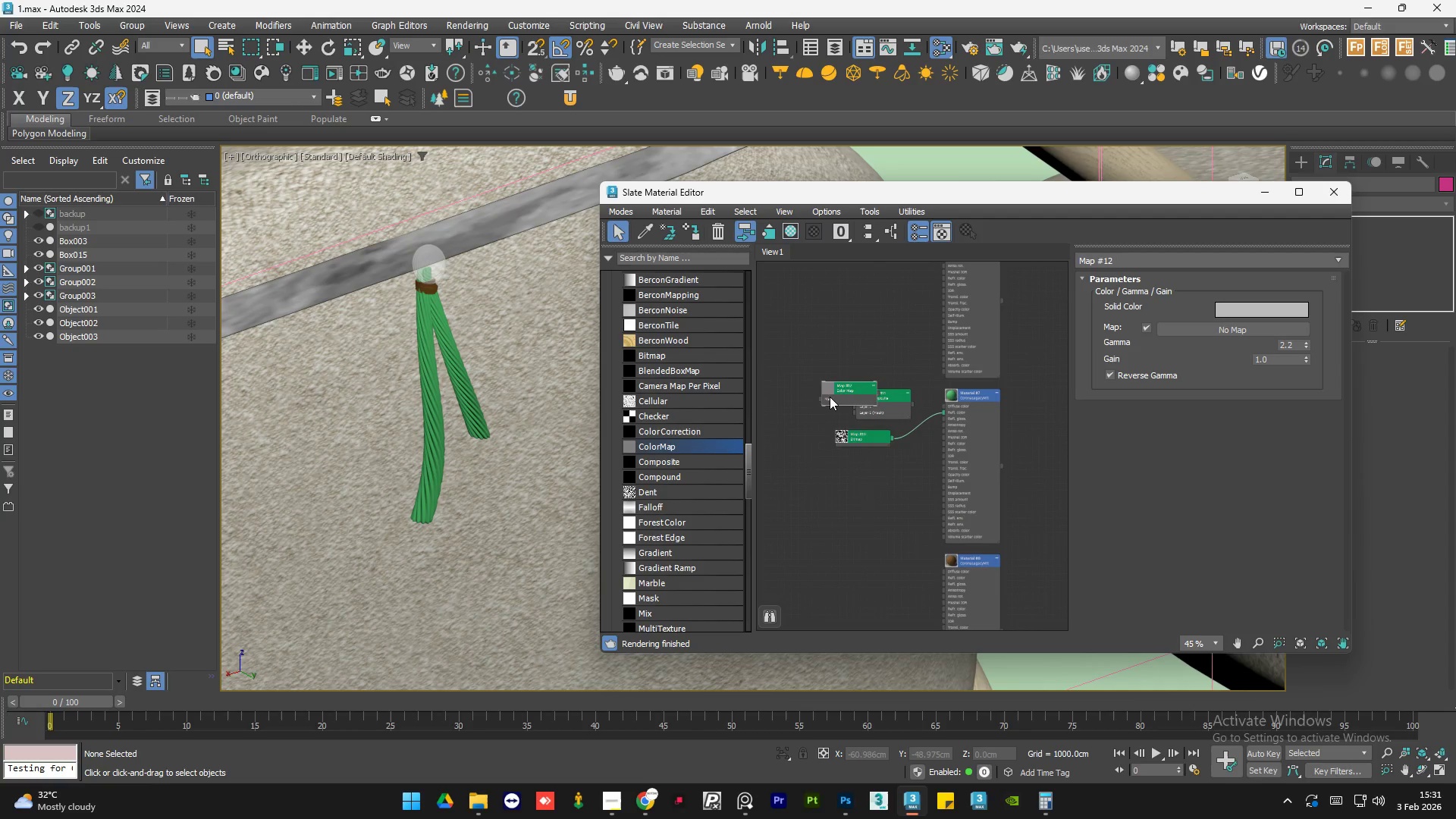 
right_click([1304, 343])
 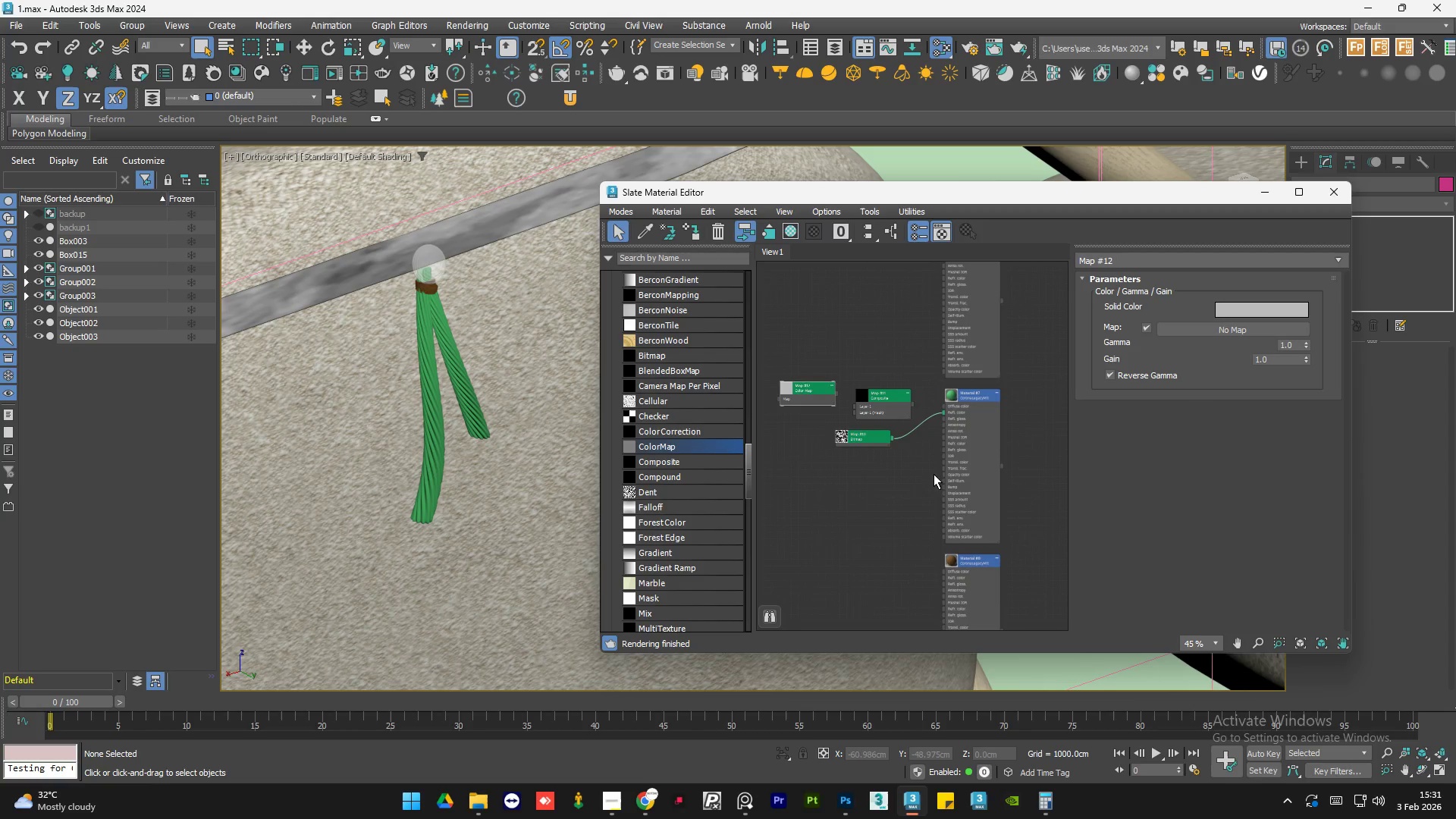 
left_click([863, 501])
 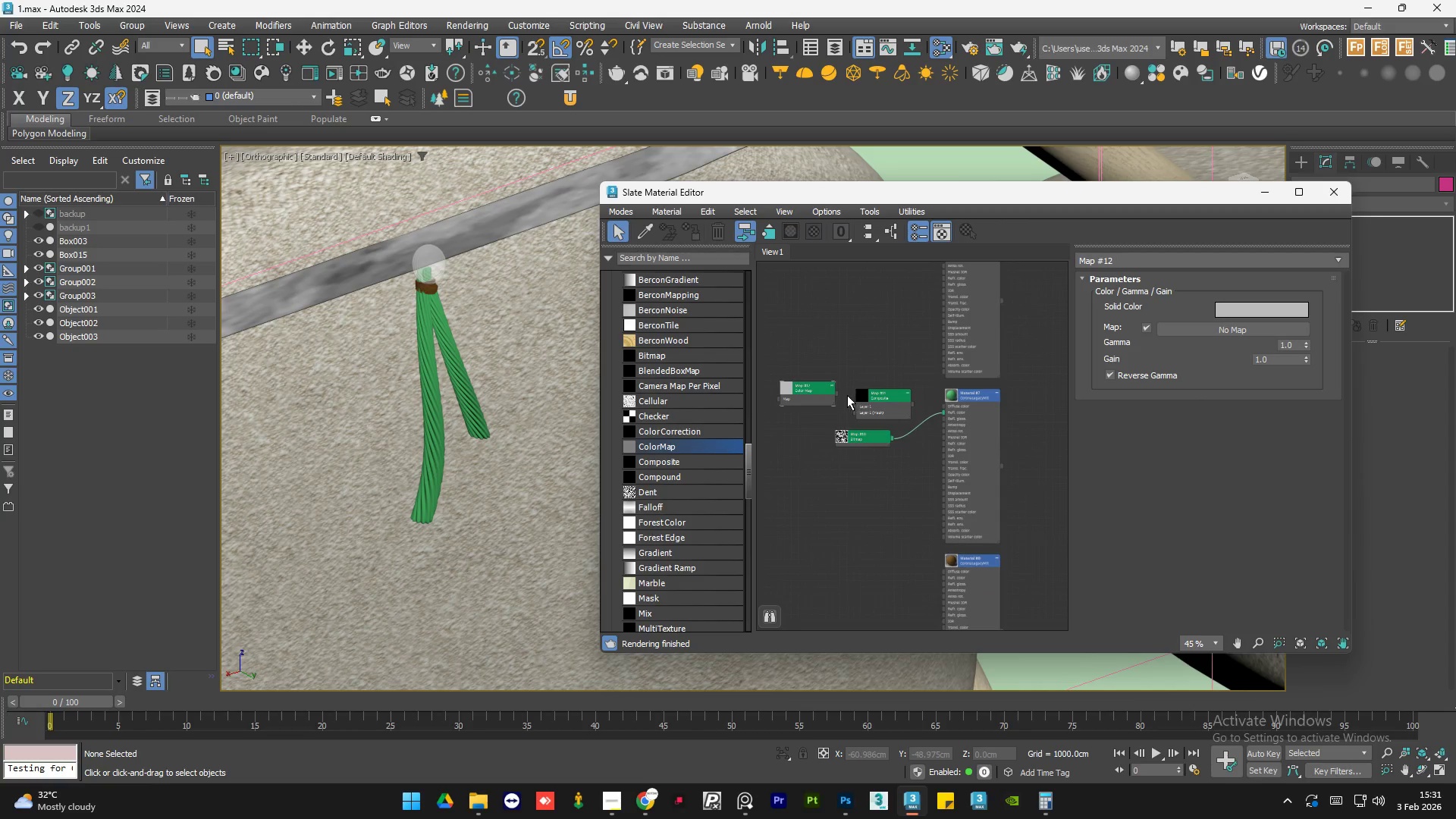 
left_click_drag(start_coordinate=[793, 394], to_coordinate=[805, 403])
 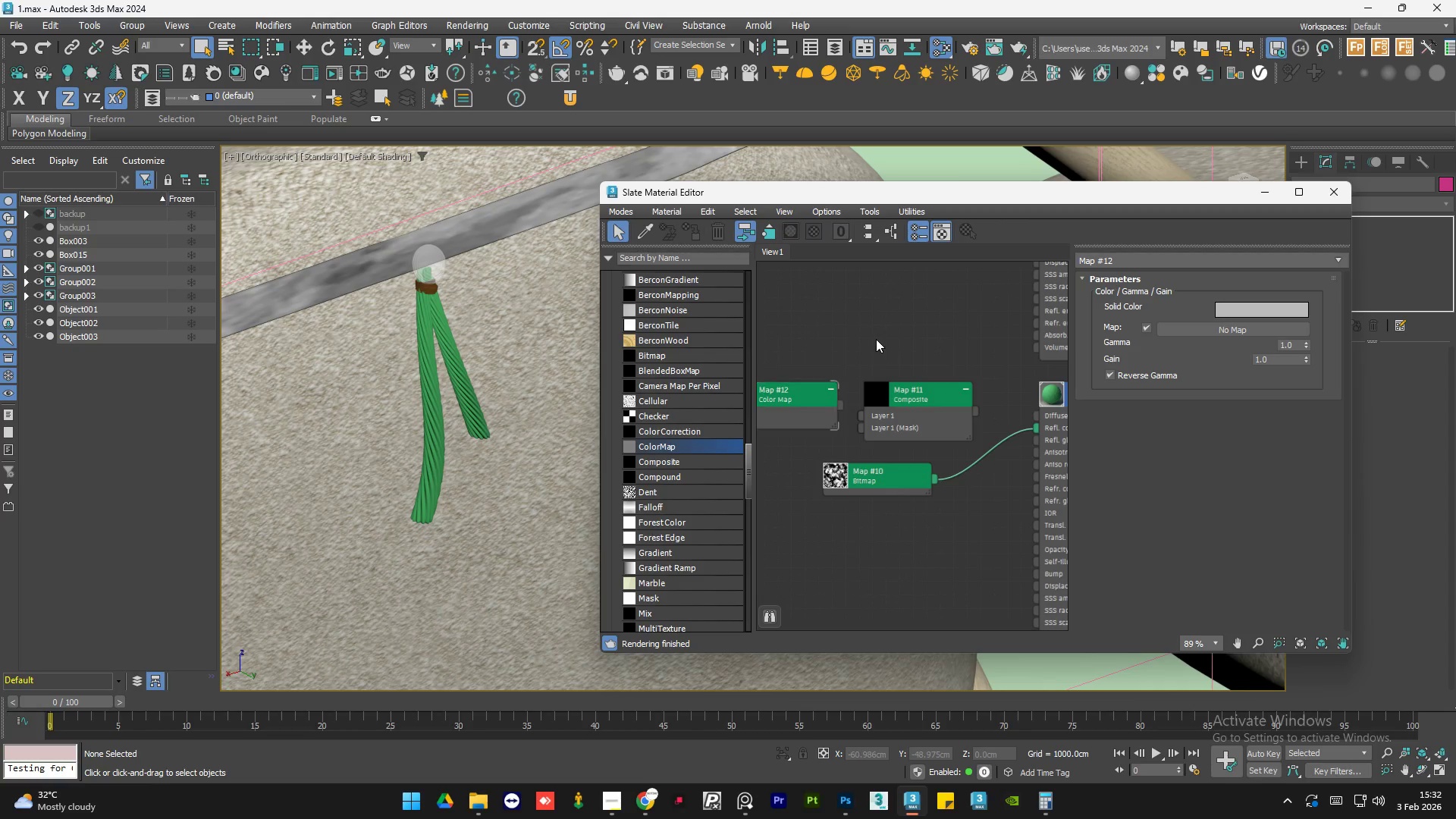 
scroll: coordinate [847, 395], scroll_direction: up, amount: 4.0
 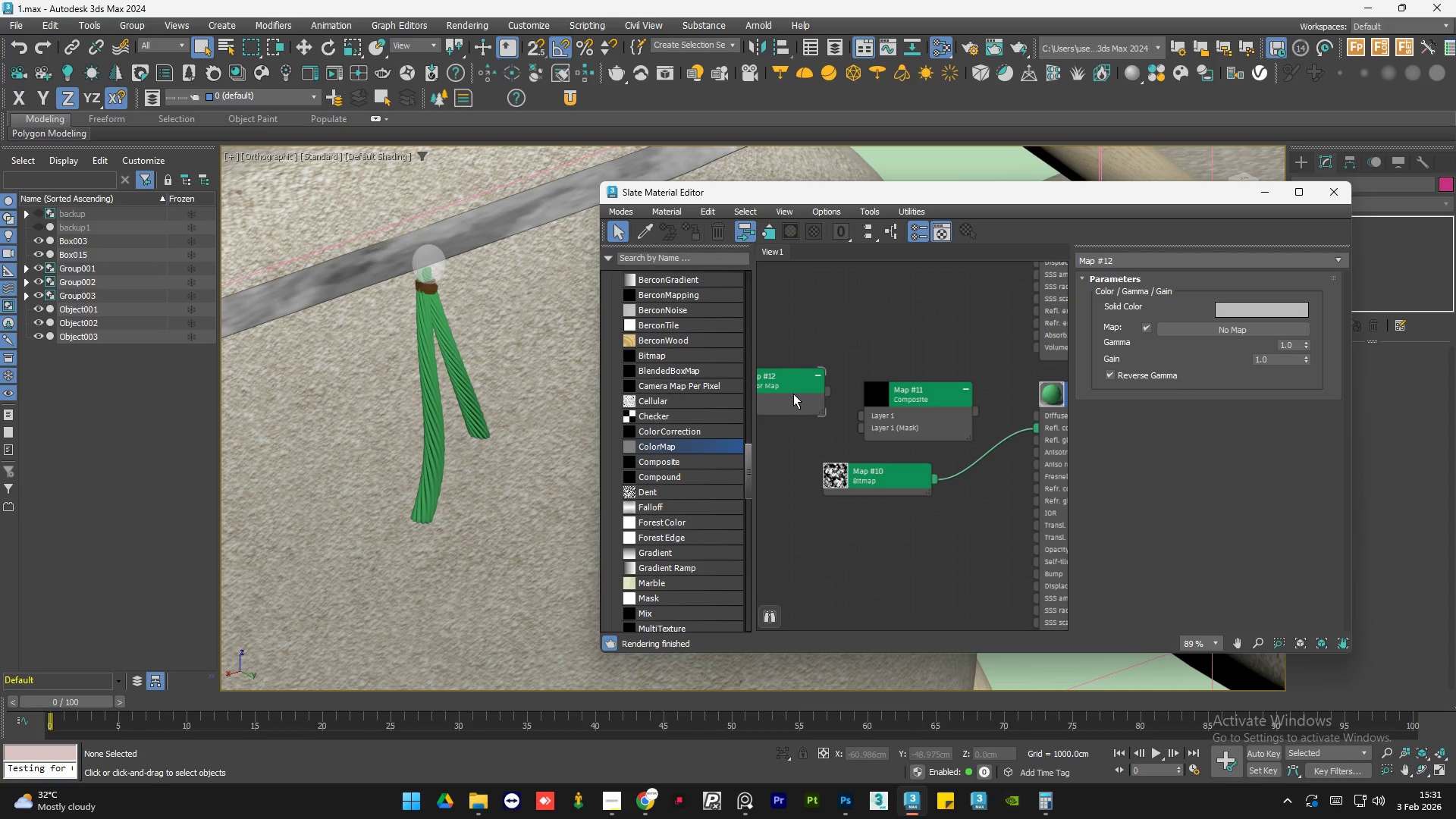 
double_click([876, 339])
 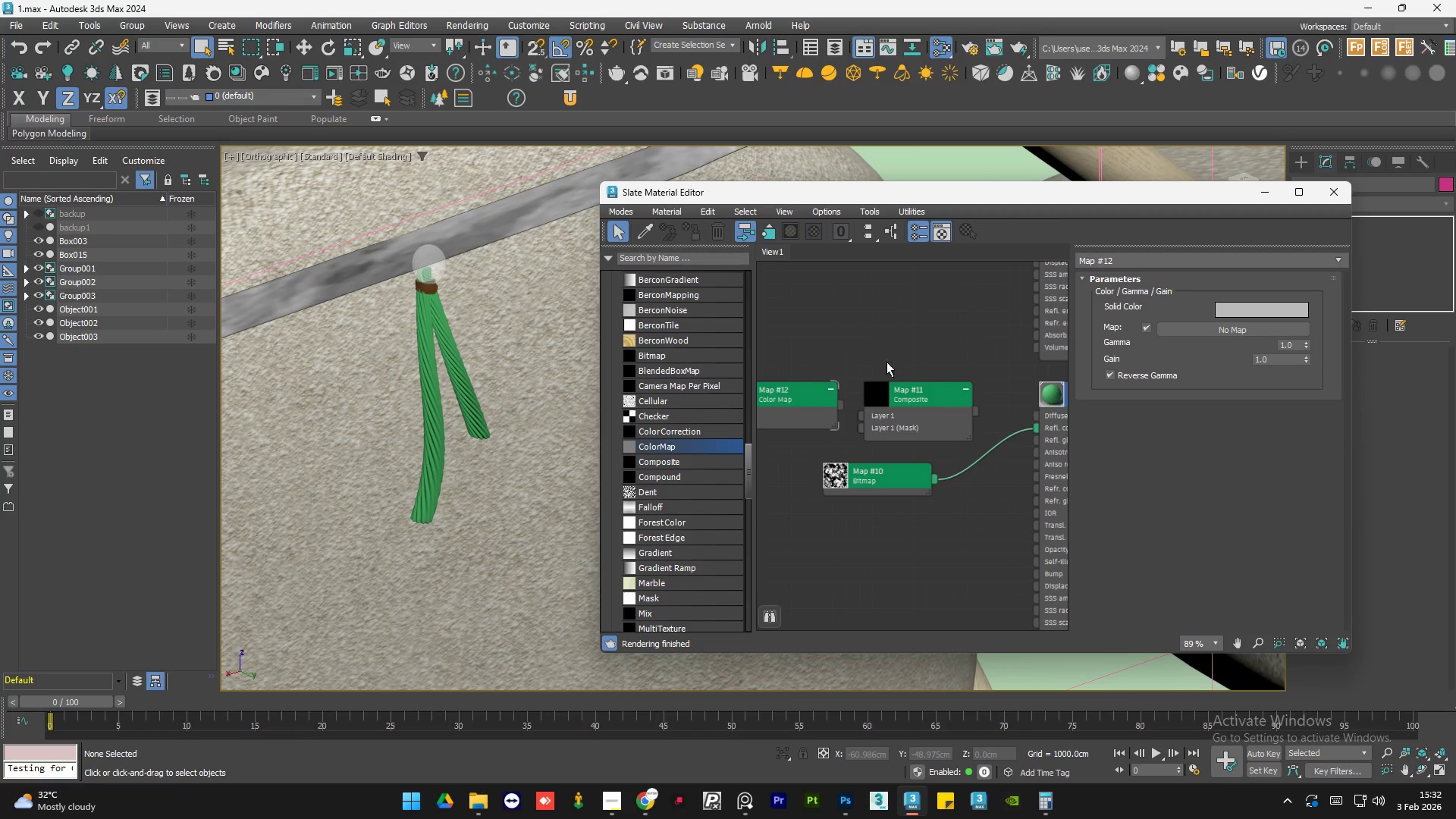 
left_click_drag(start_coordinate=[825, 389], to_coordinate=[824, 384])
 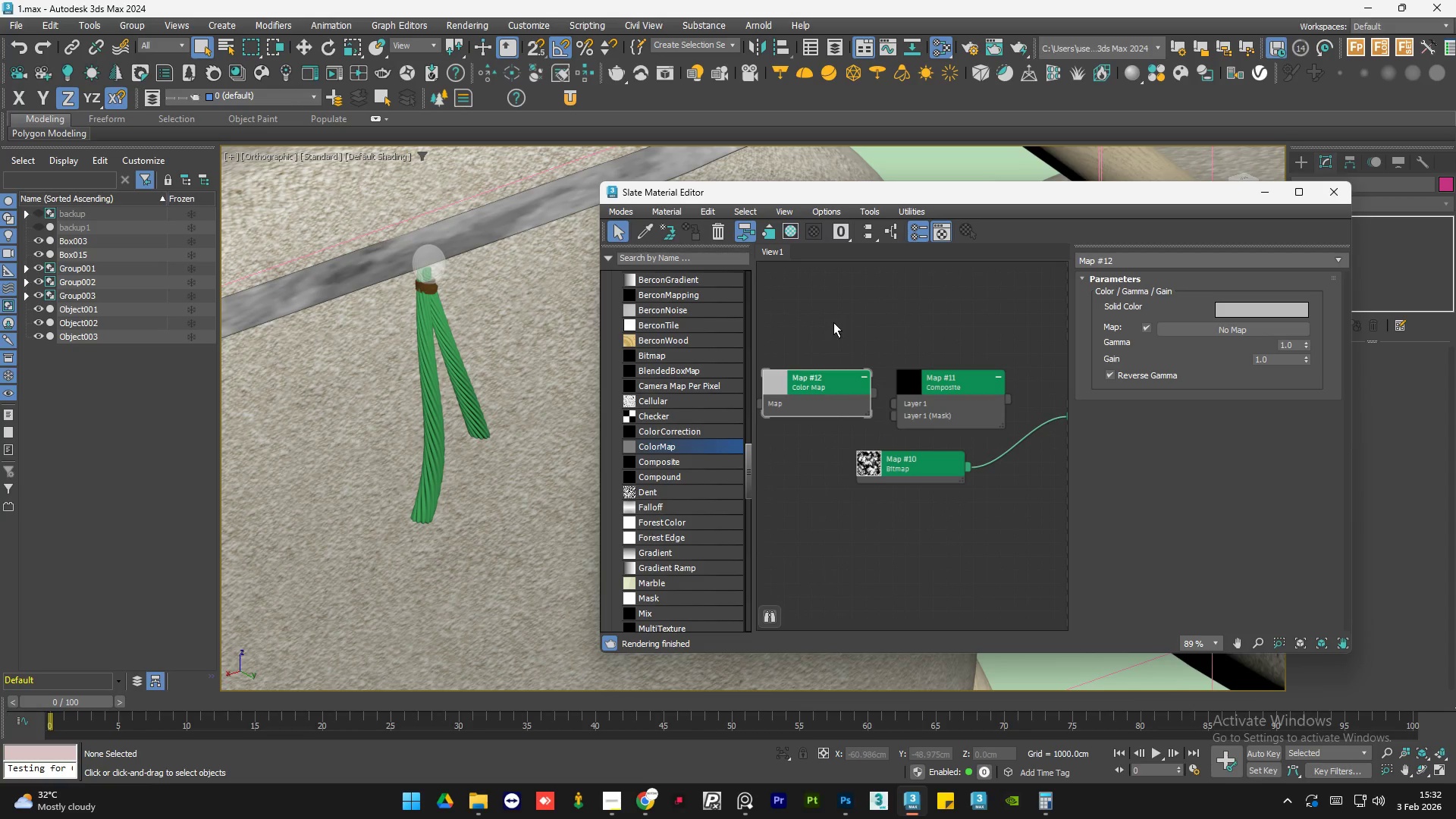 
scroll: coordinate [829, 382], scroll_direction: none, amount: 0.0
 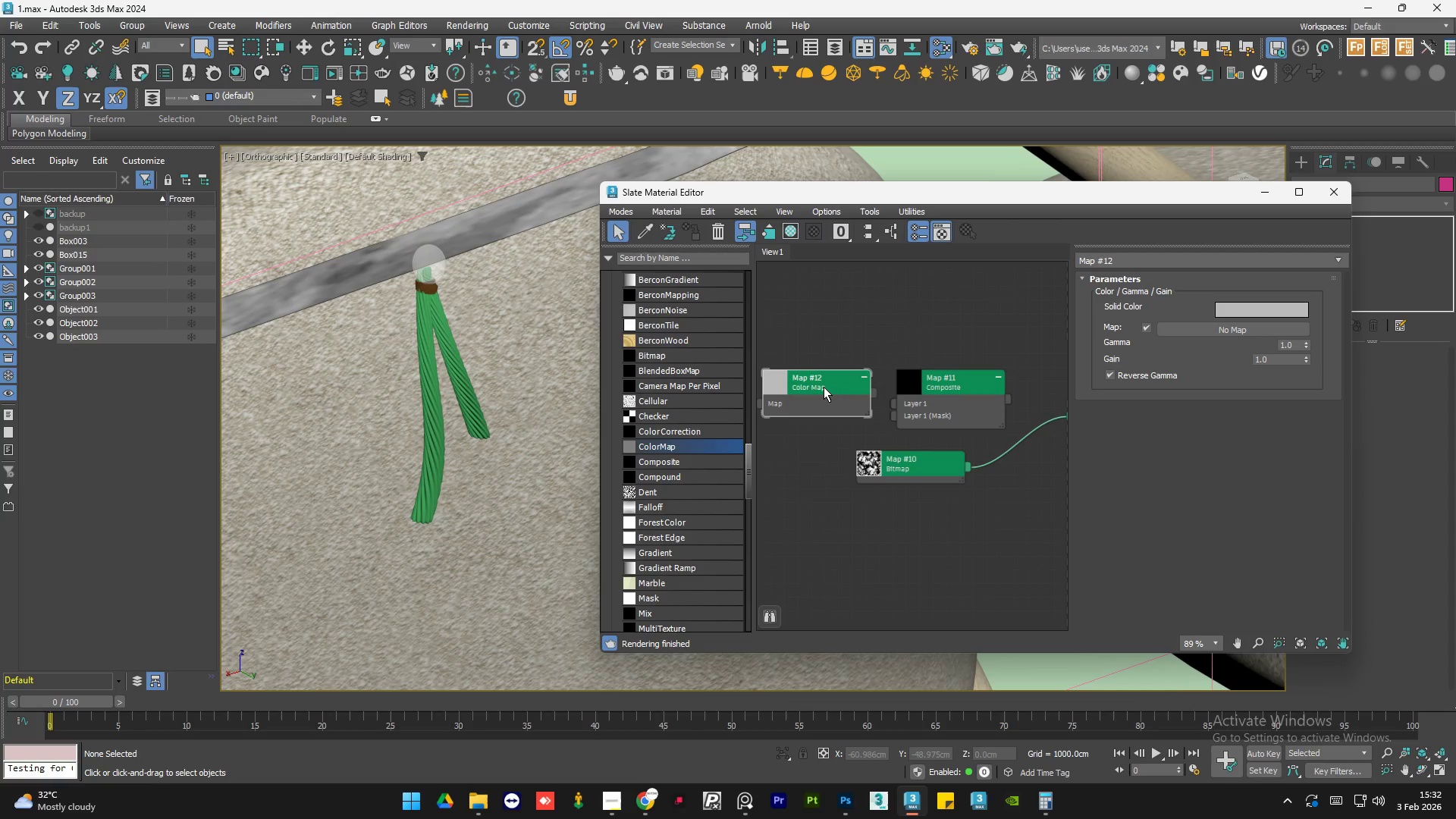 
double_click([833, 322])
 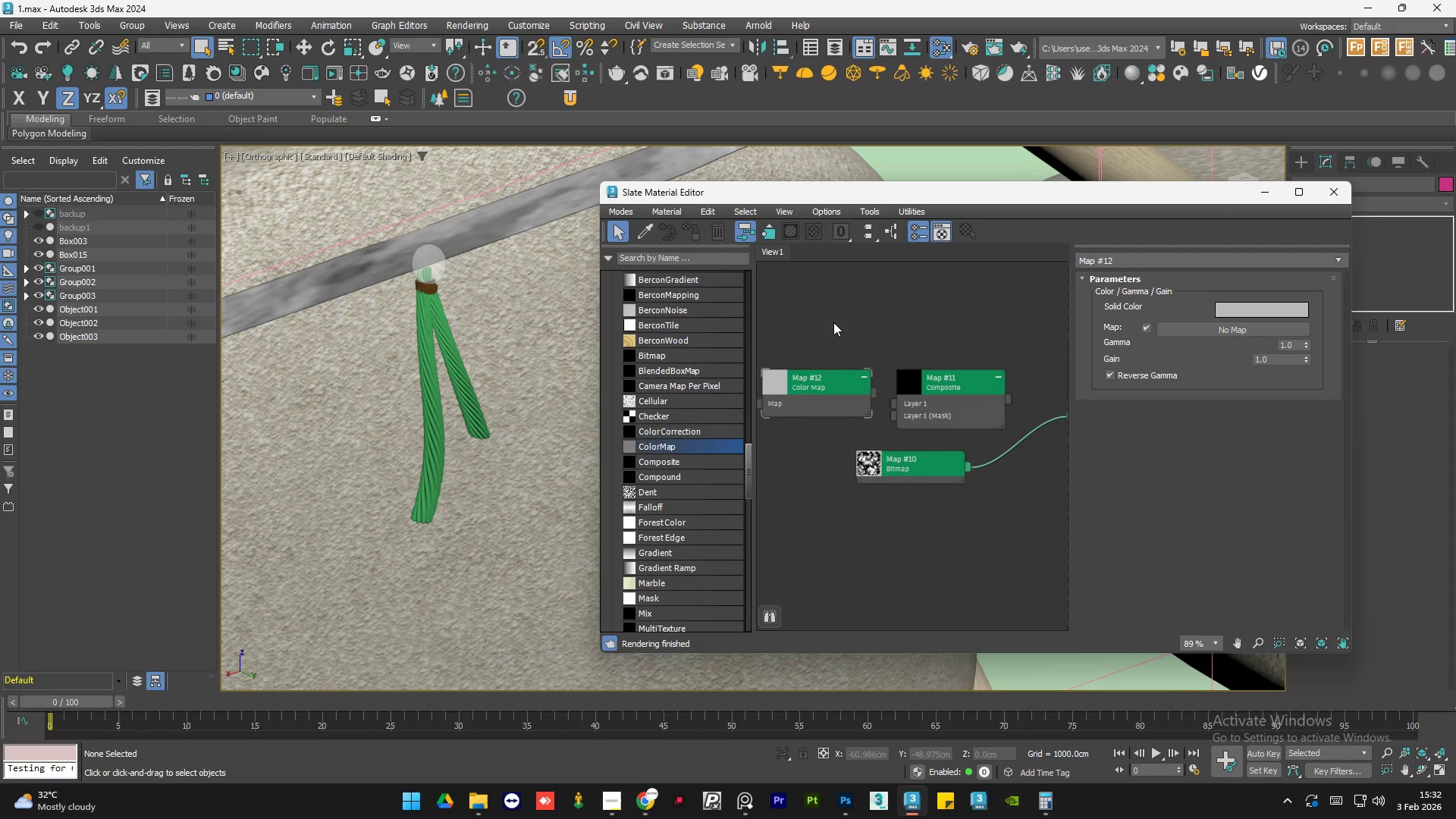 
triple_click([833, 322])
 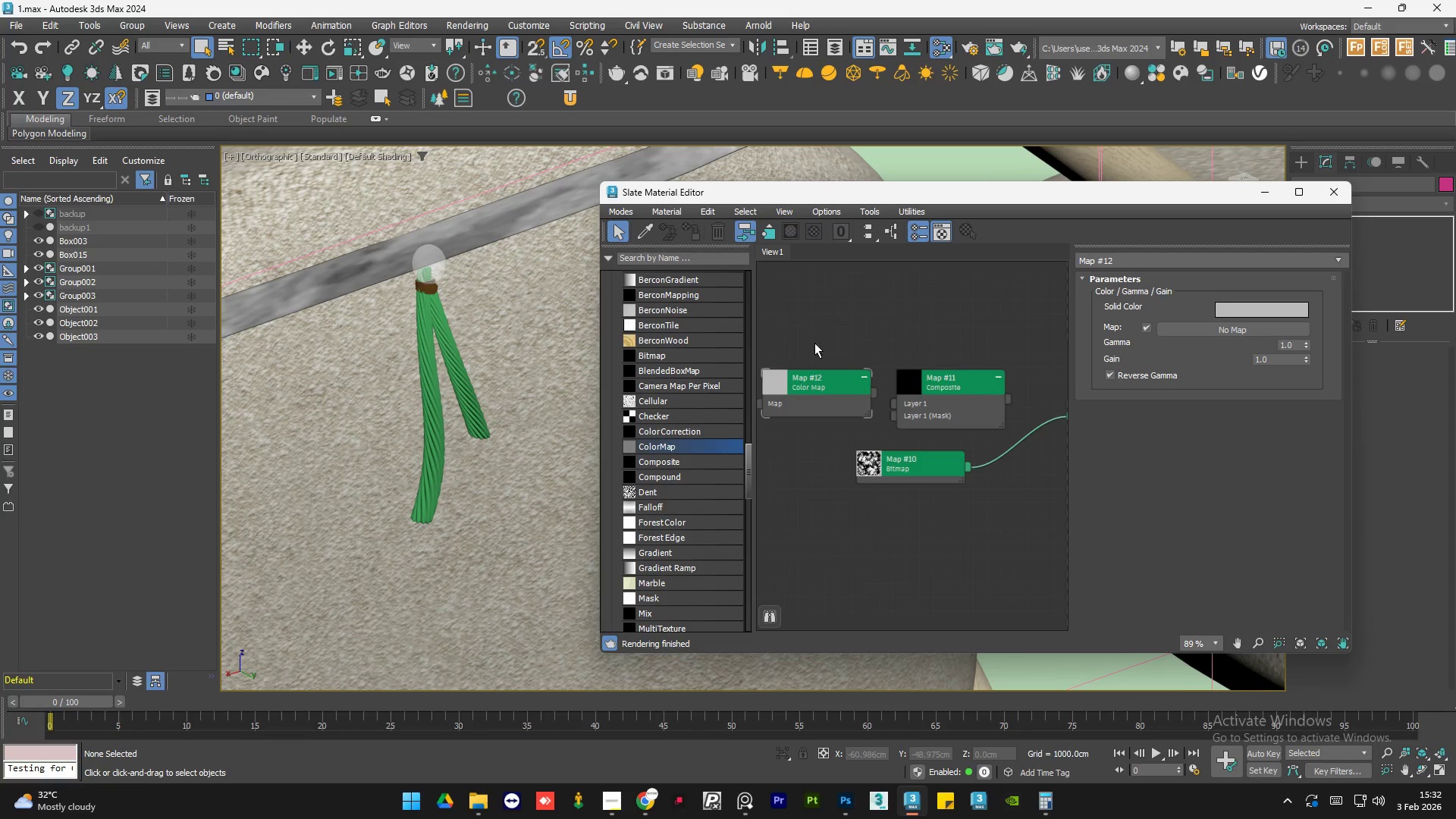 
scroll: coordinate [912, 375], scroll_direction: none, amount: 0.0
 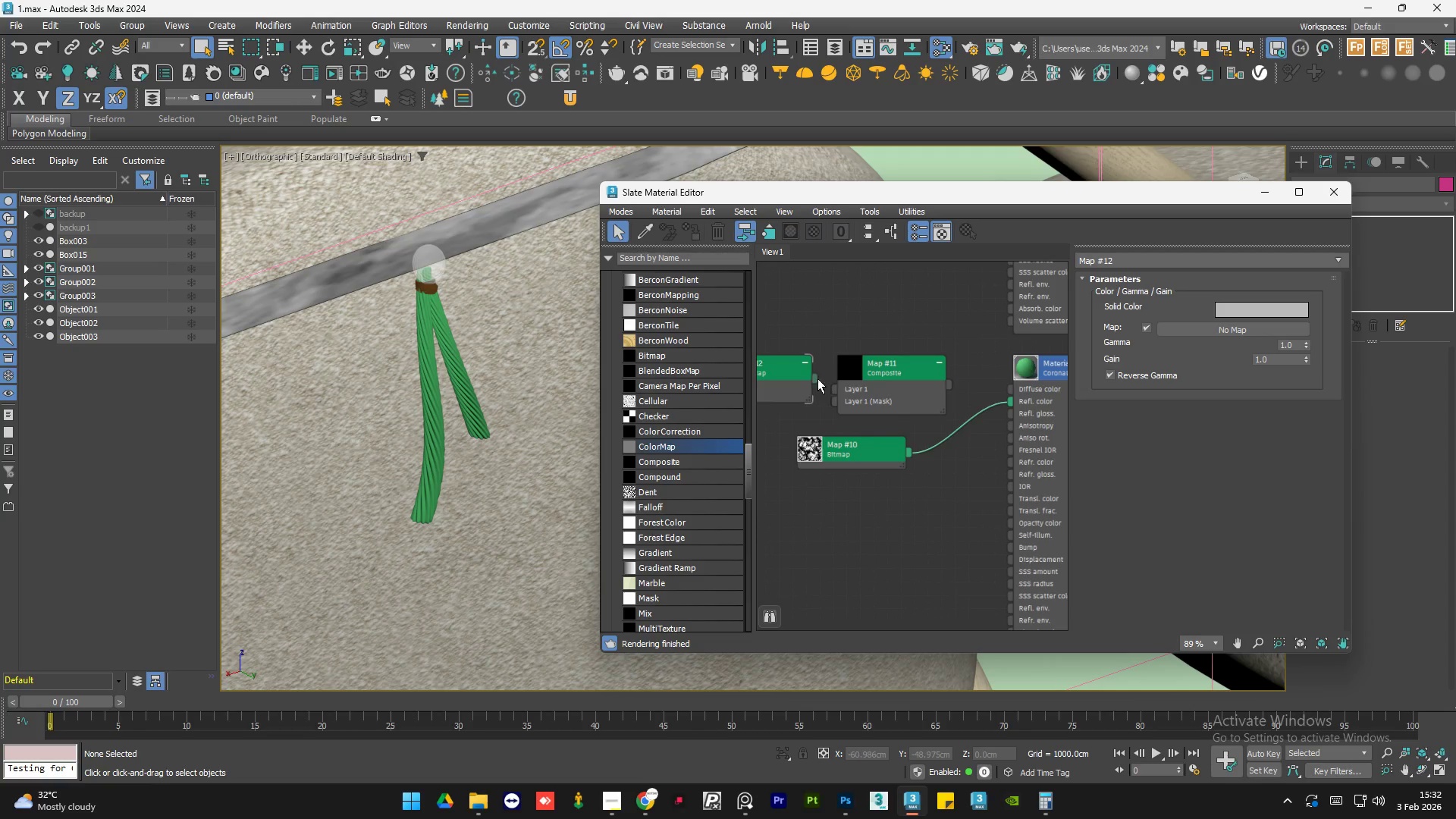 
left_click_drag(start_coordinate=[812, 378], to_coordinate=[835, 389])
 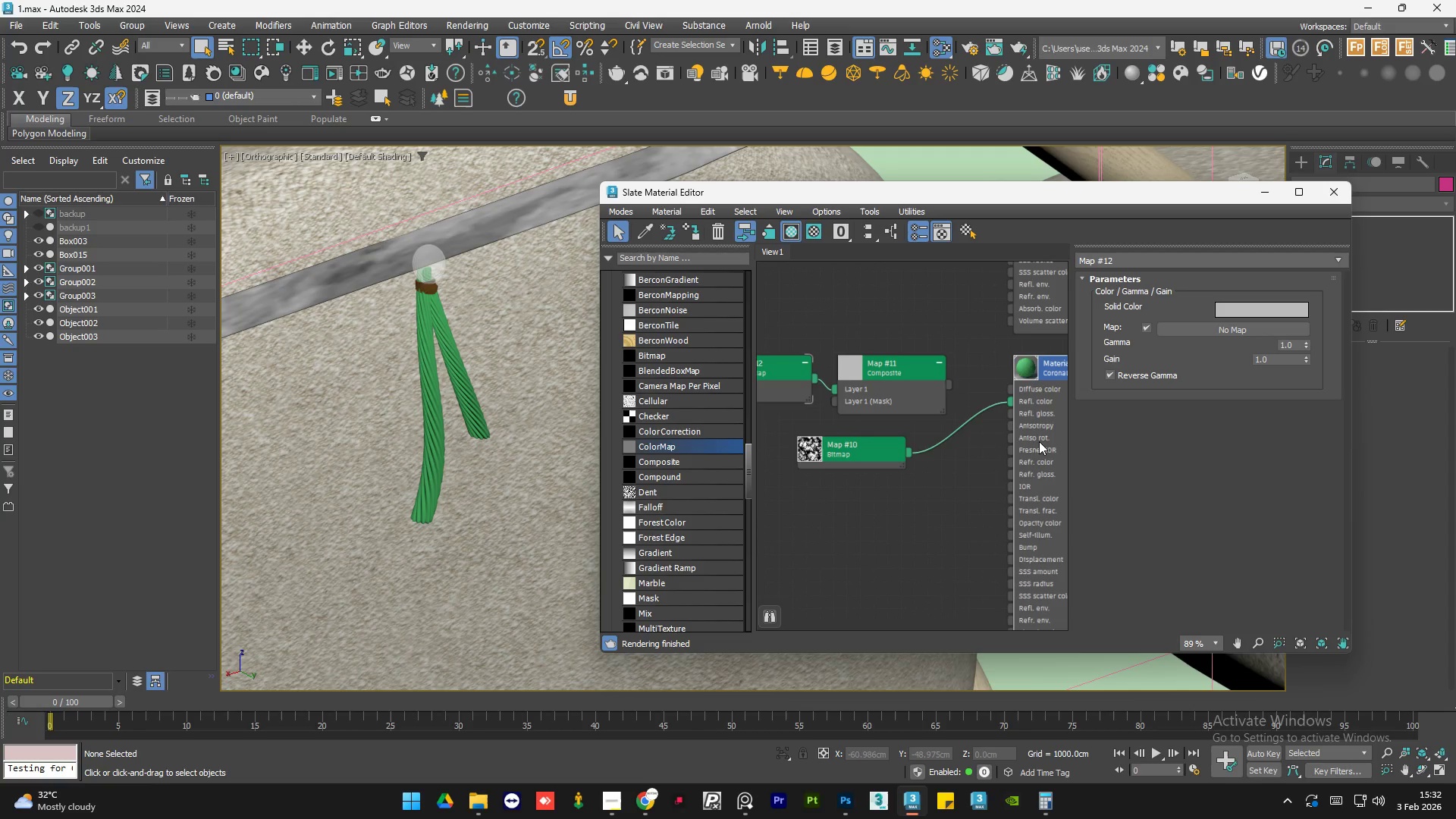 
double_click([1039, 441])
 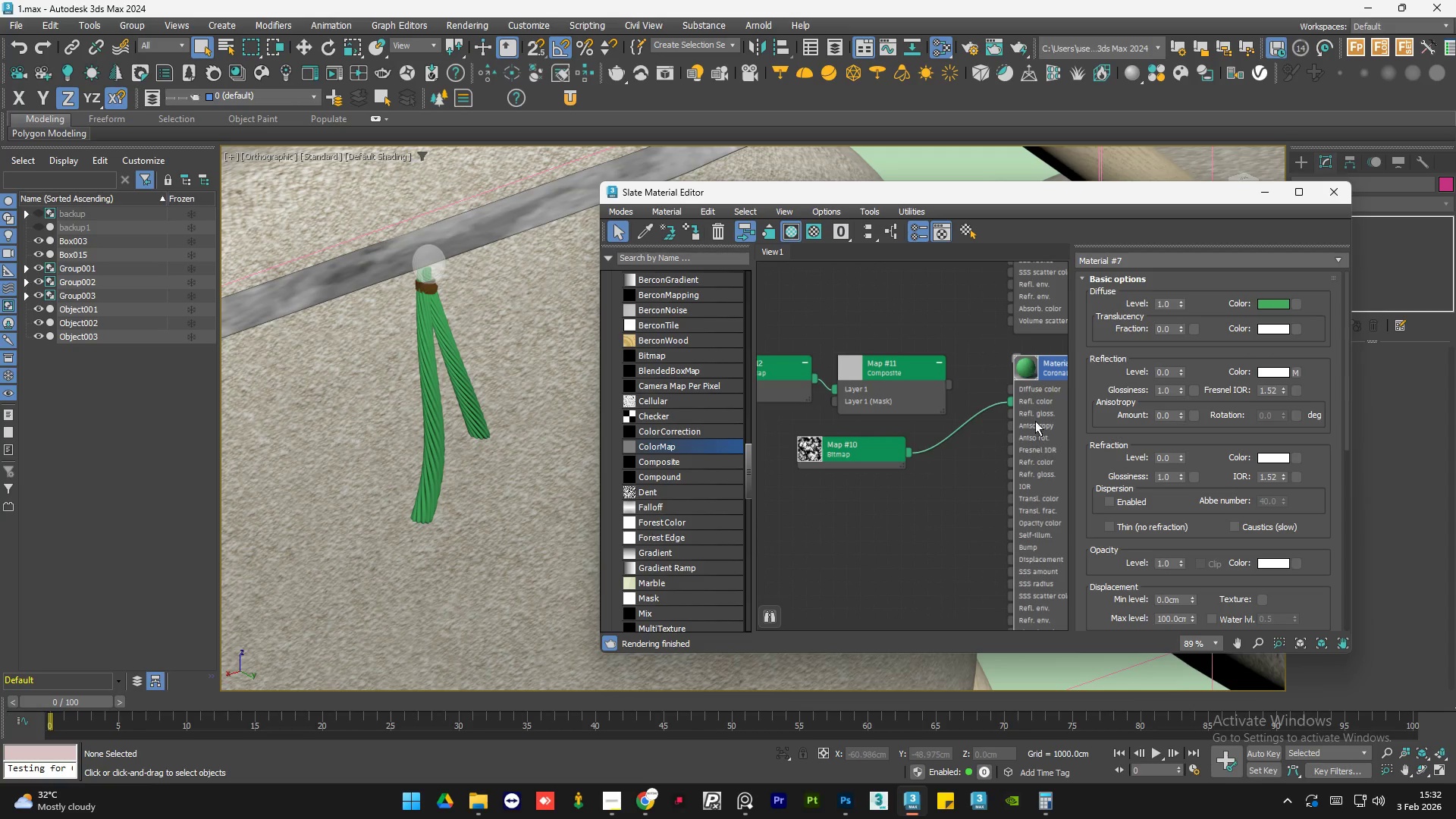 
scroll: coordinate [1026, 395], scroll_direction: down, amount: 3.0
 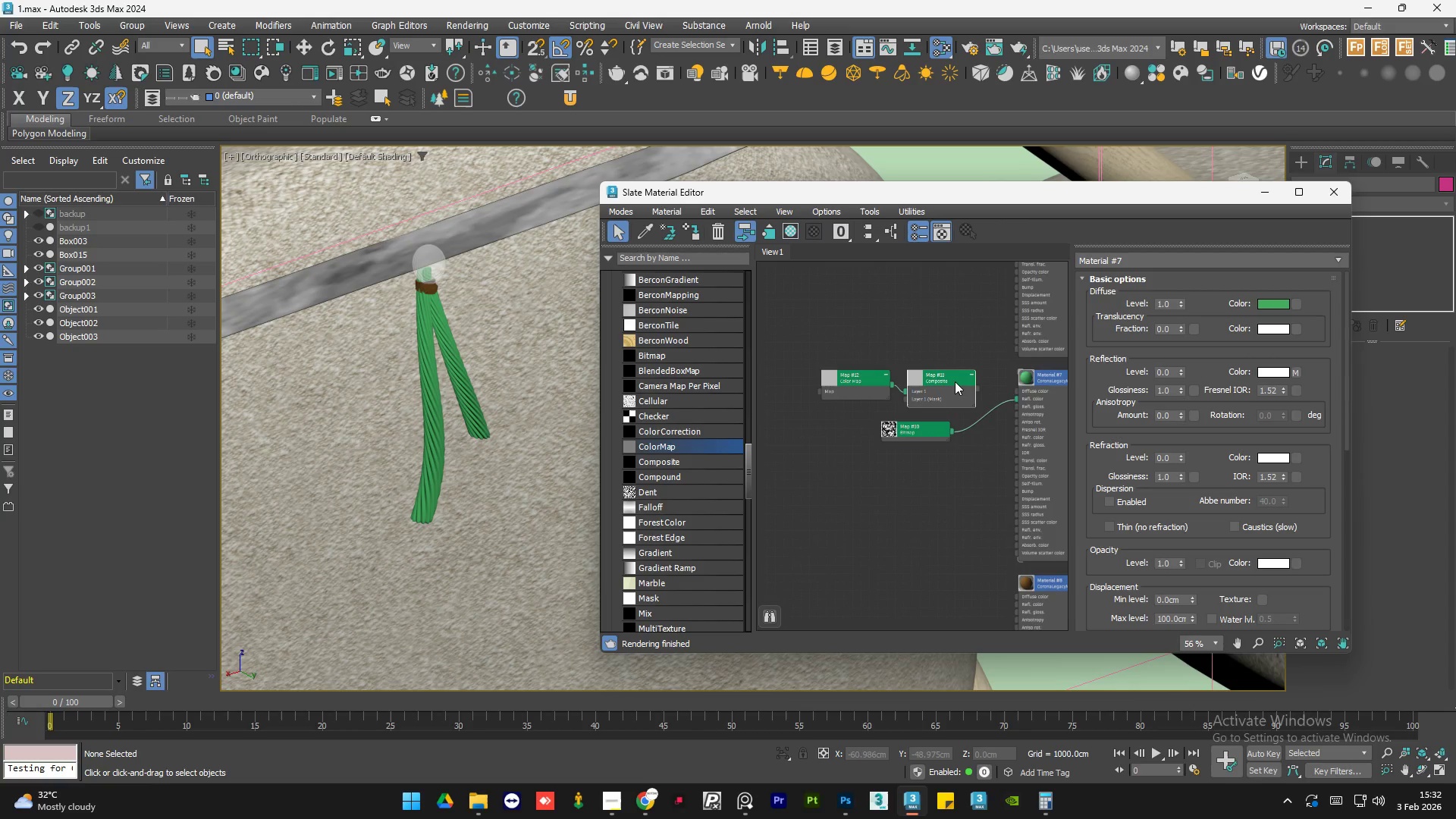 
double_click([955, 381])
 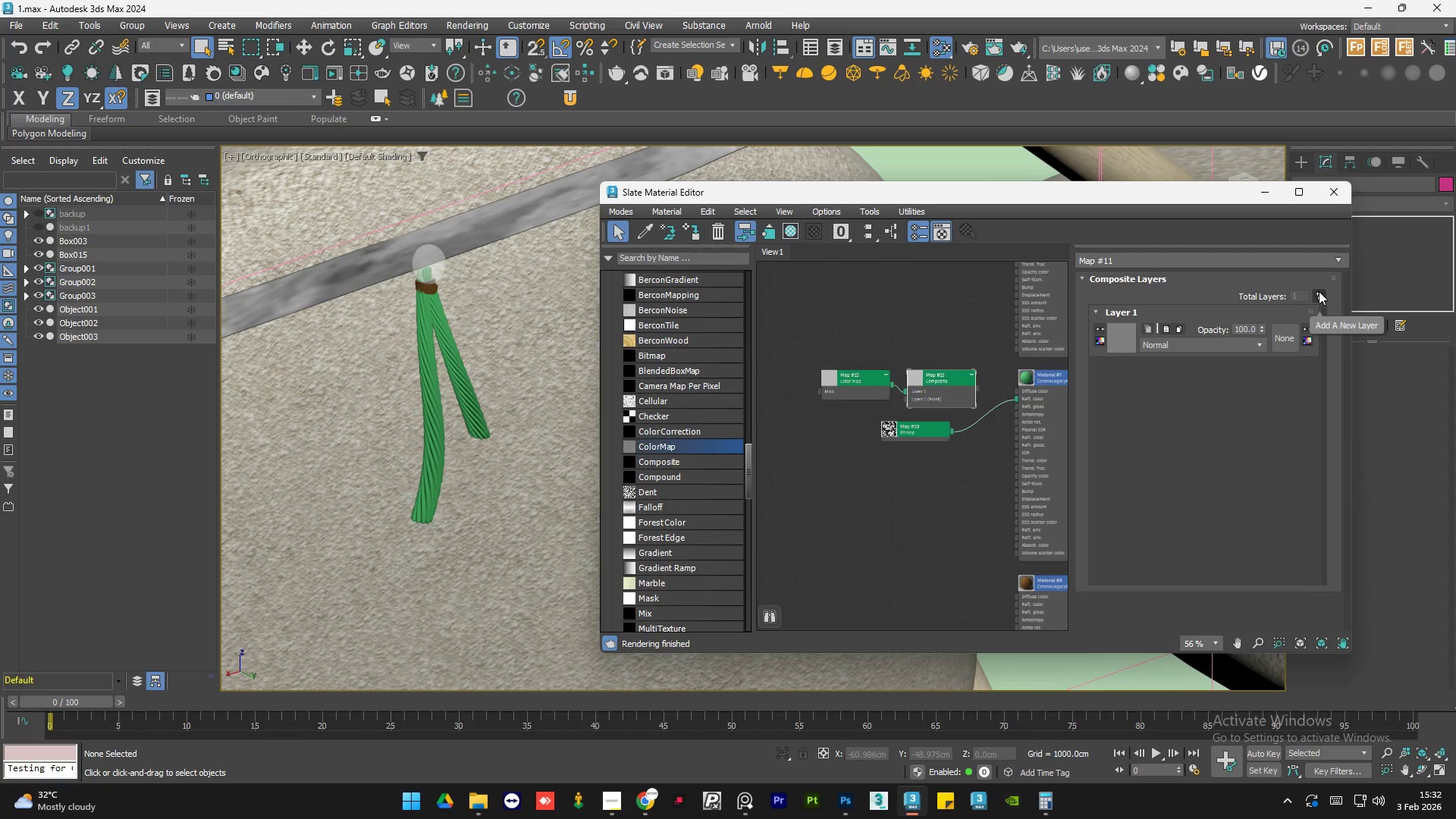 
double_click([1319, 292])
 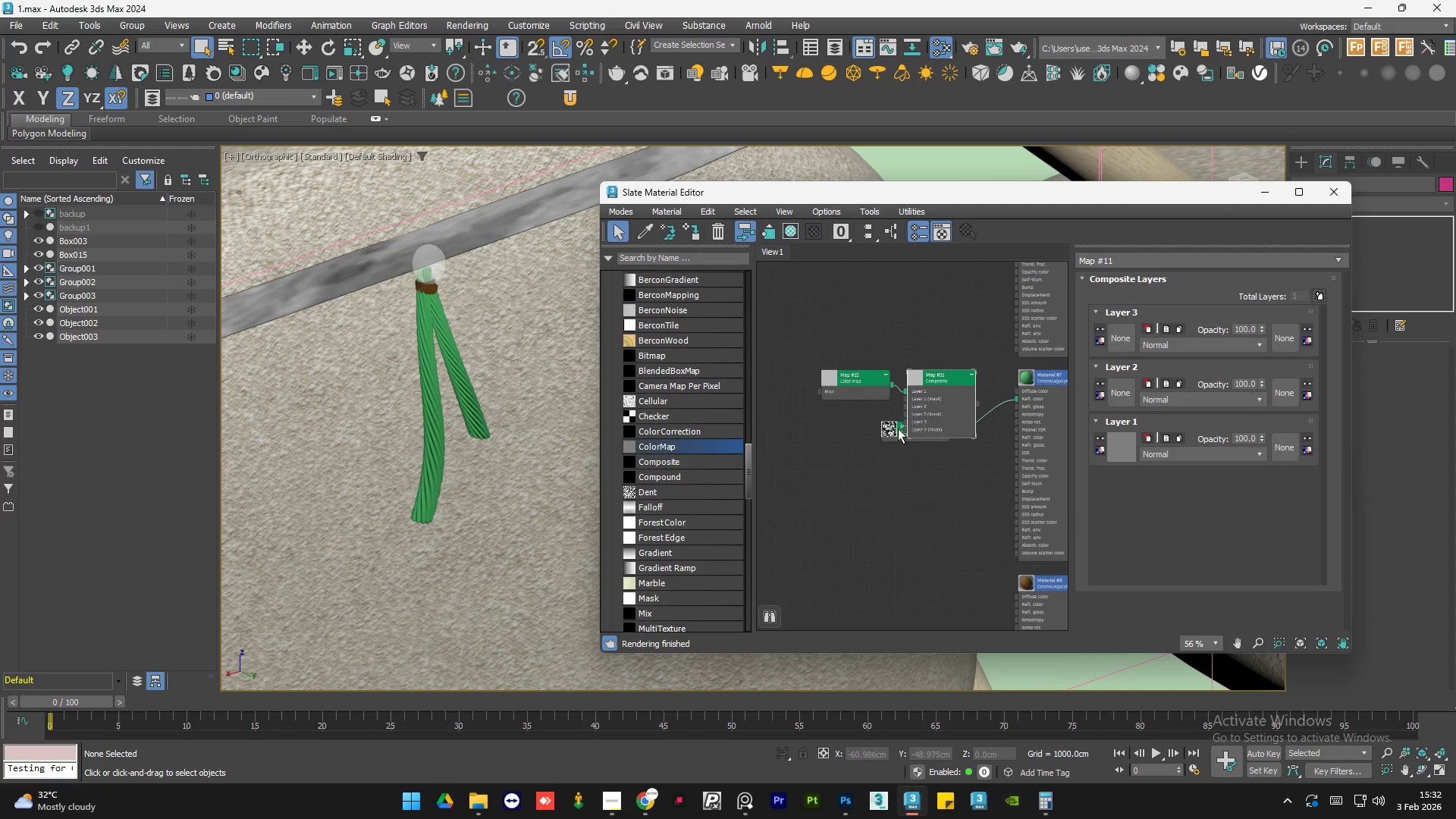 
left_click_drag(start_coordinate=[900, 428], to_coordinate=[839, 462])
 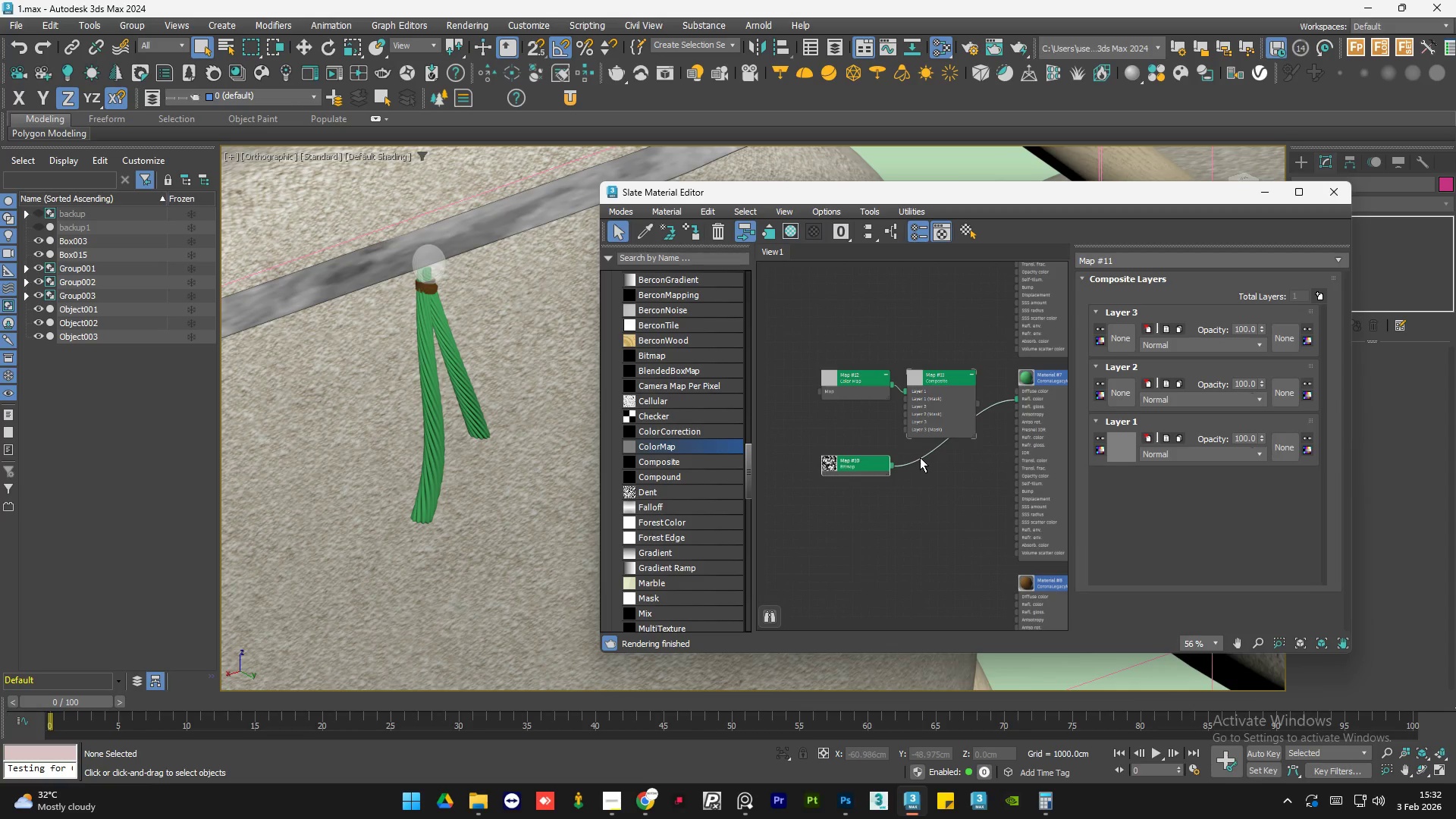 
left_click([921, 457])
 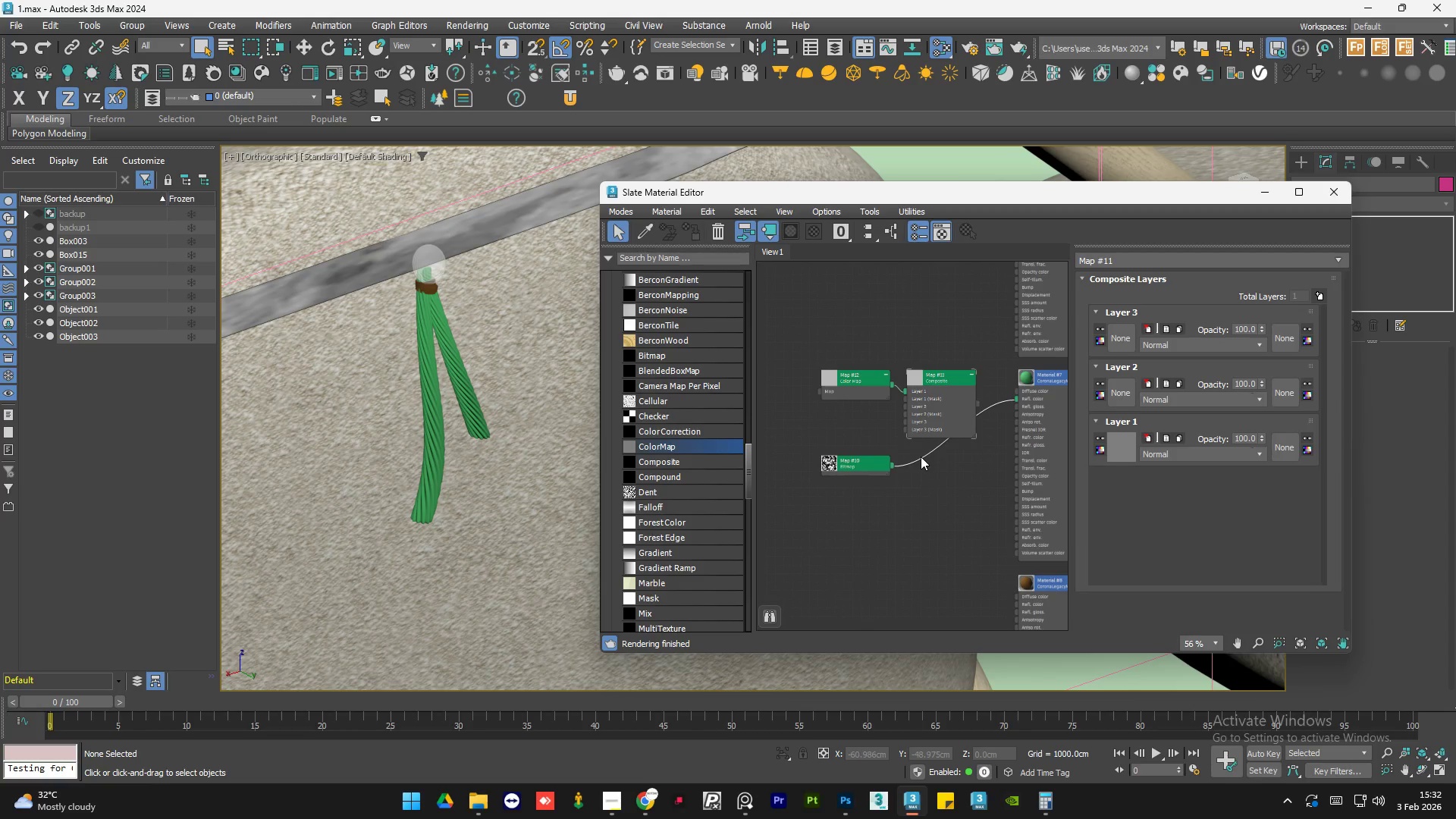 
key(Delete)
 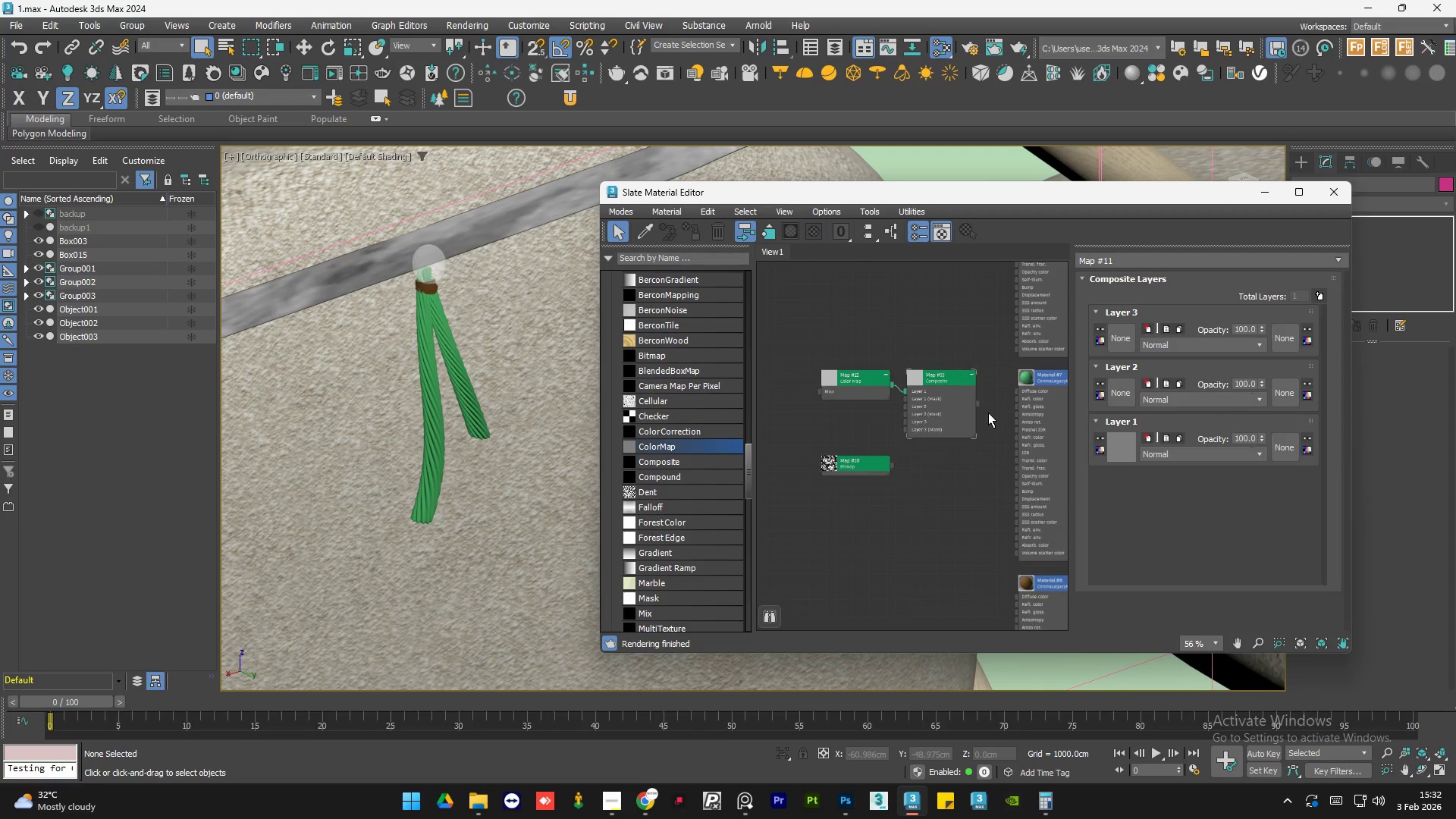 
left_click_drag(start_coordinate=[972, 399], to_coordinate=[1034, 379])
 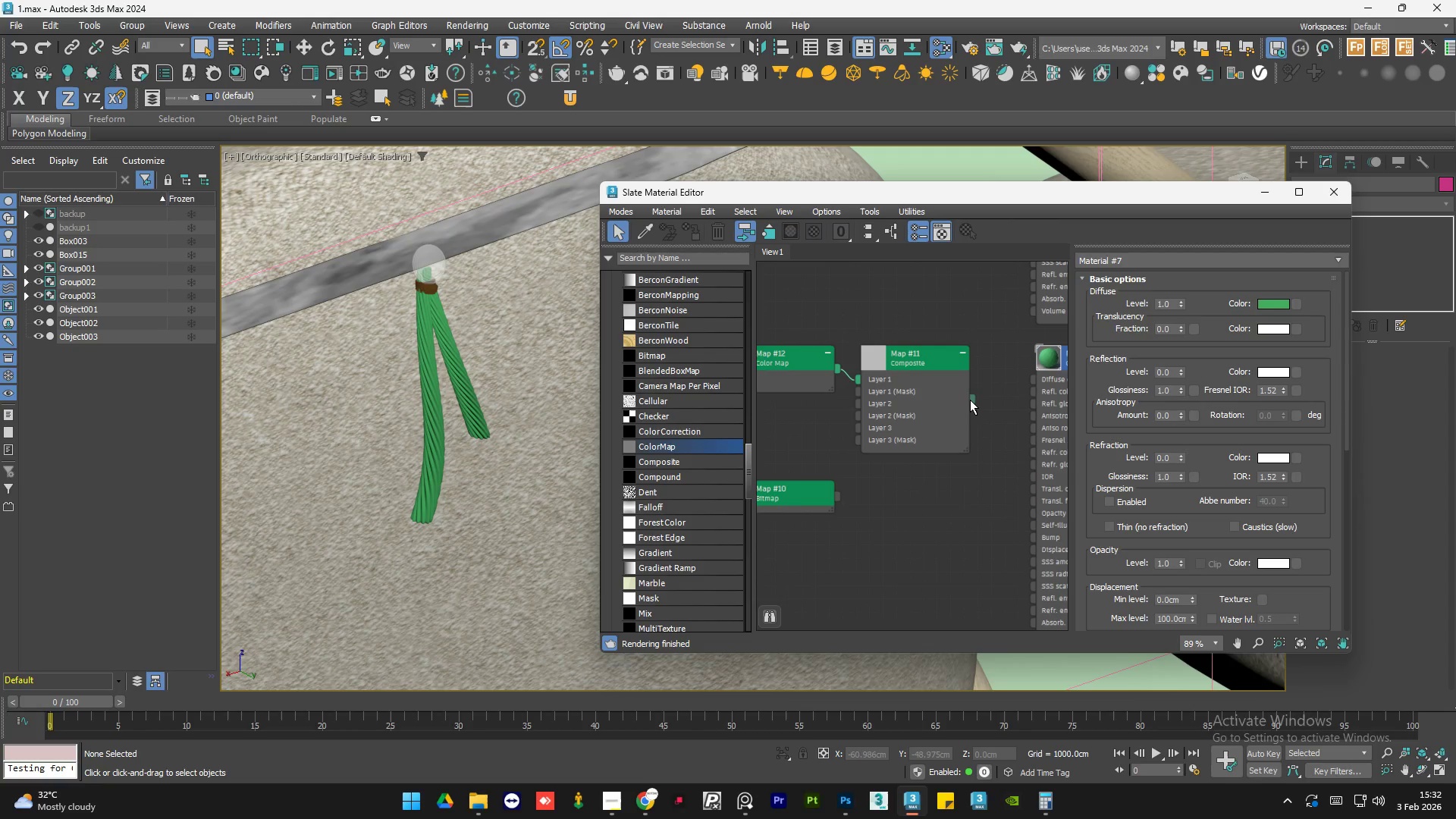 
scroll: coordinate [978, 410], scroll_direction: up, amount: 3.0
 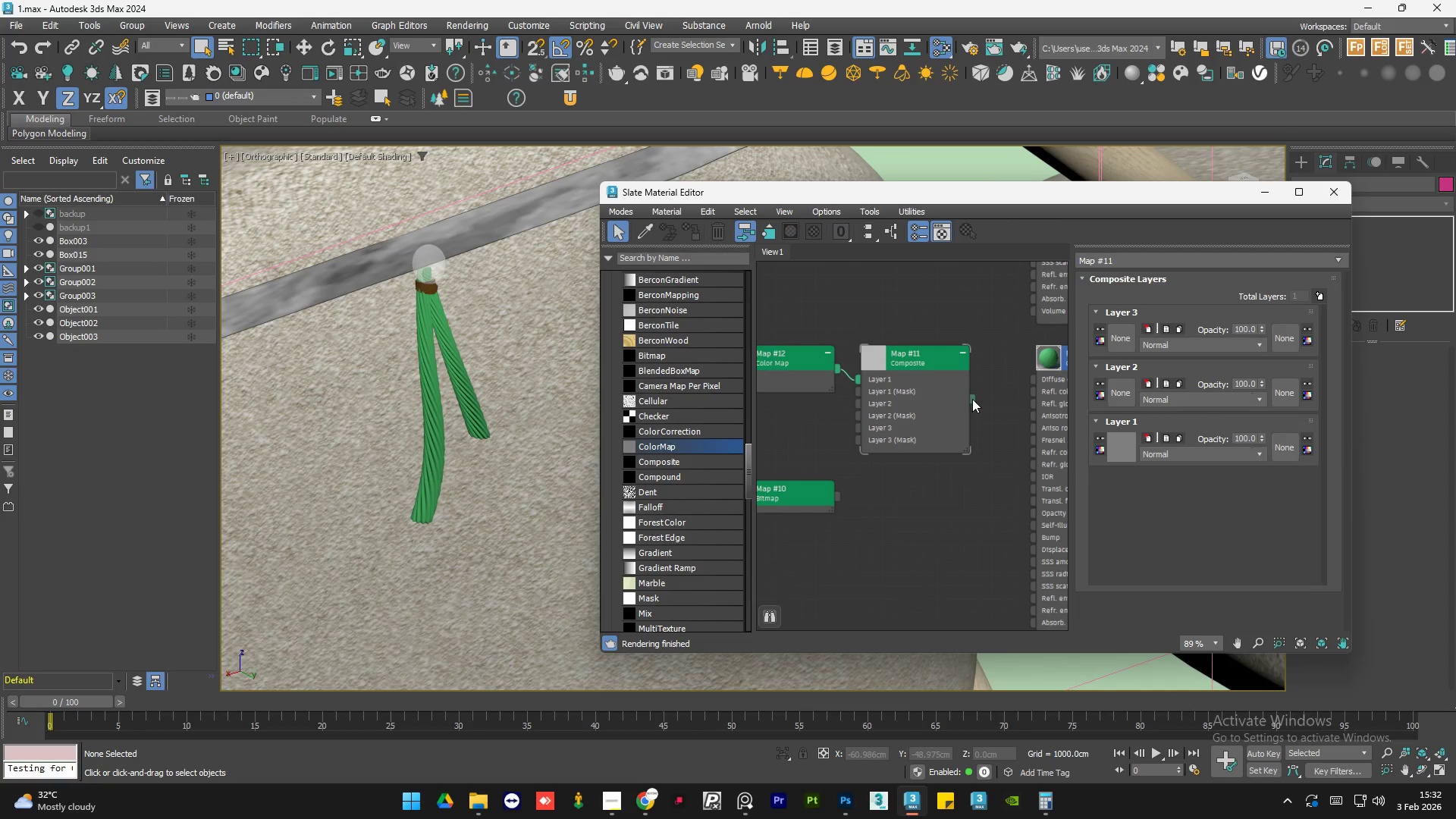 
left_click_drag(start_coordinate=[970, 400], to_coordinate=[1033, 378])
 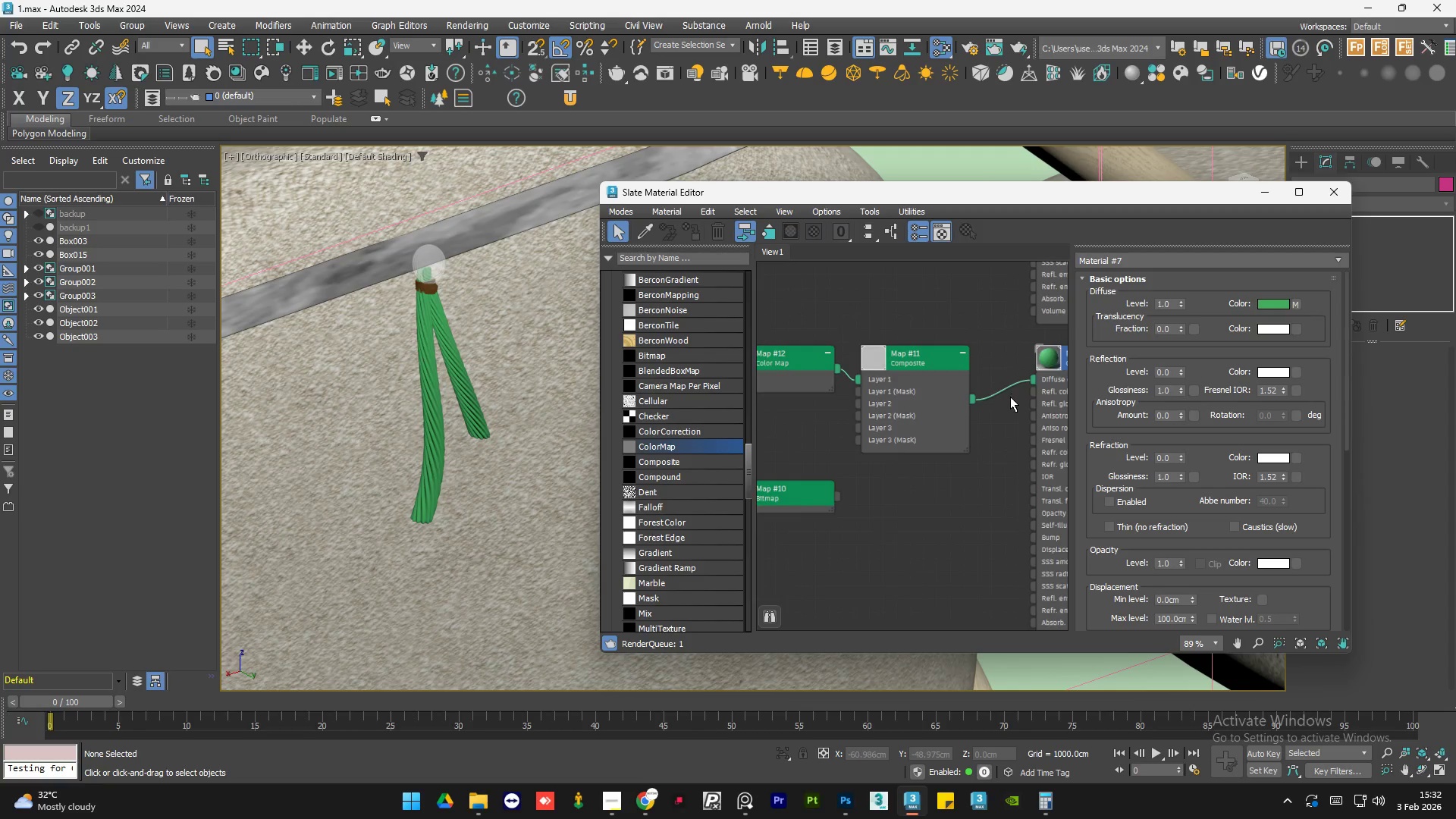 
scroll: coordinate [941, 394], scroll_direction: none, amount: 0.0
 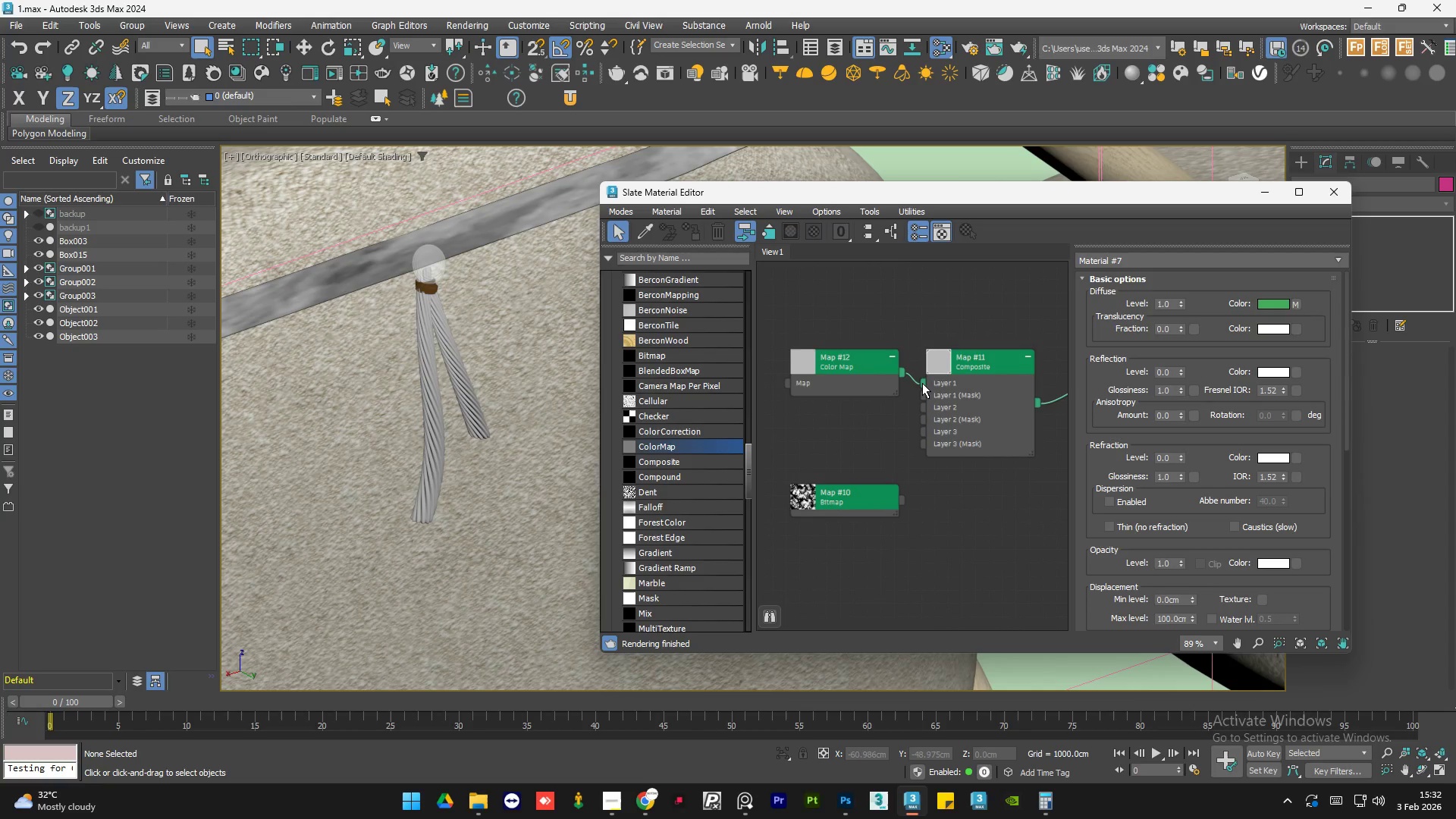 
left_click_drag(start_coordinate=[923, 381], to_coordinate=[921, 411])
 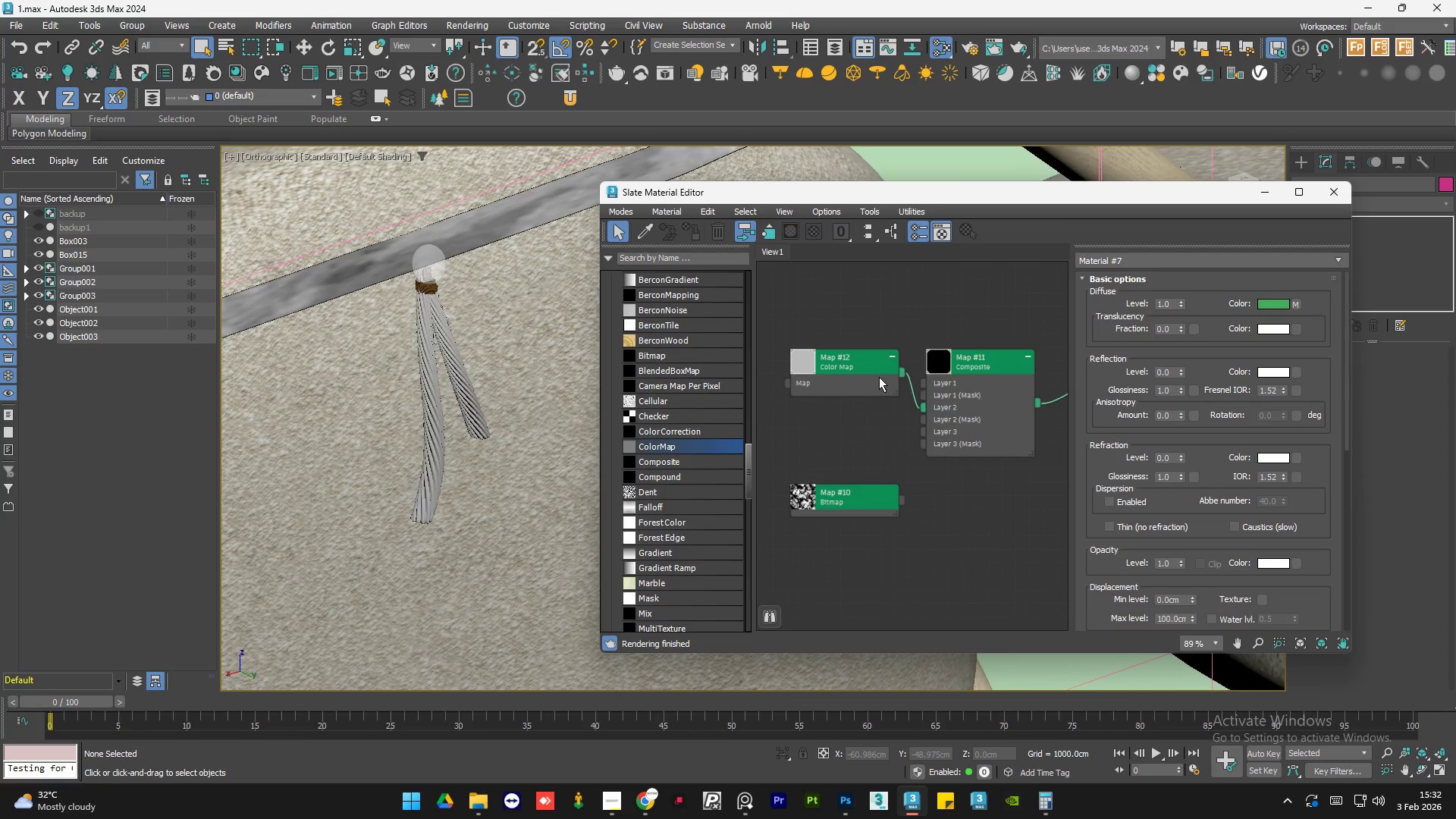 
left_click_drag(start_coordinate=[878, 377], to_coordinate=[859, 400])
 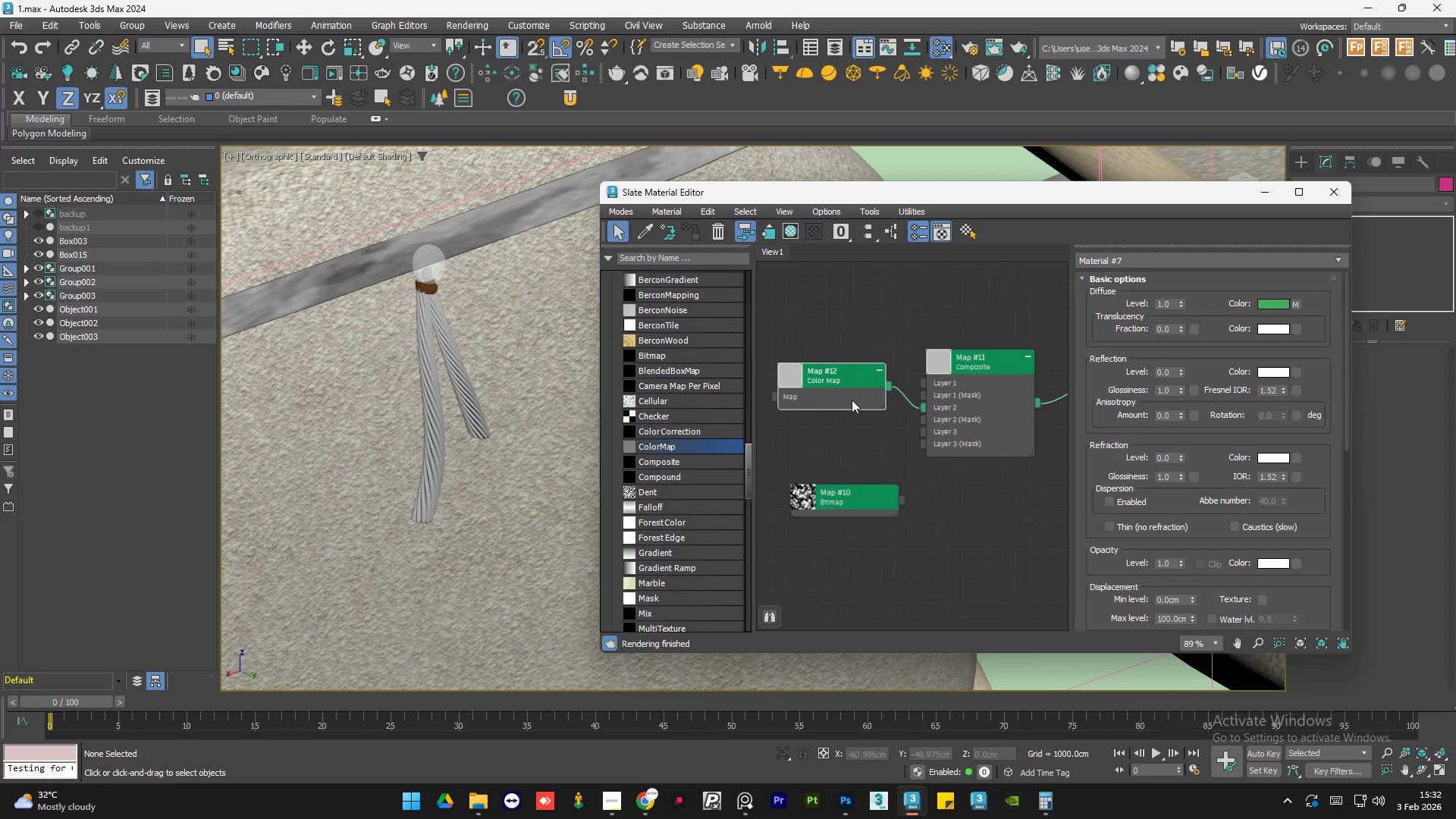 
double_click([852, 400])
 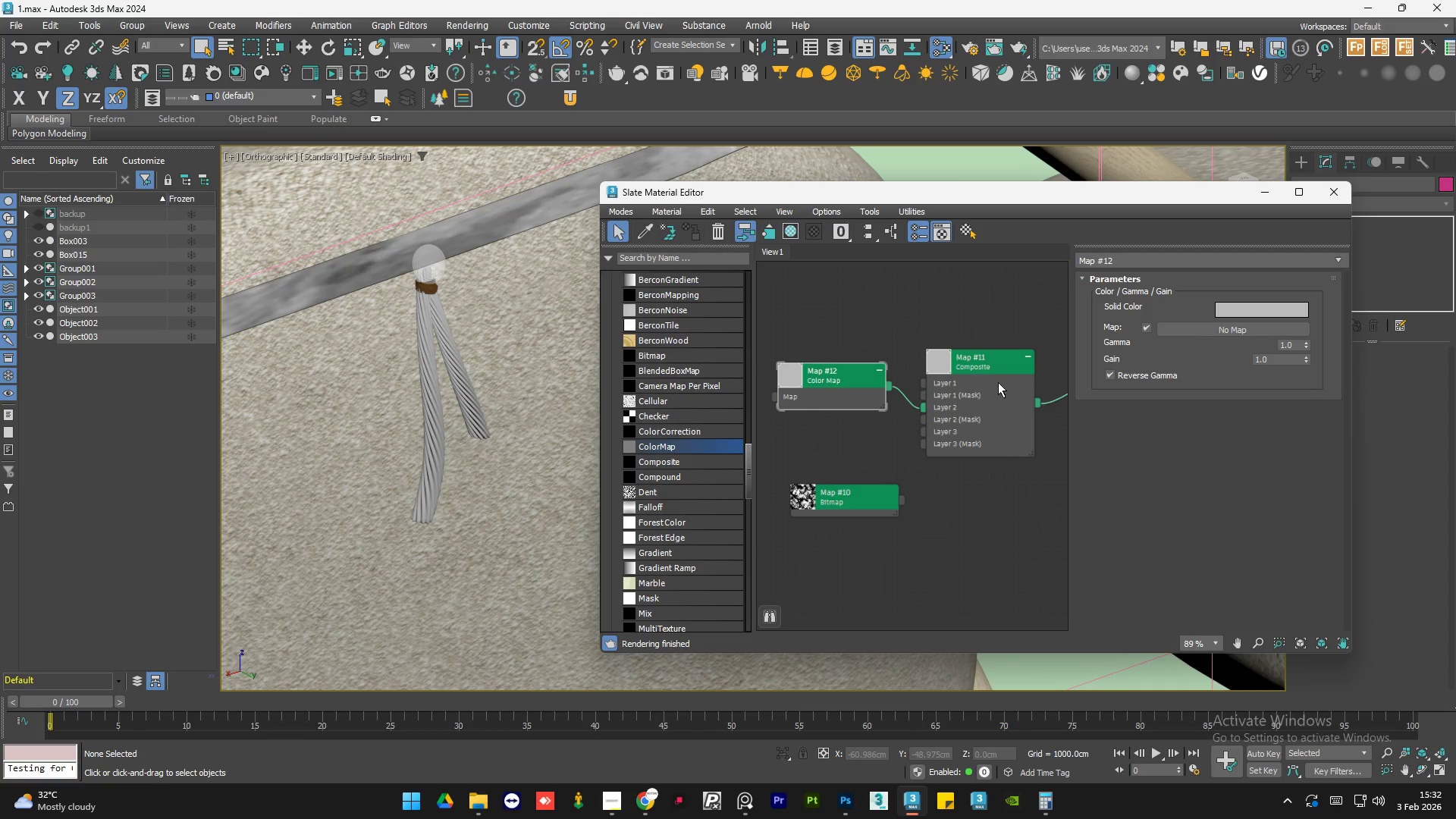 
double_click([974, 388])
 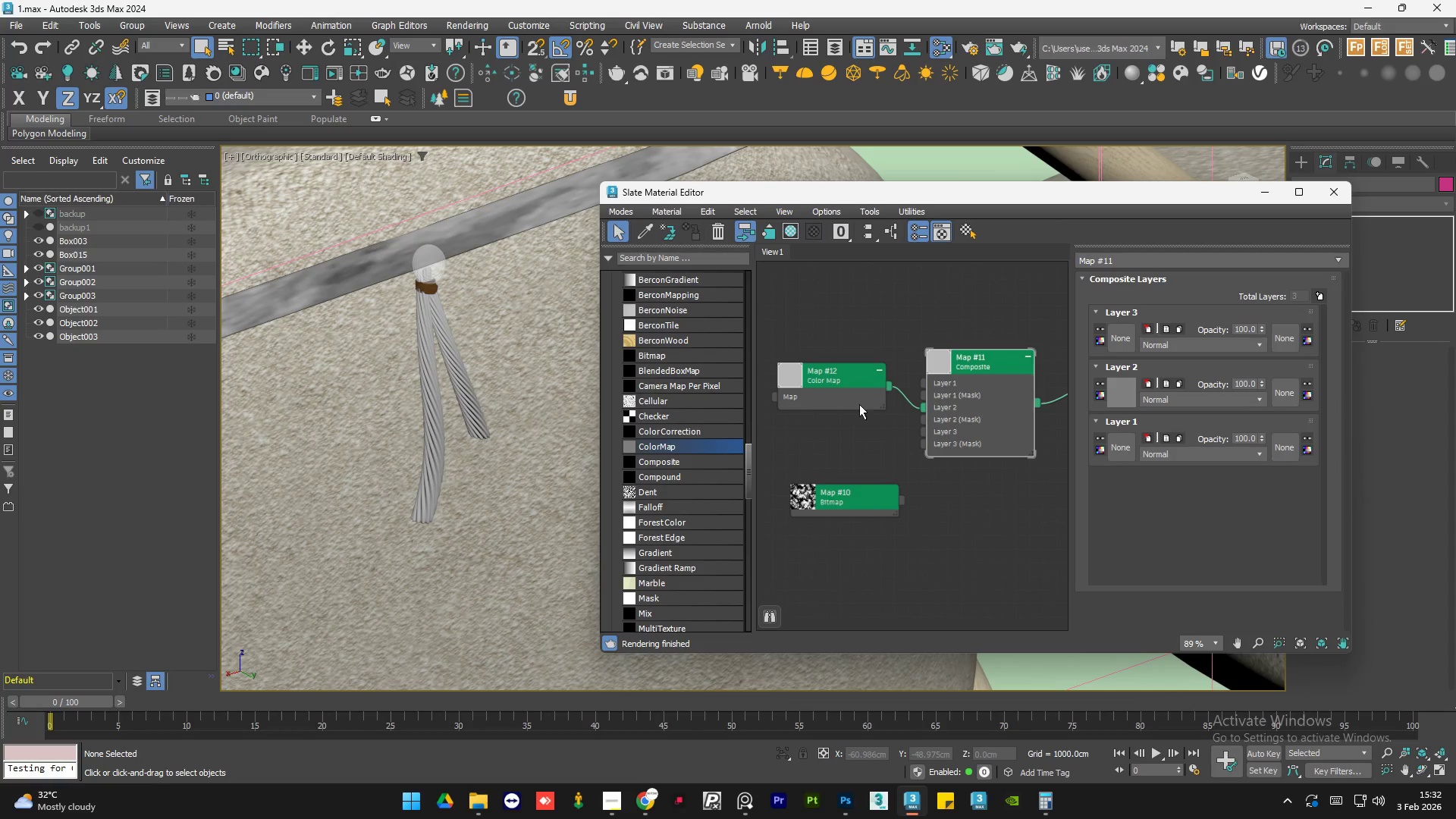 
double_click([1021, 419])
 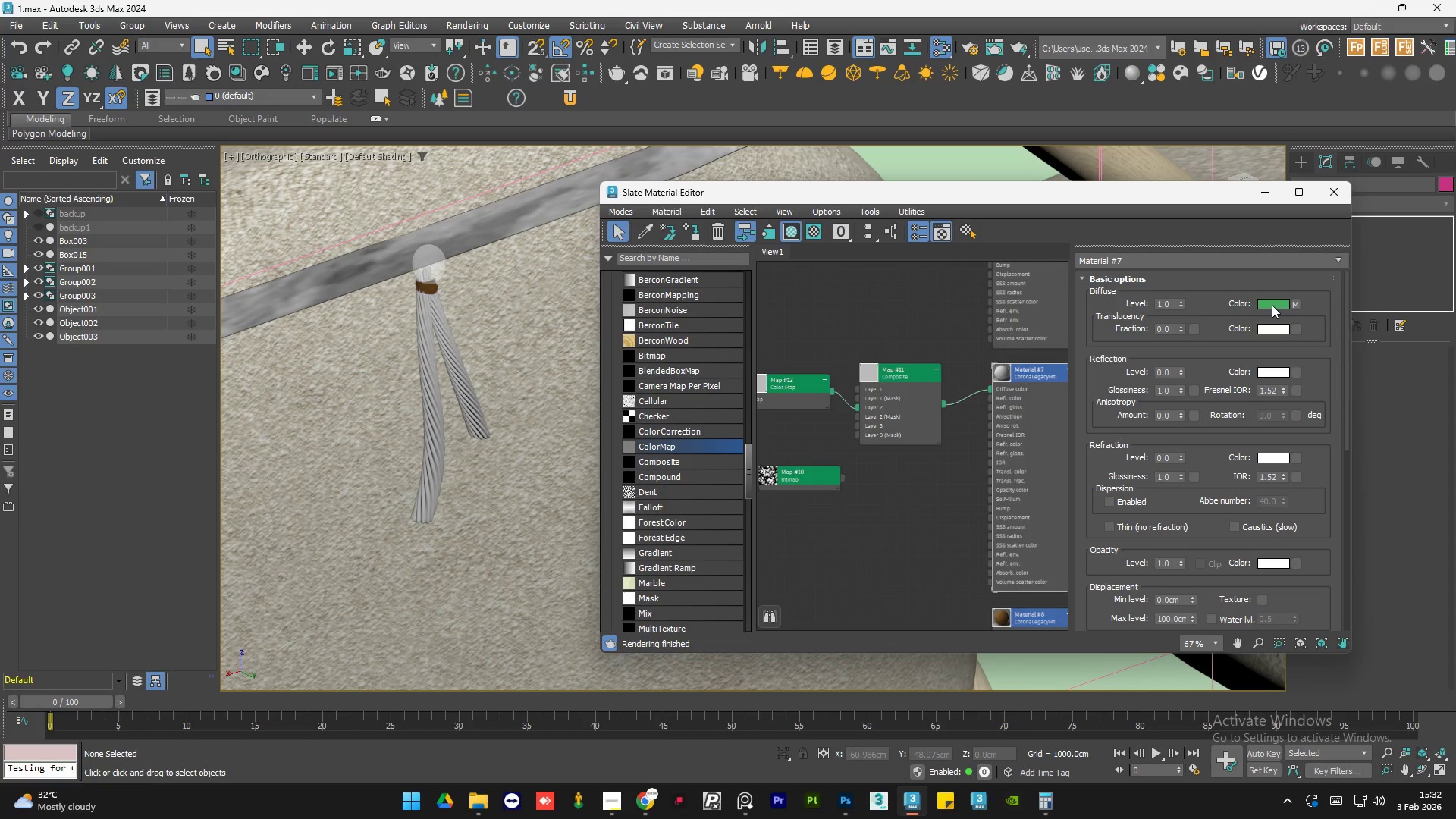 
scroll: coordinate [993, 416], scroll_direction: down, amount: 2.0
 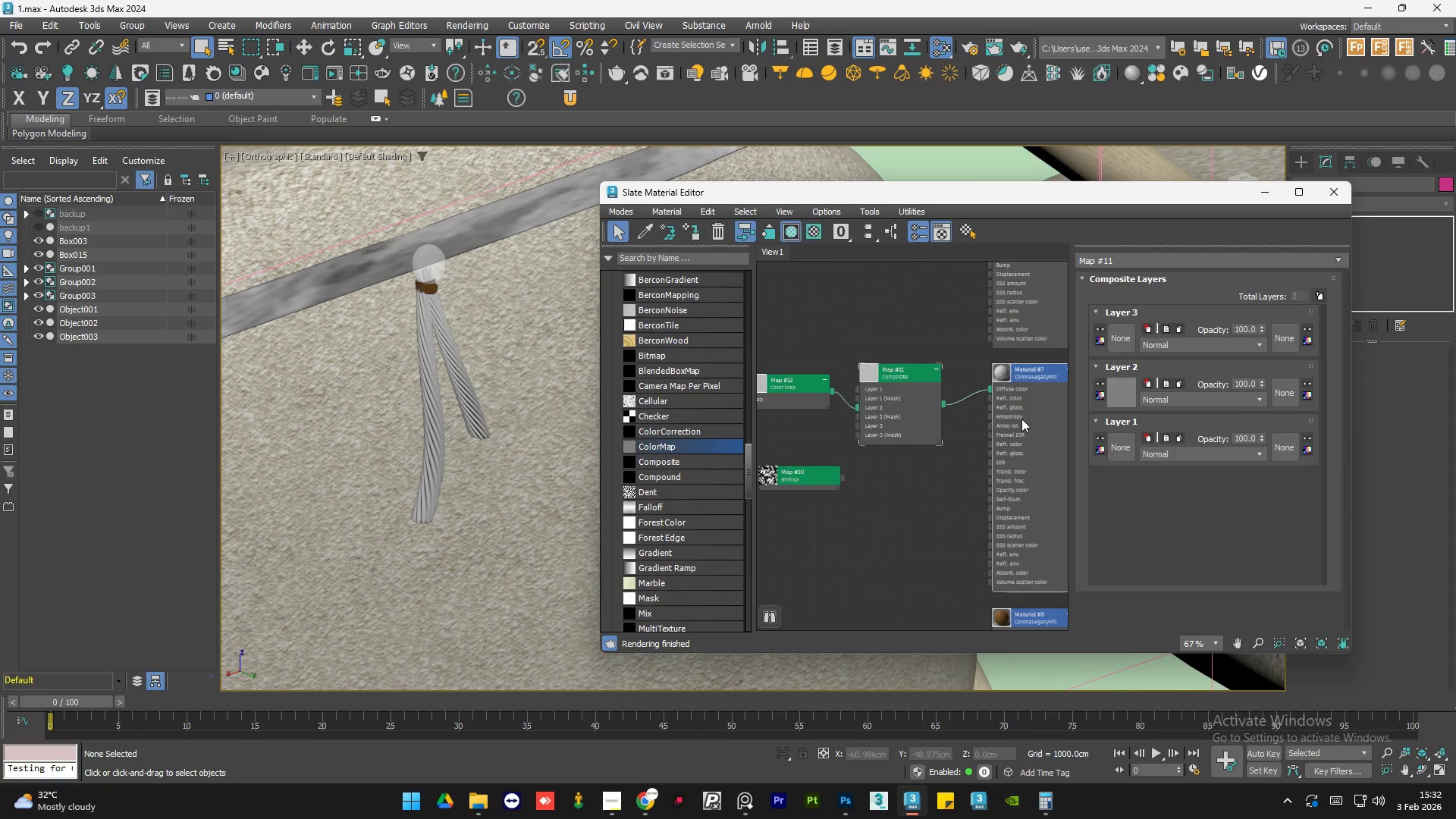 
right_click([1272, 303])
 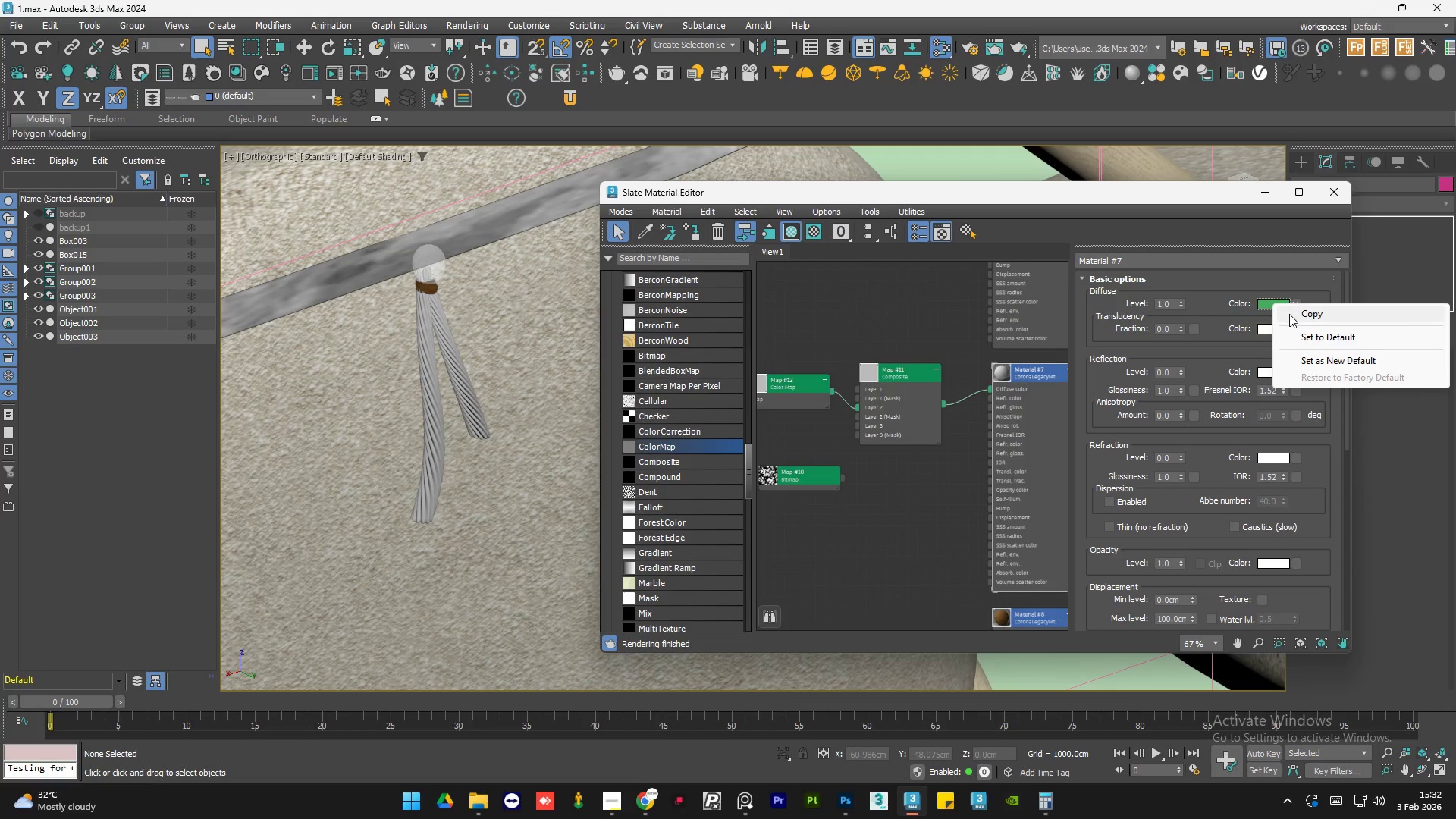 
left_click([1291, 314])
 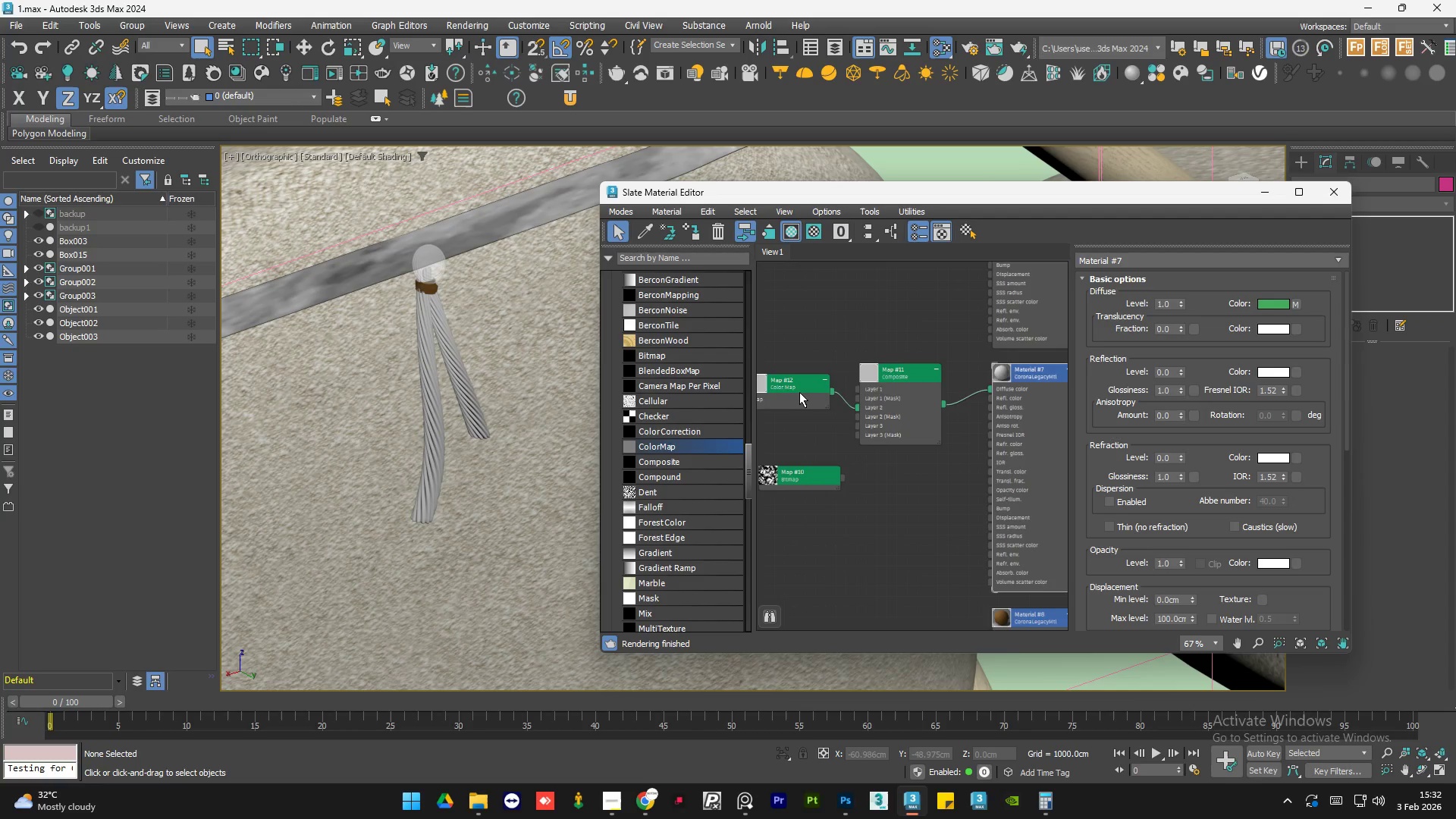 
double_click([802, 391])
 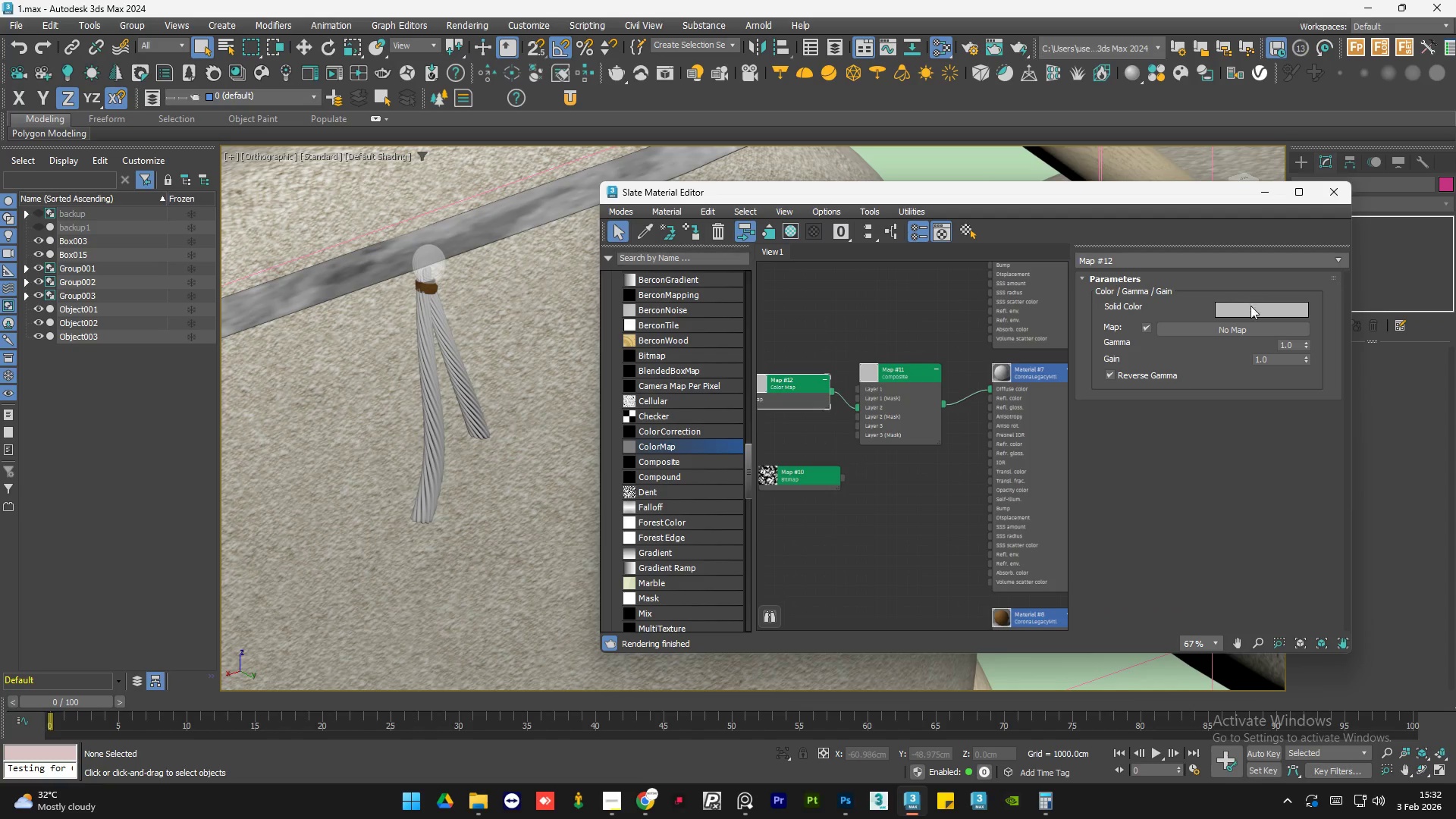 
right_click([1251, 310])
 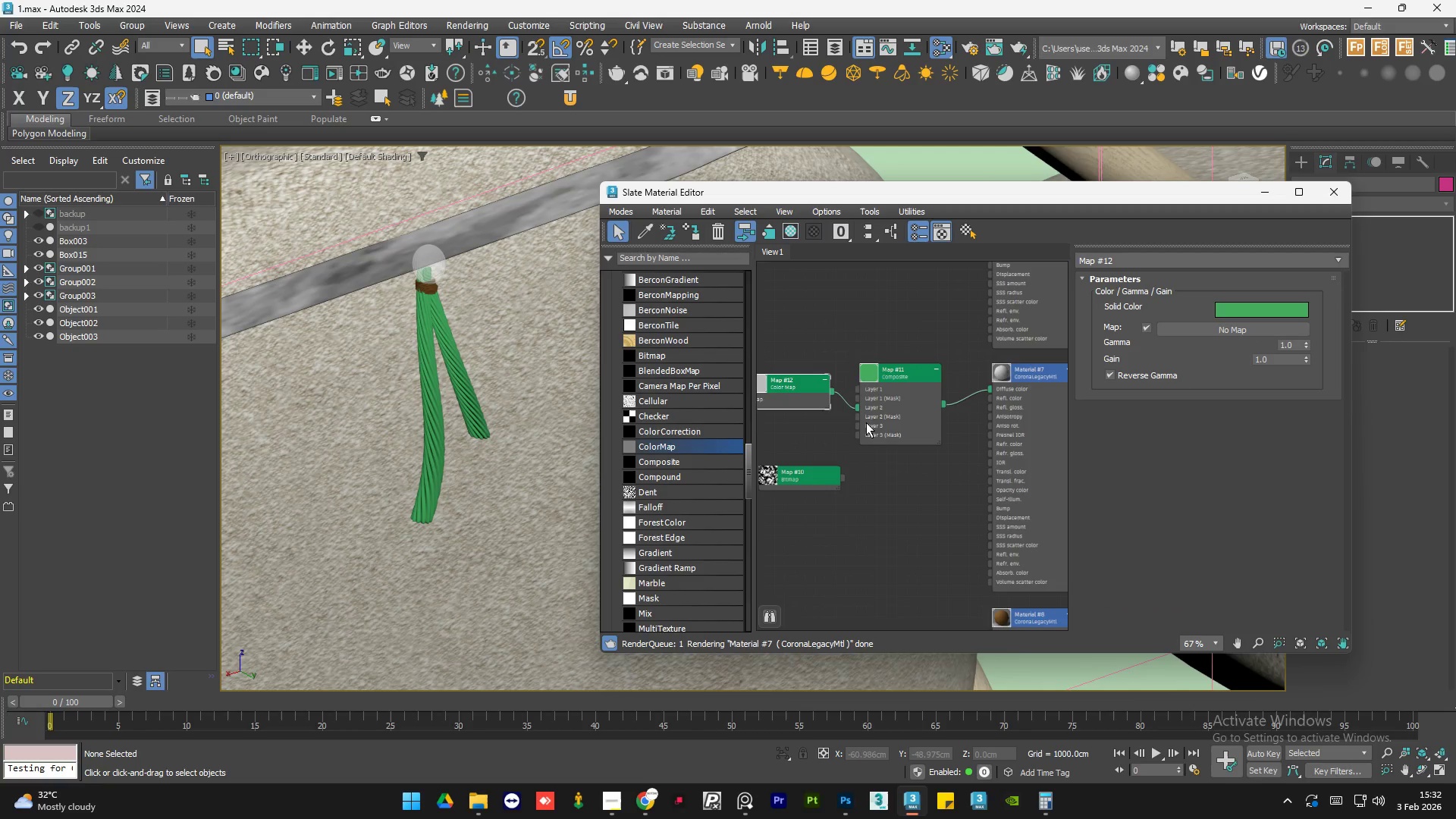 
left_click([935, 478])
 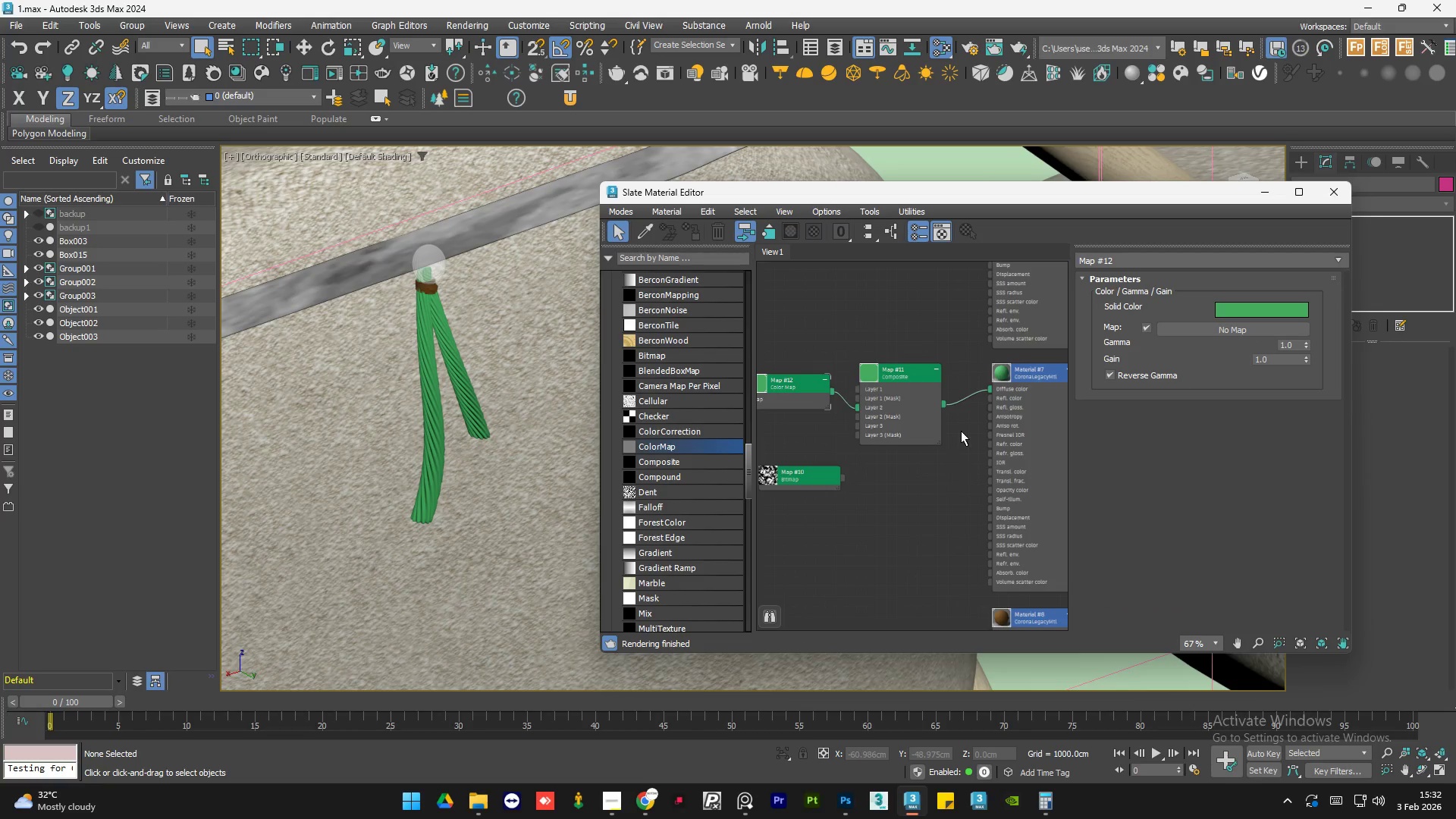 
scroll: coordinate [833, 409], scroll_direction: up, amount: 1.0
 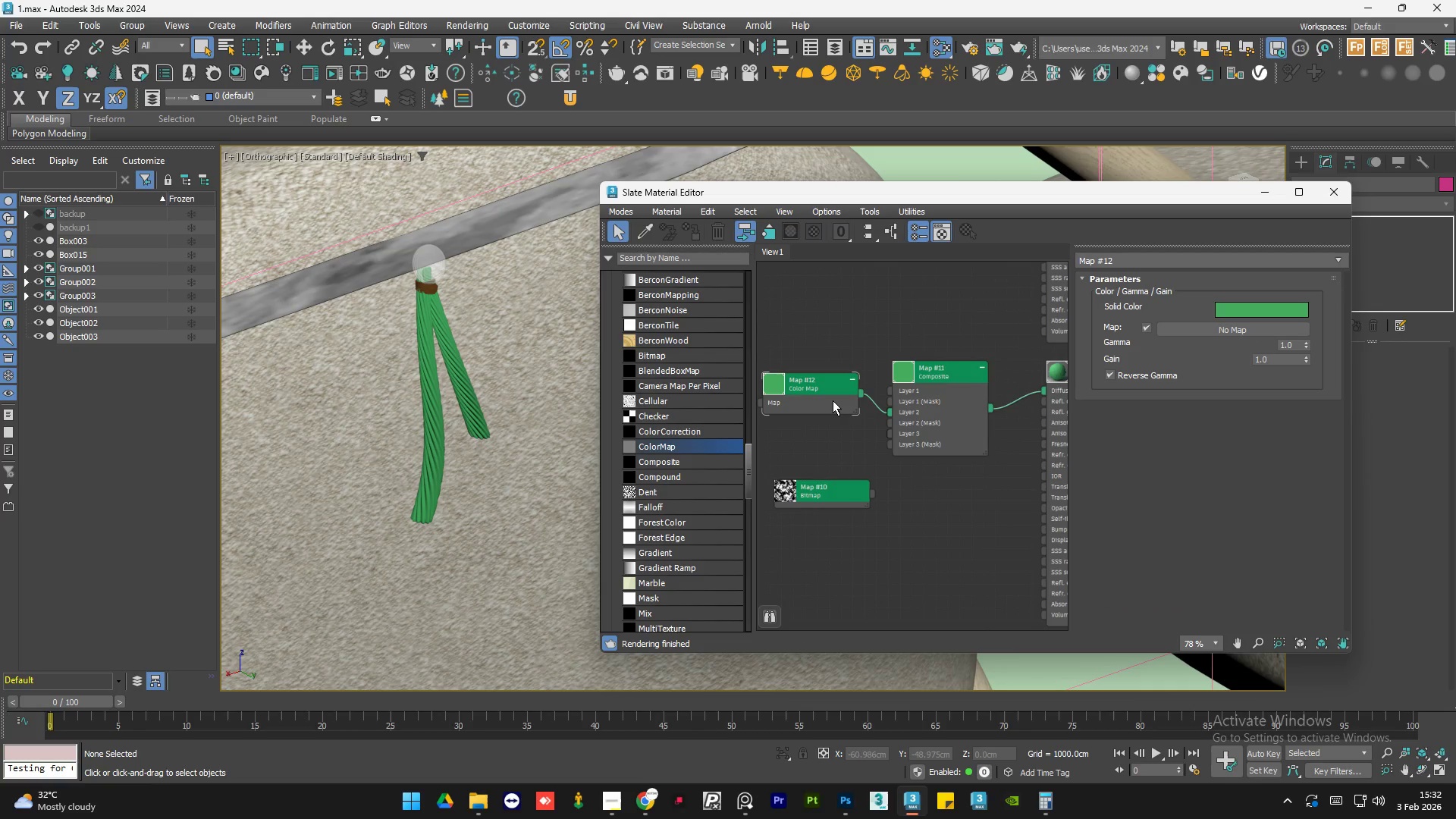 
hold_key(key=ShiftLeft, duration=1.11)
left_click_drag(start_coordinate=[833, 400], to_coordinate=[834, 465])
 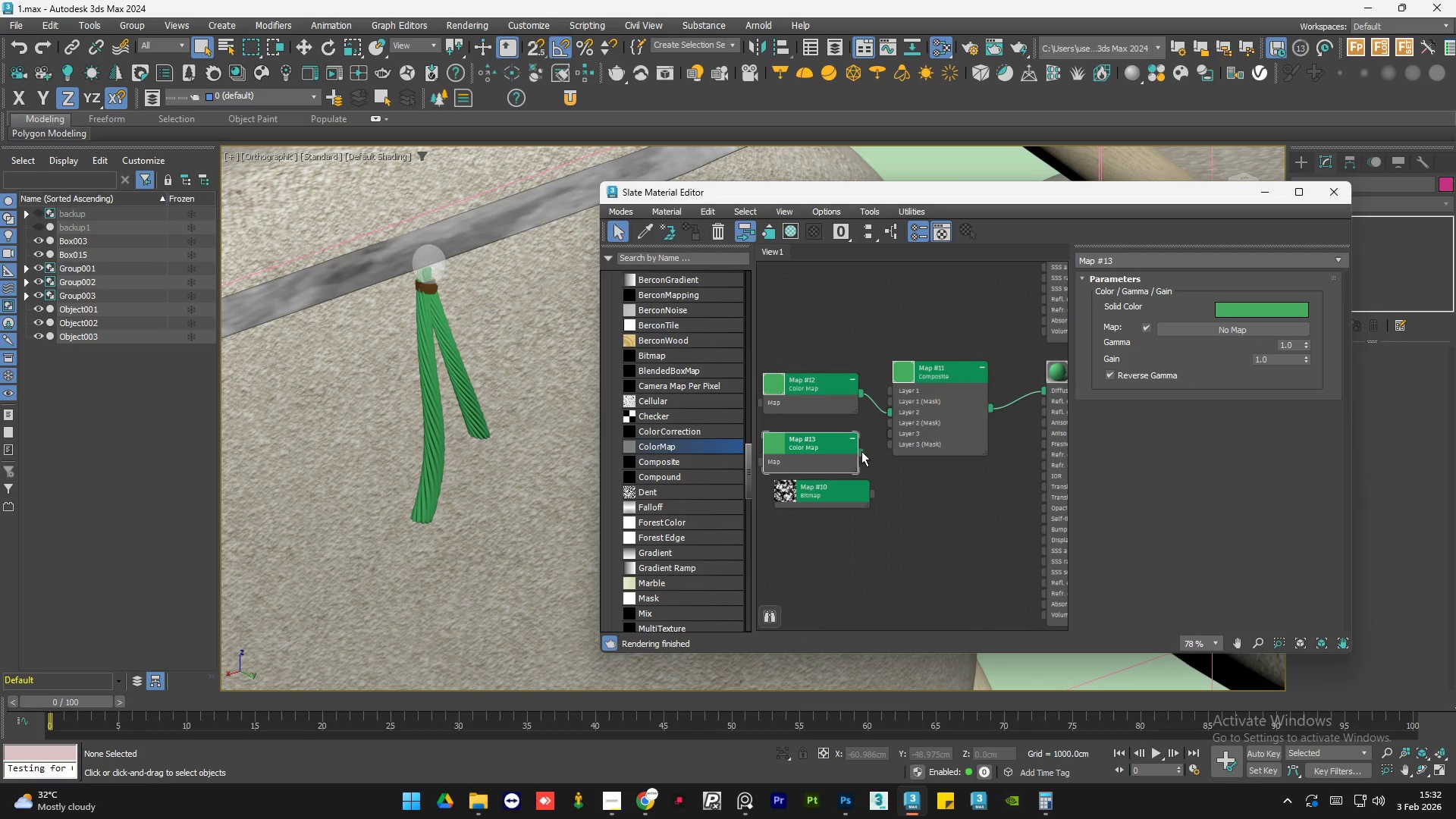 
left_click_drag(start_coordinate=[861, 451], to_coordinate=[890, 435])
 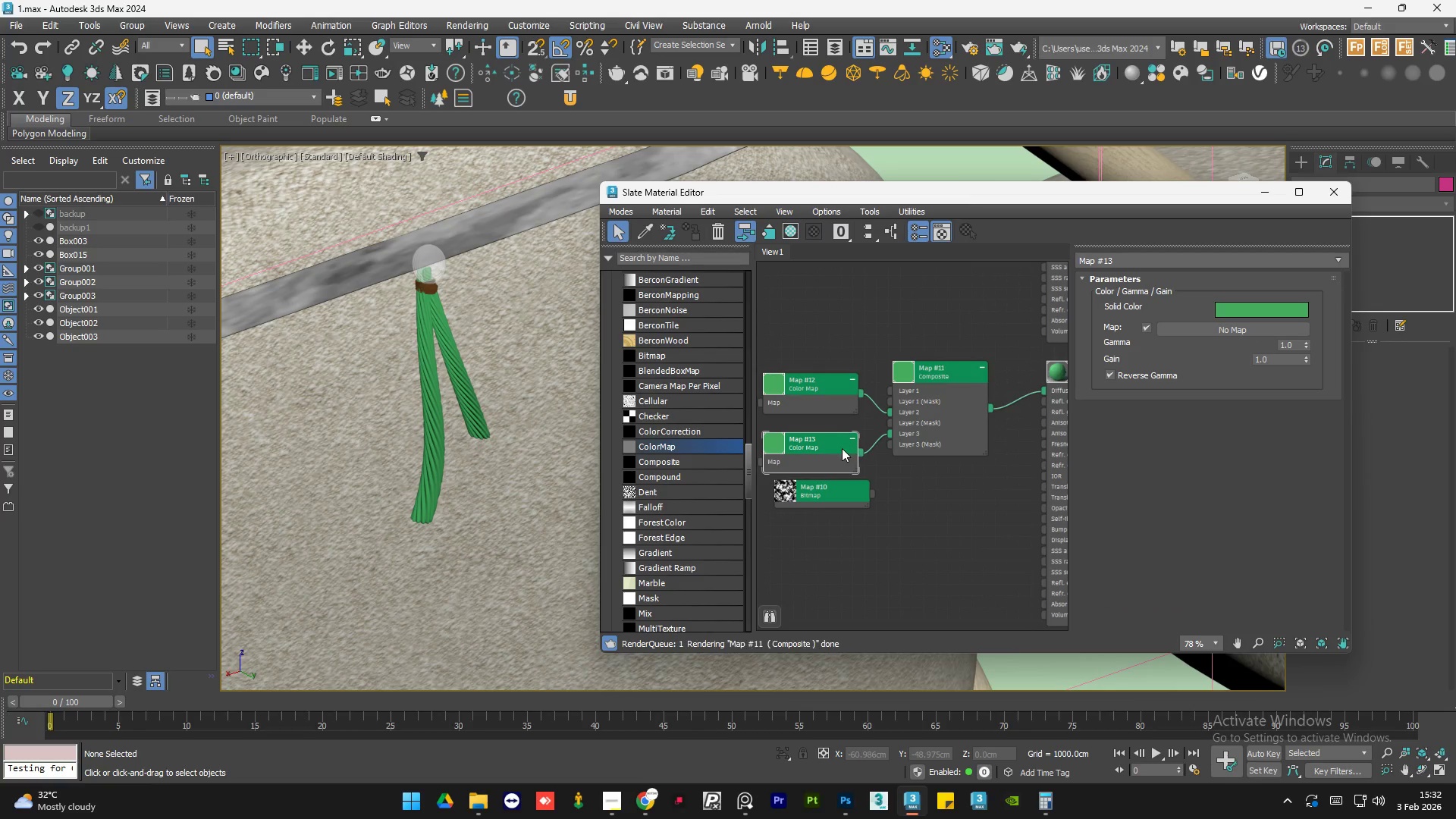 
double_click([842, 448])
 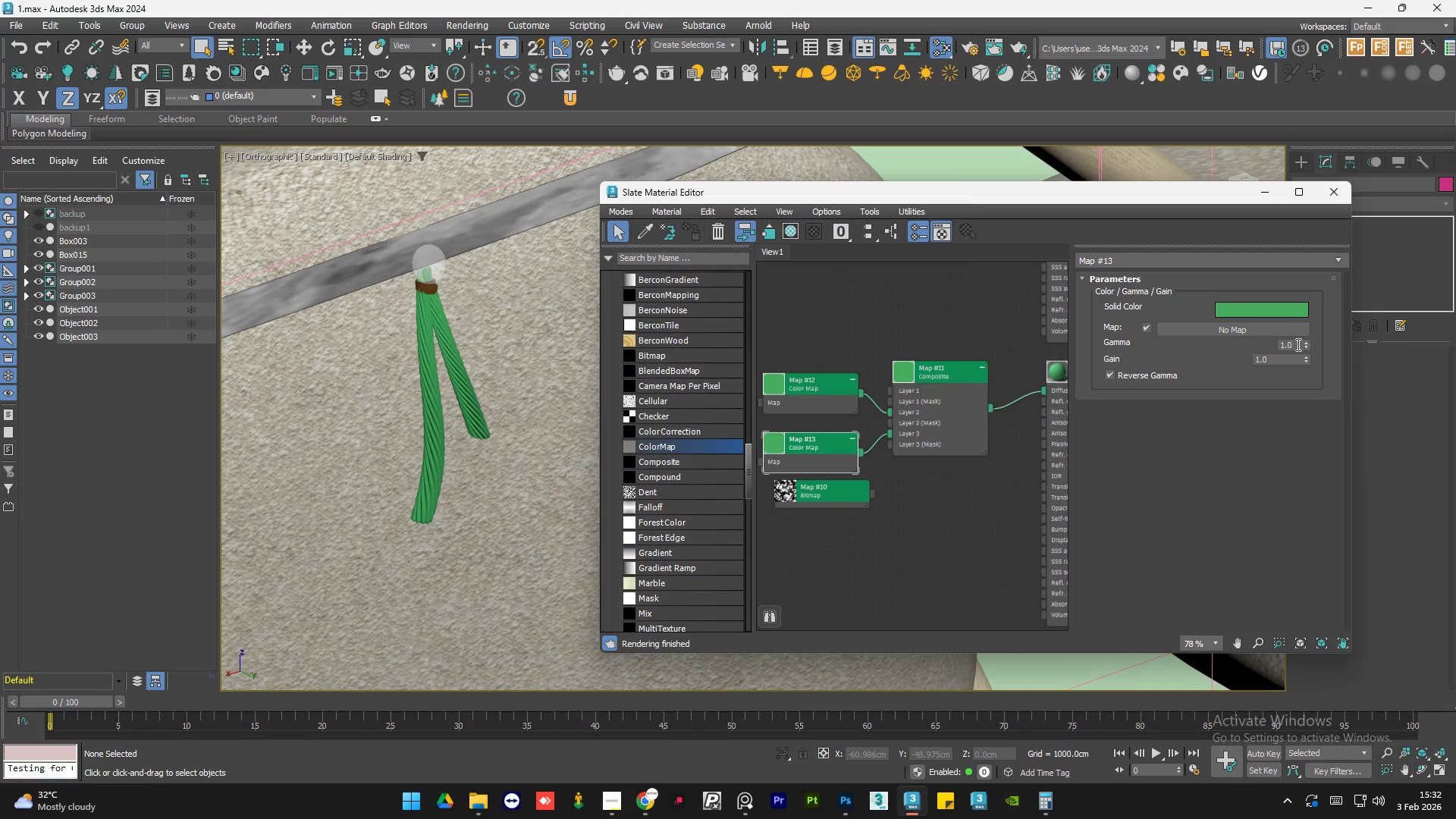 
double_click([1296, 344])
 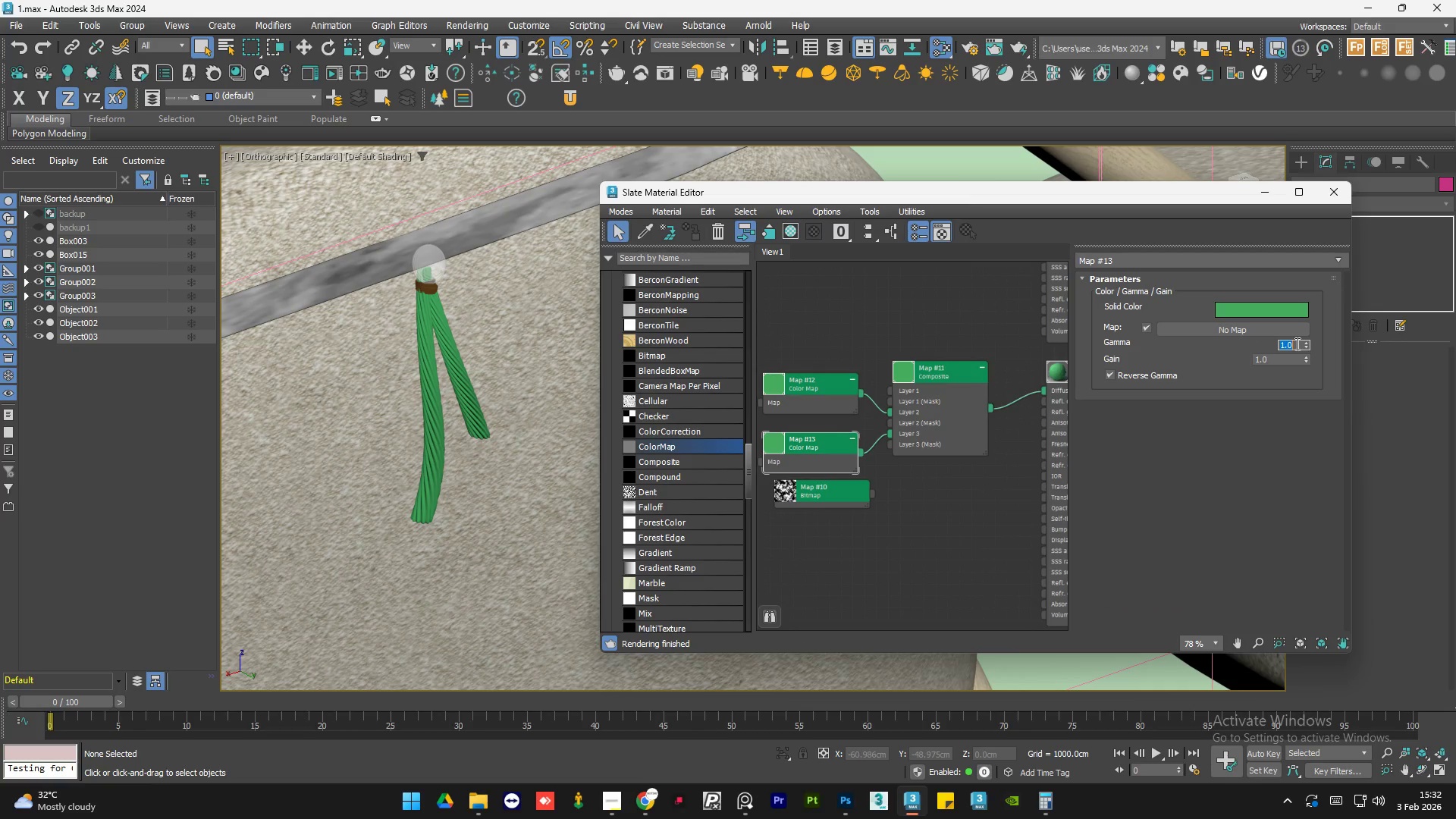 
key(Numpad2)
 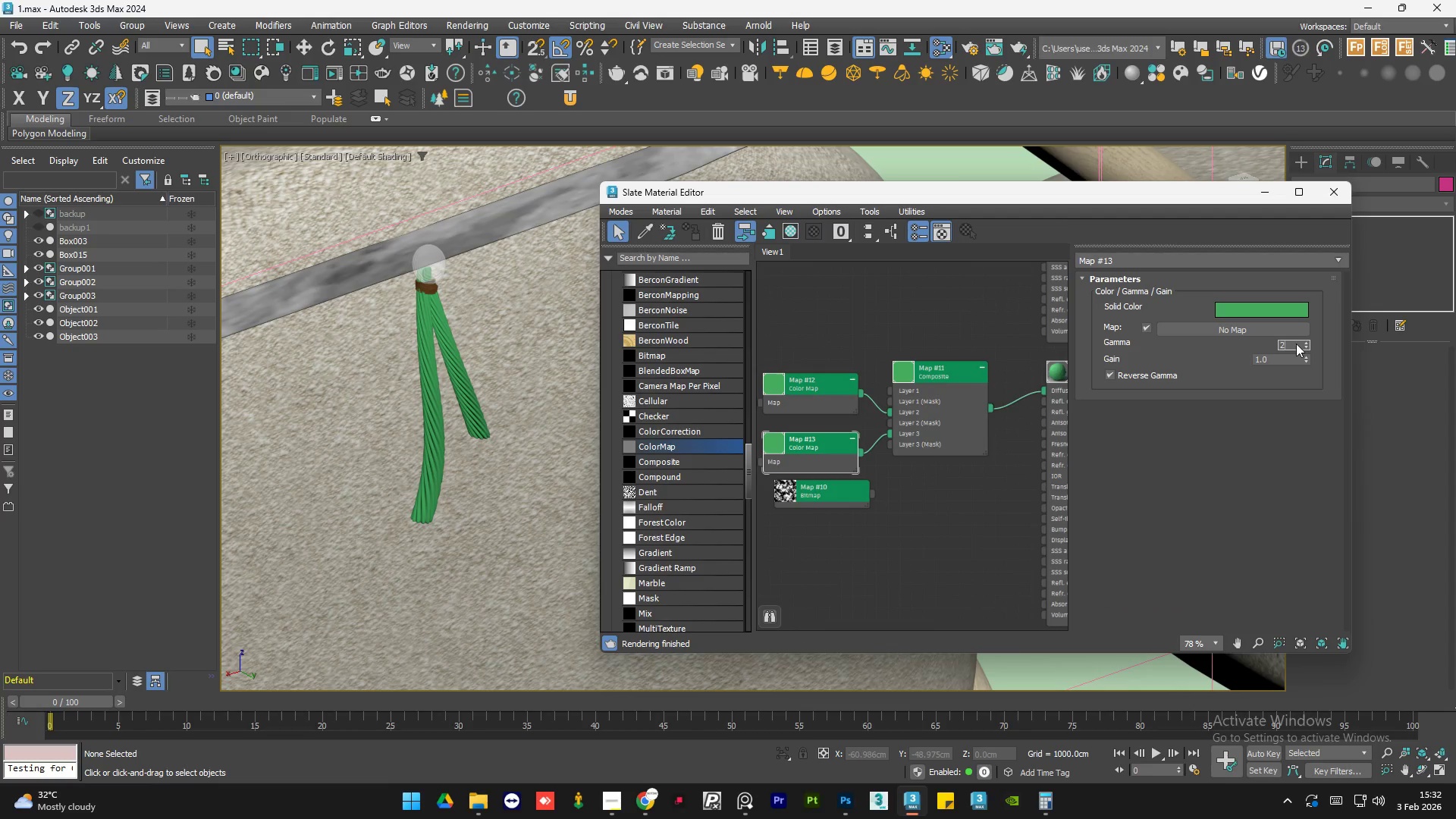 
key(NumpadEnter)
 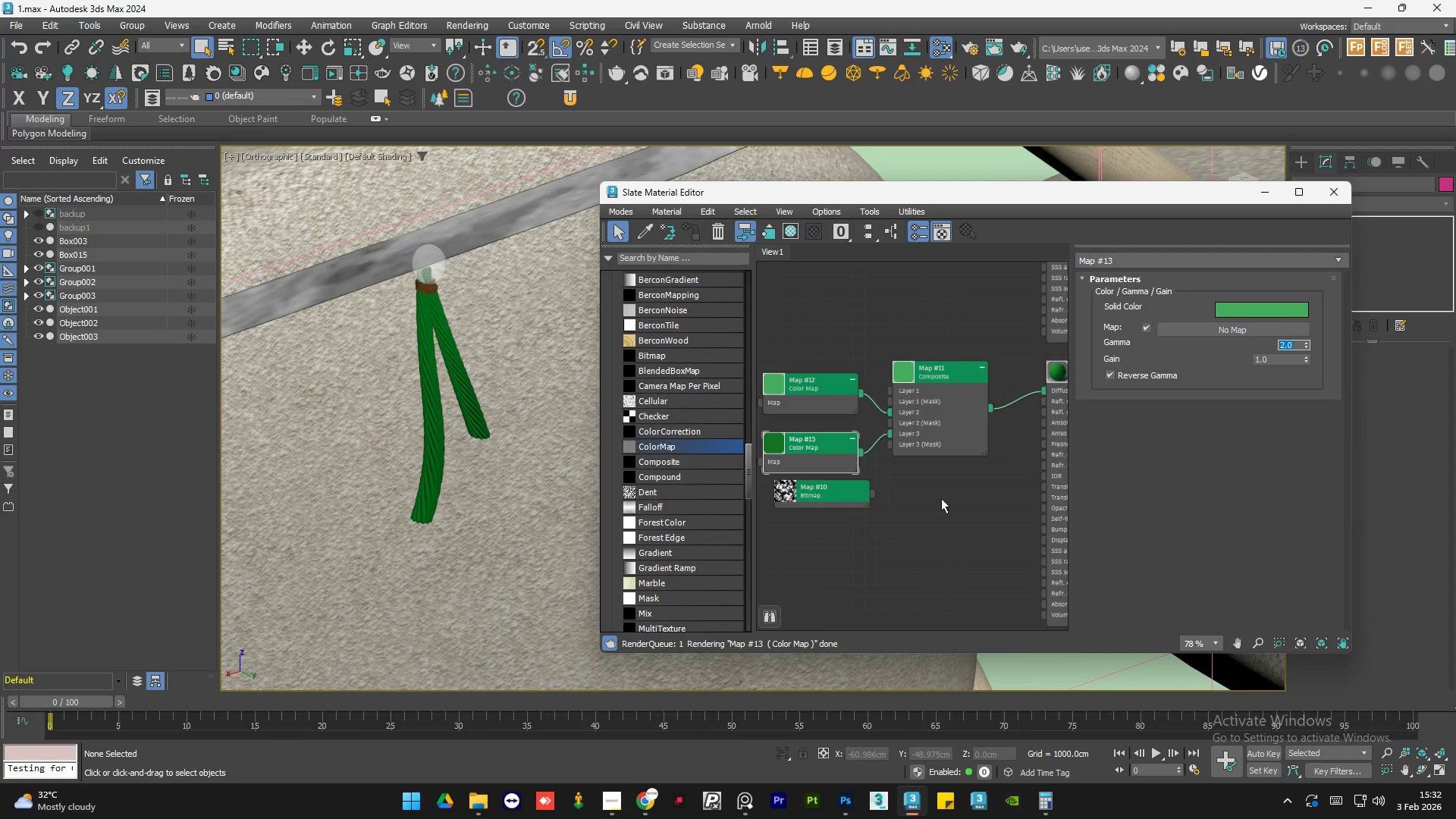 
double_click([927, 510])
 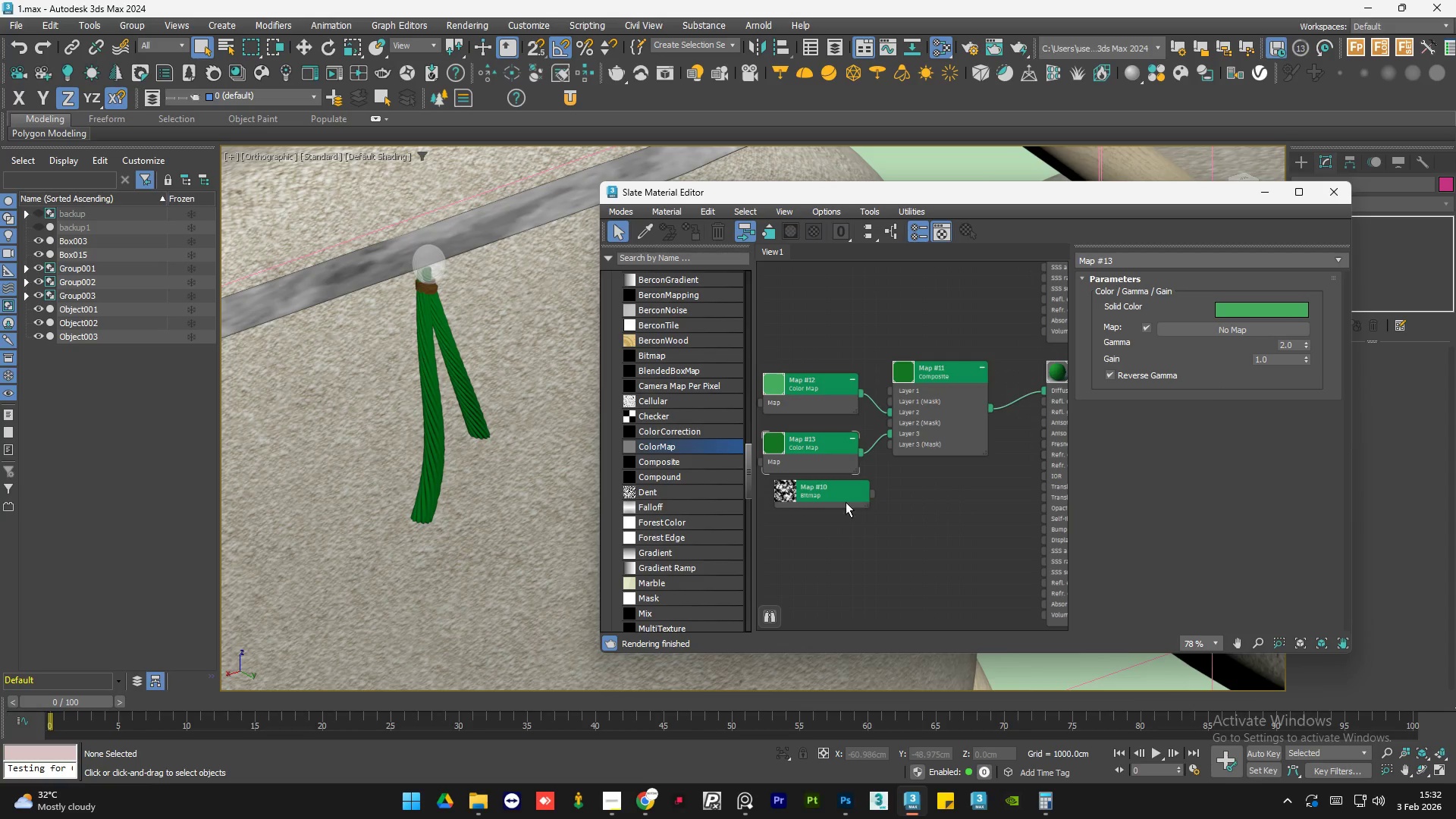 
left_click_drag(start_coordinate=[837, 500], to_coordinate=[823, 516])
 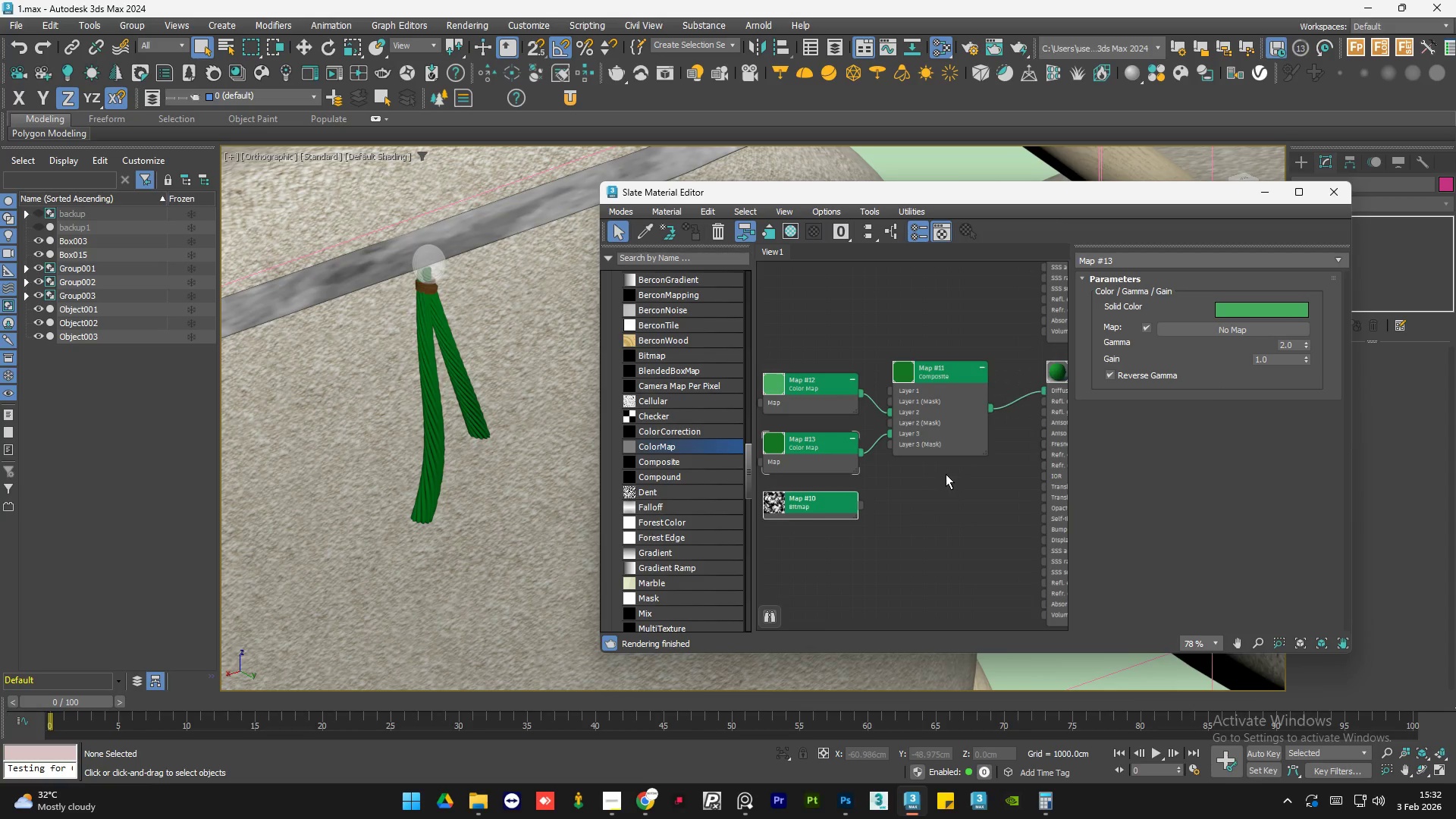 
left_click_drag(start_coordinate=[851, 460], to_coordinate=[851, 463])
 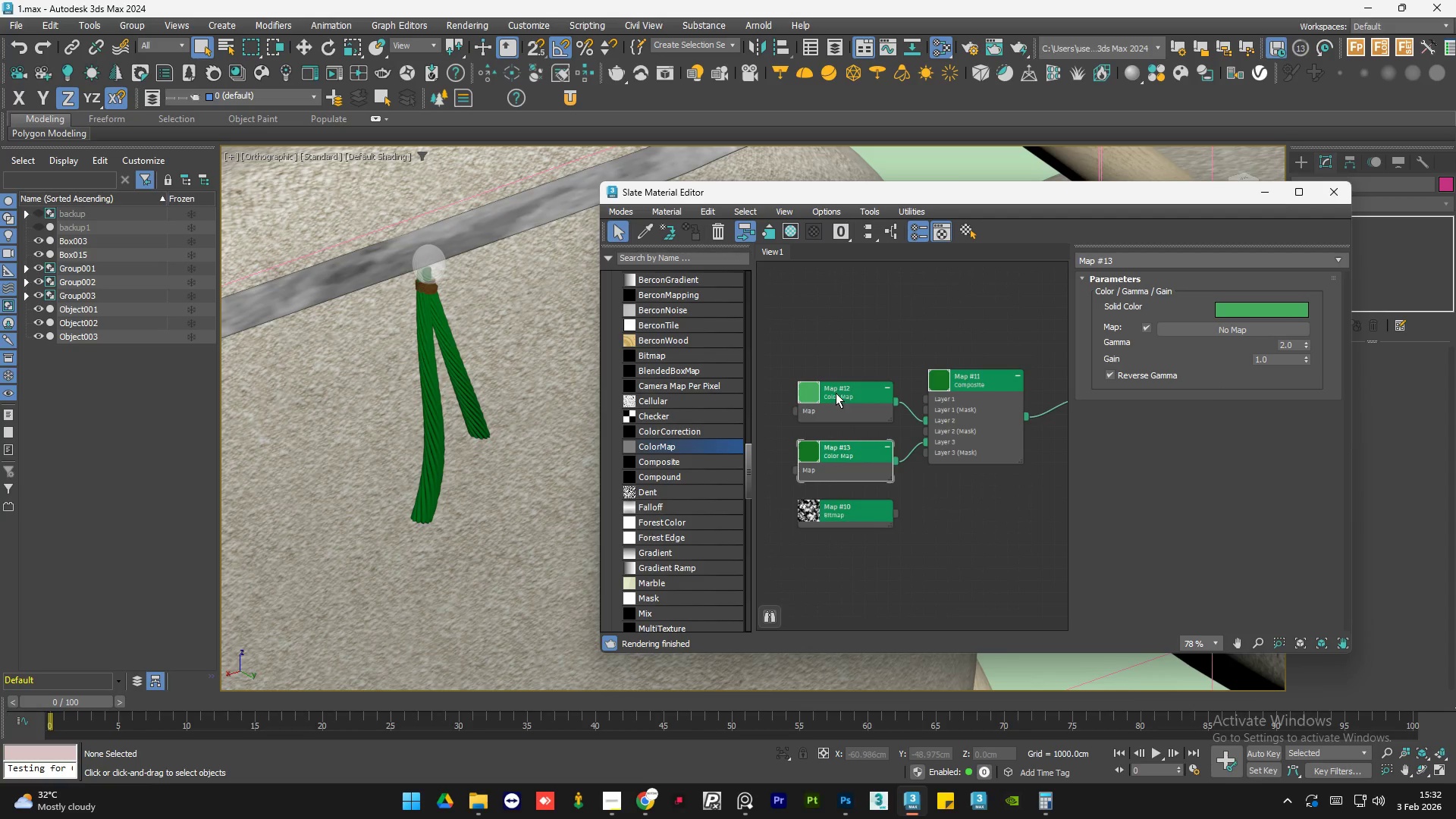 
scroll: coordinate [851, 452], scroll_direction: none, amount: 0.0
 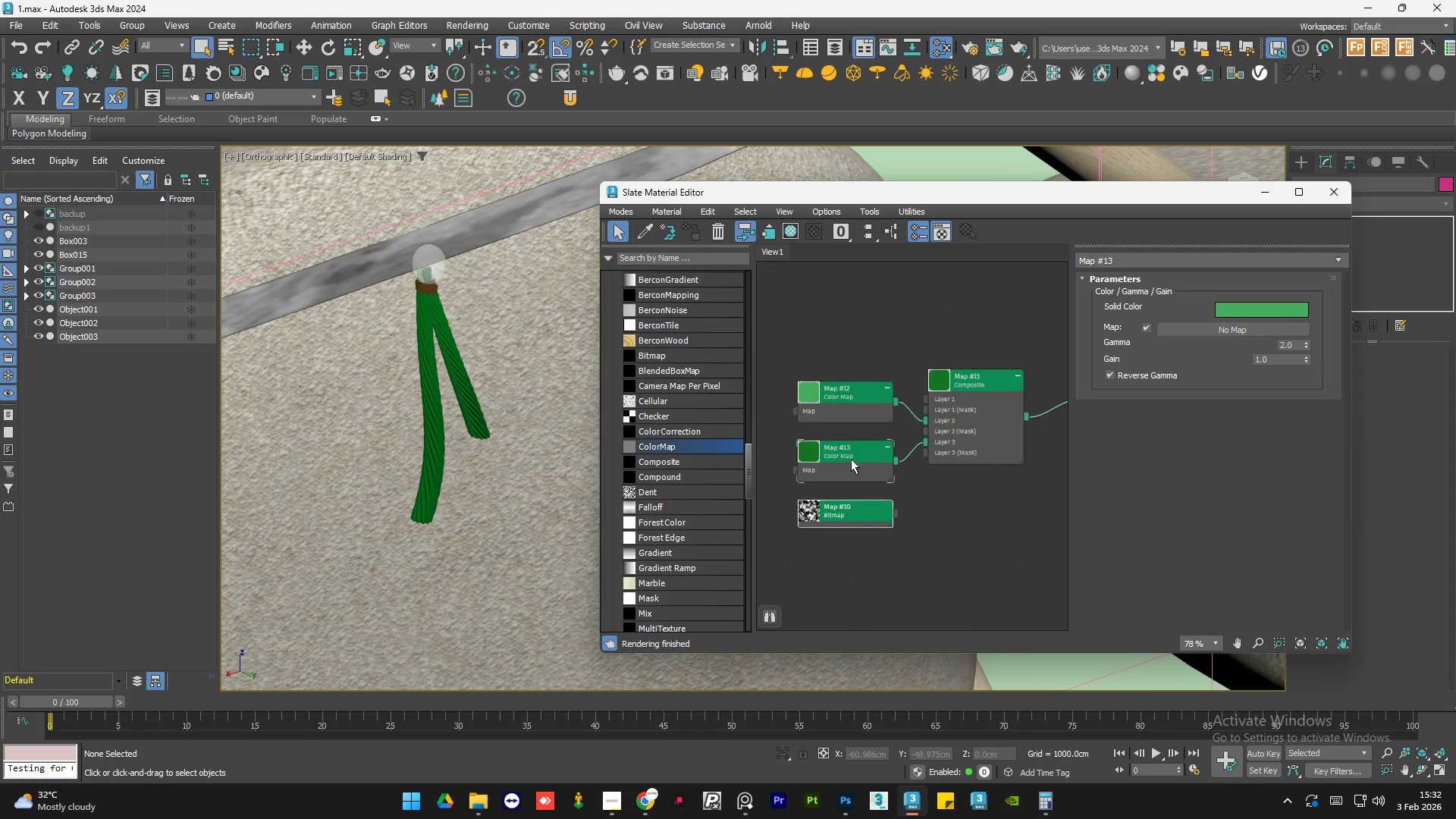 
left_click_drag(start_coordinate=[836, 393], to_coordinate=[834, 405])
 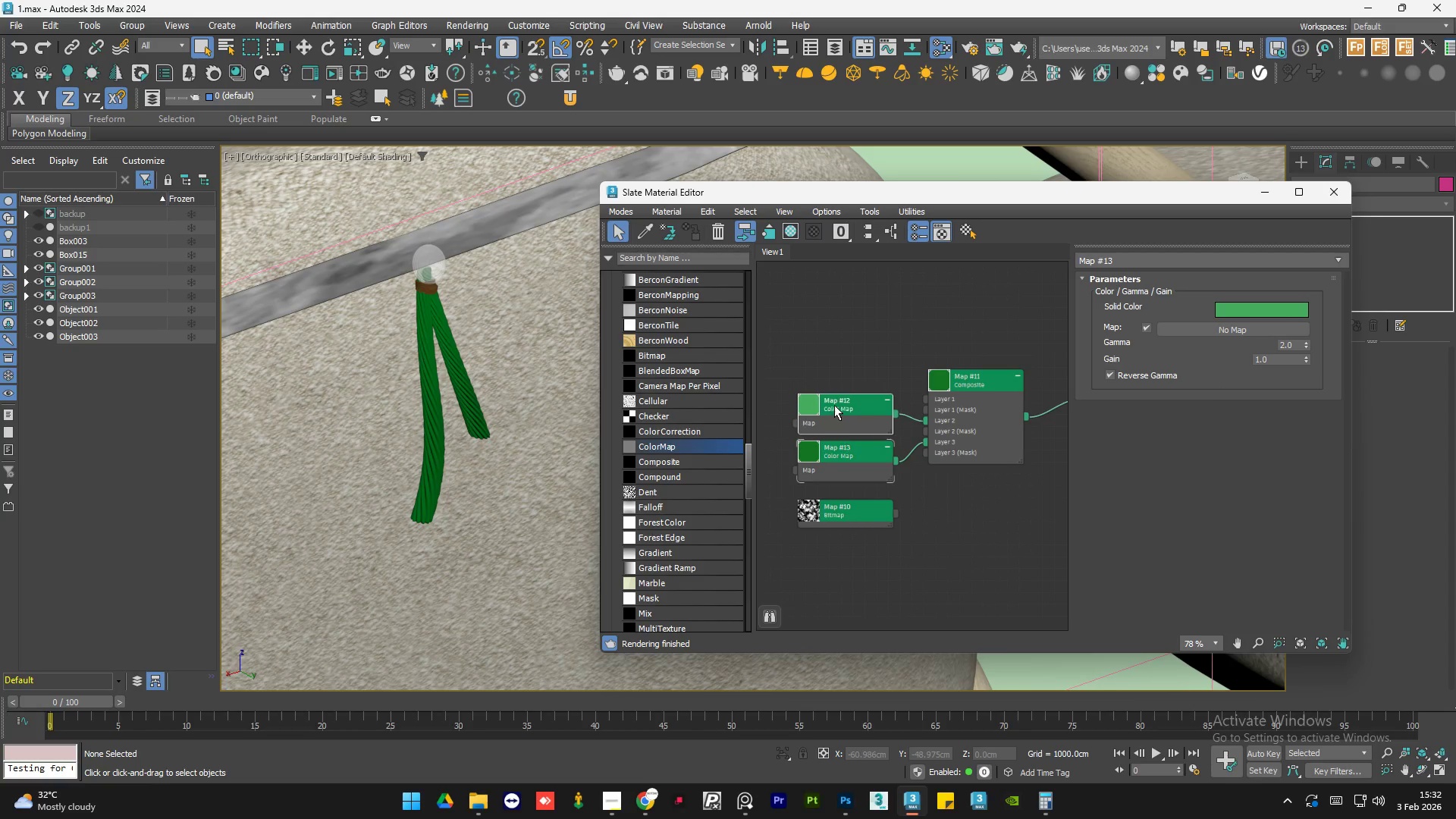 
hold_key(key=ShiftLeft, duration=1.08)
left_click_drag(start_coordinate=[840, 409], to_coordinate=[839, 353])
 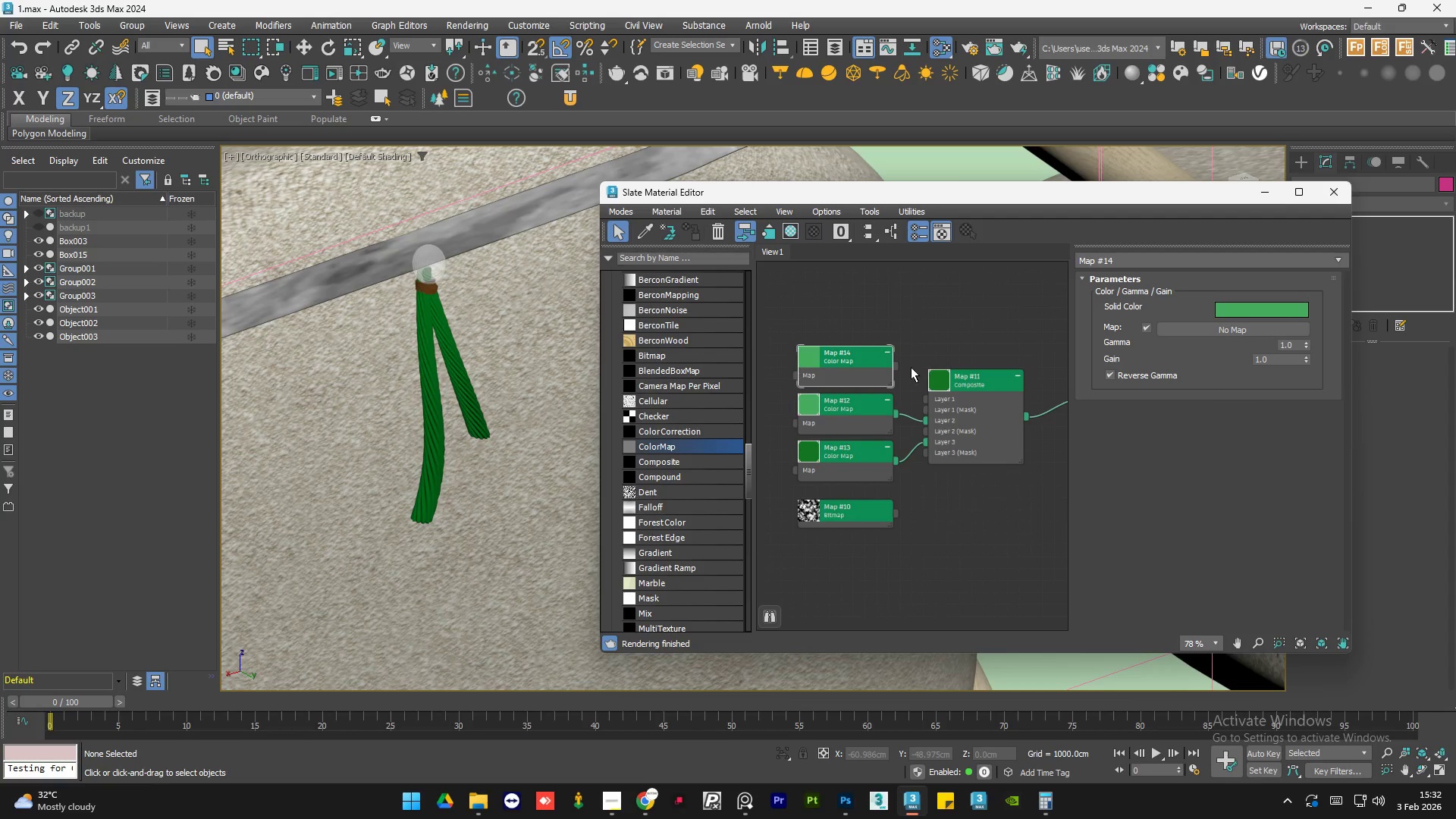 
scroll: coordinate [890, 367], scroll_direction: up, amount: 2.0
 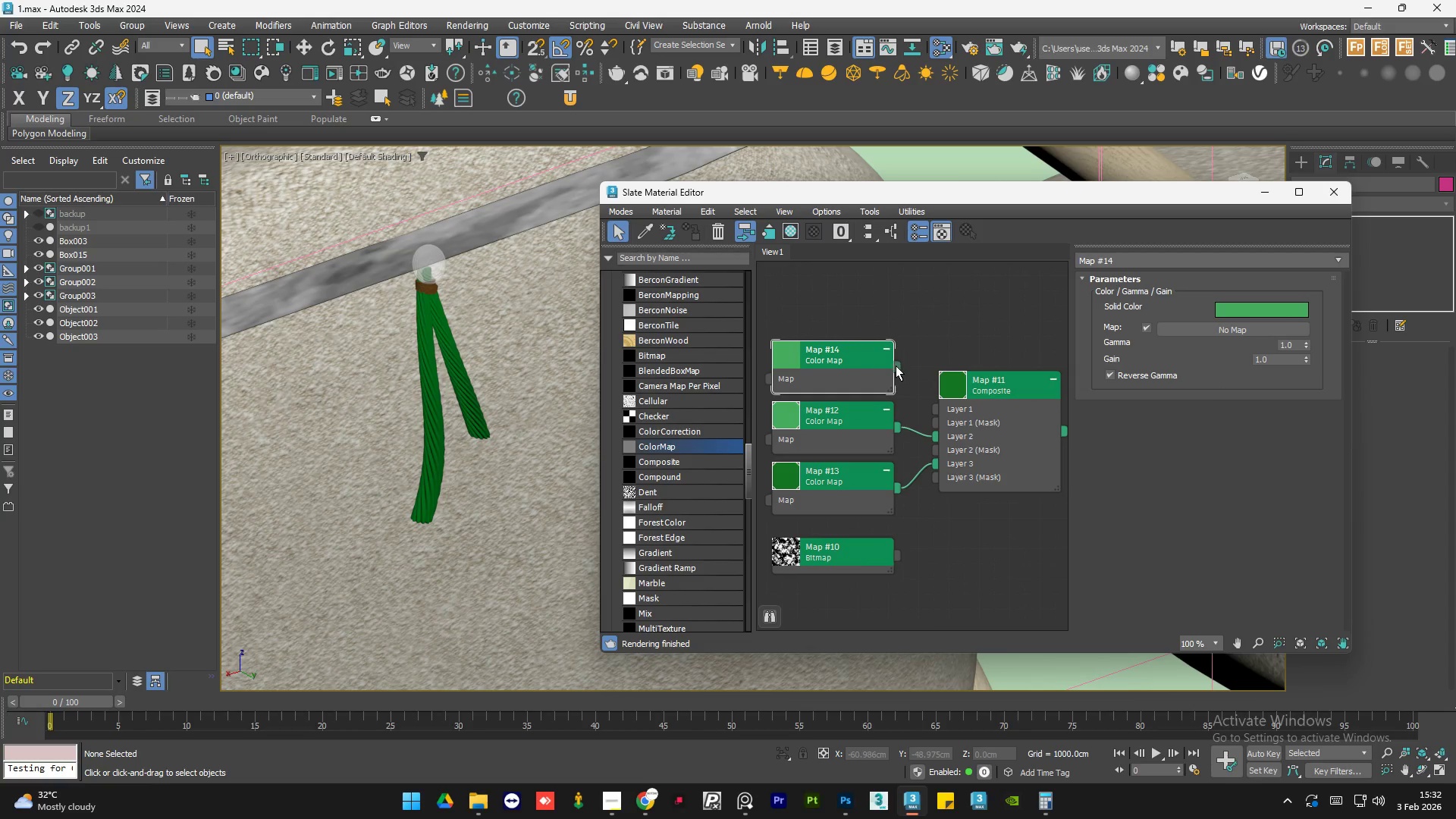 
left_click_drag(start_coordinate=[896, 366], to_coordinate=[940, 406])
 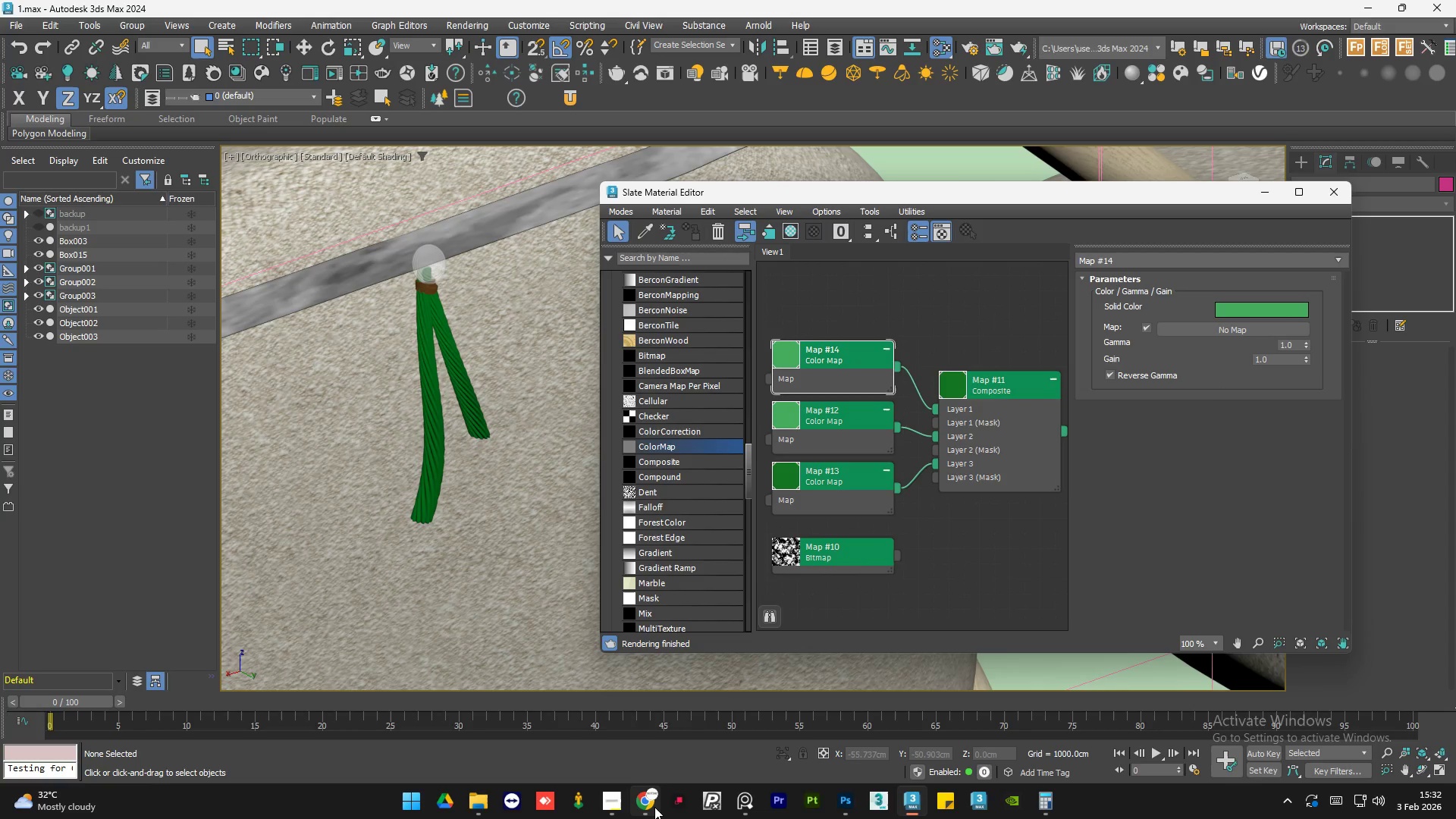 
left_click([654, 807])
 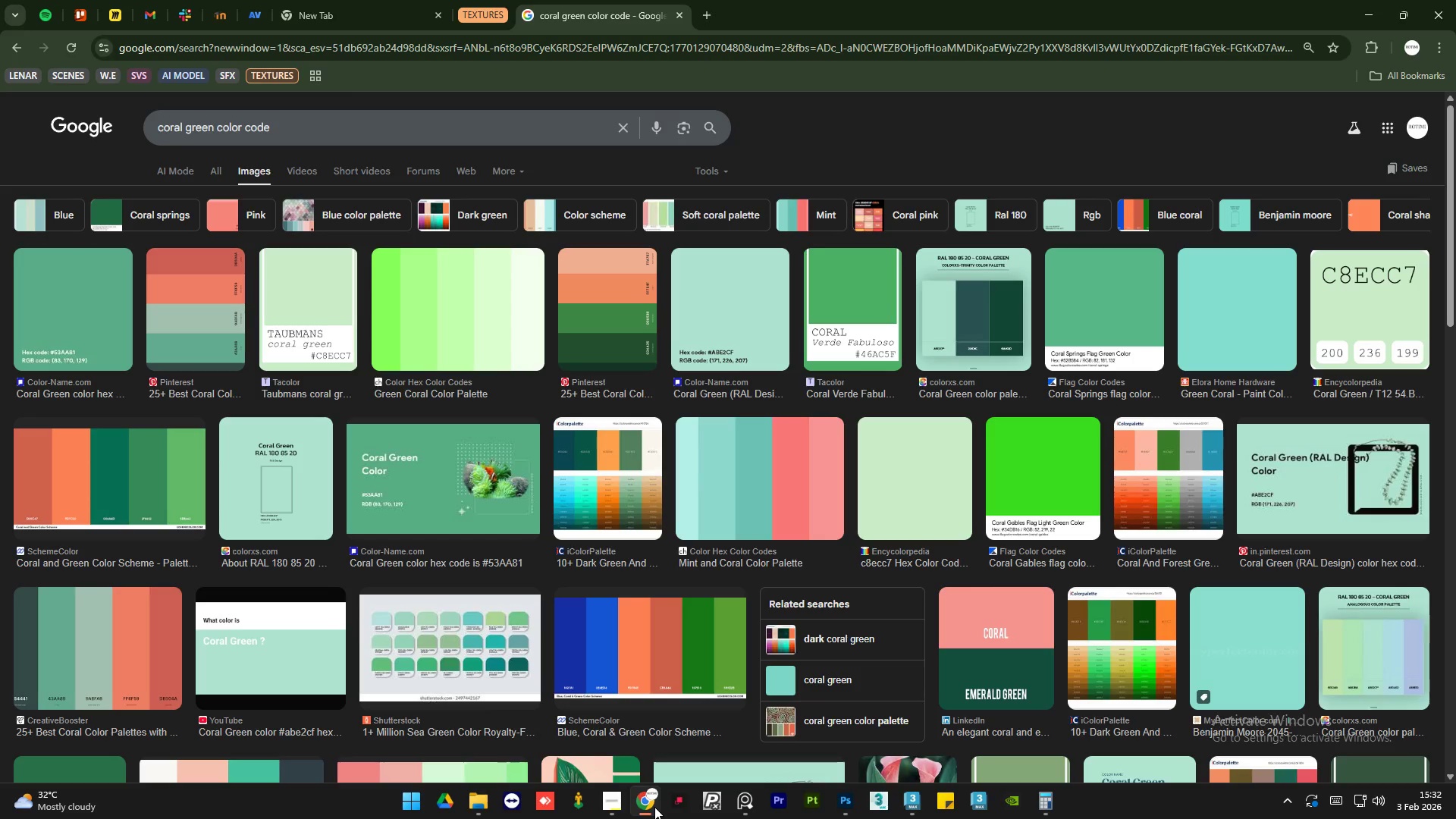 
left_click([654, 807])
 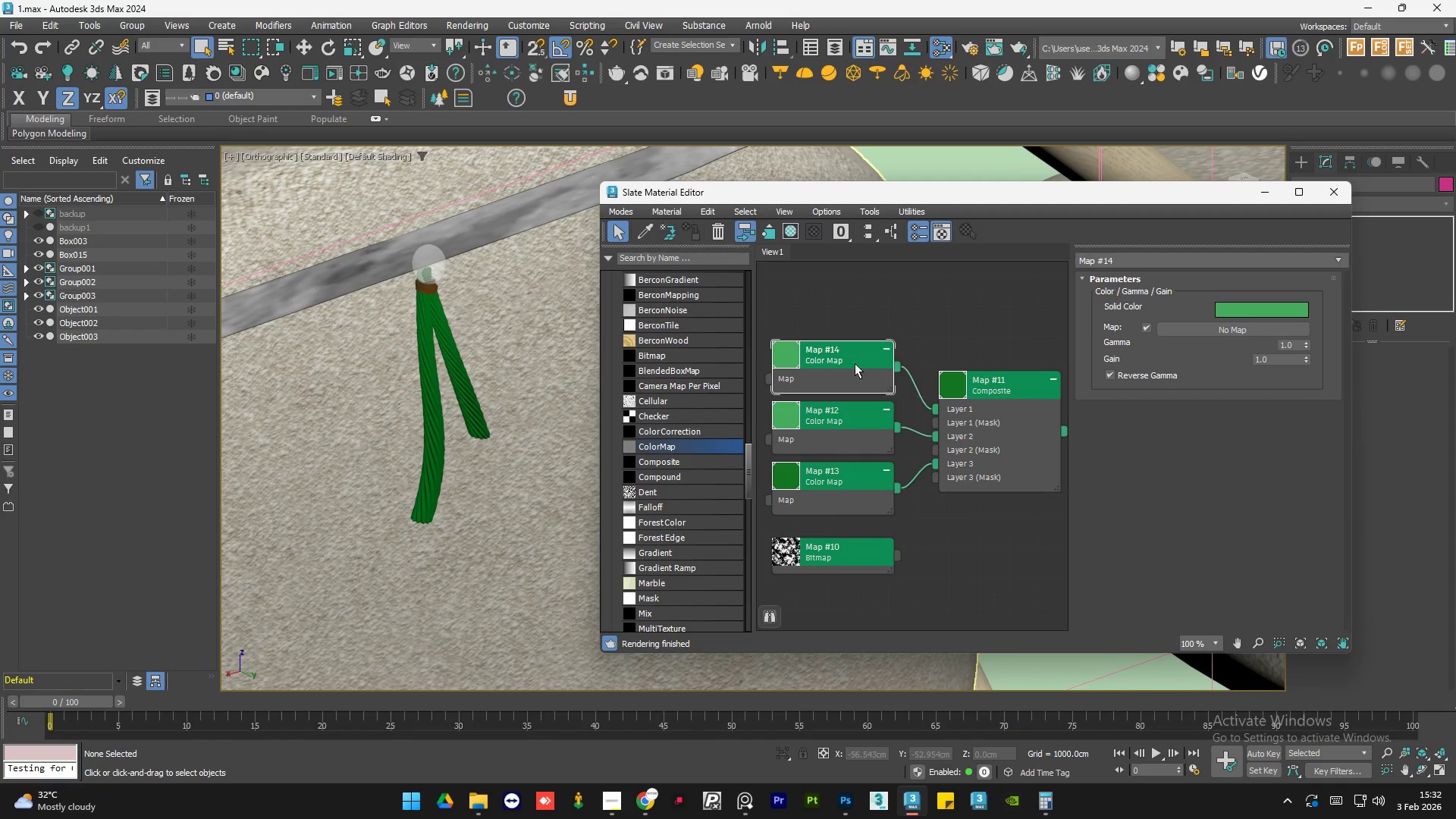 
double_click([839, 359])
 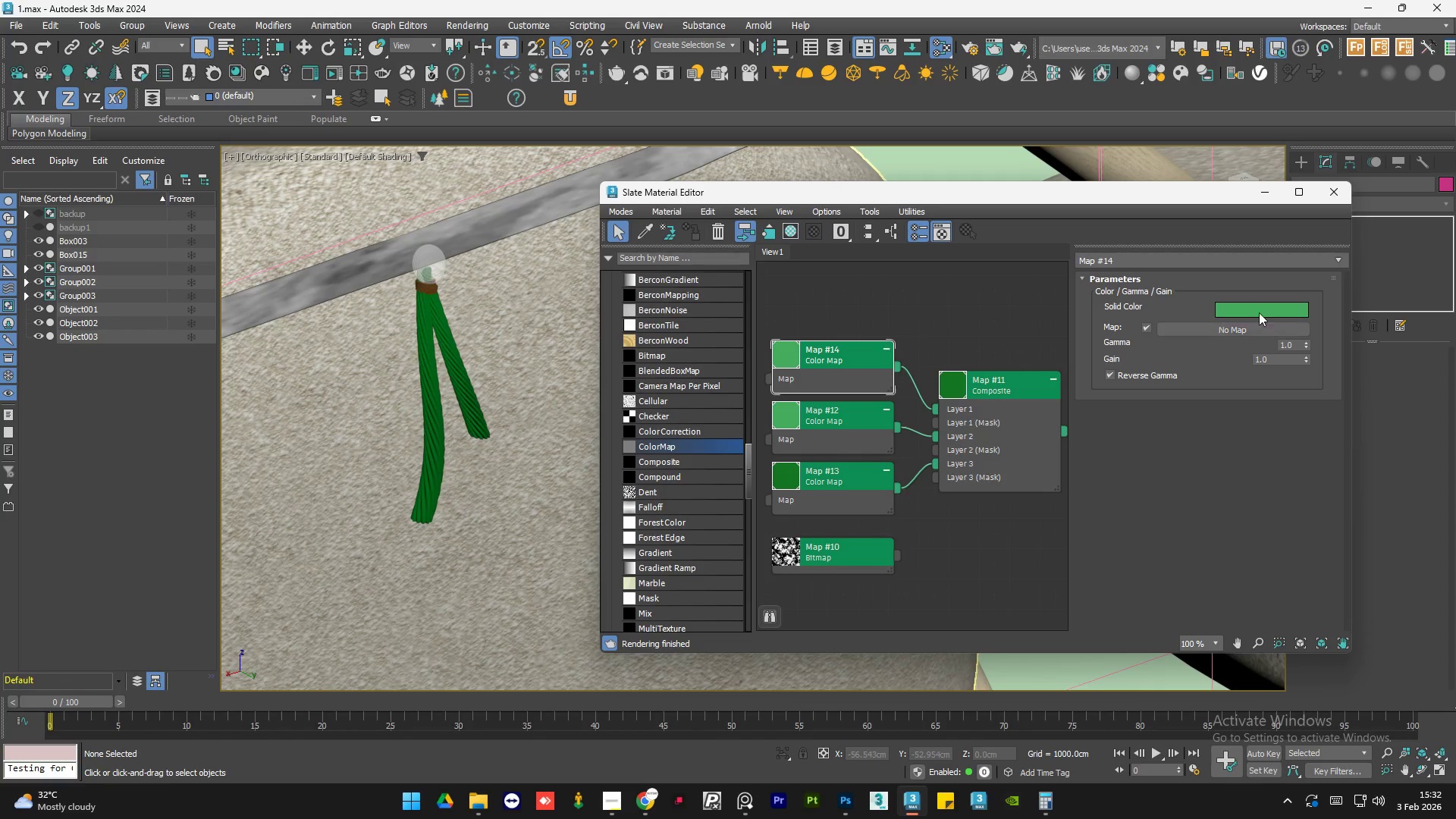 
left_click([1267, 308])
 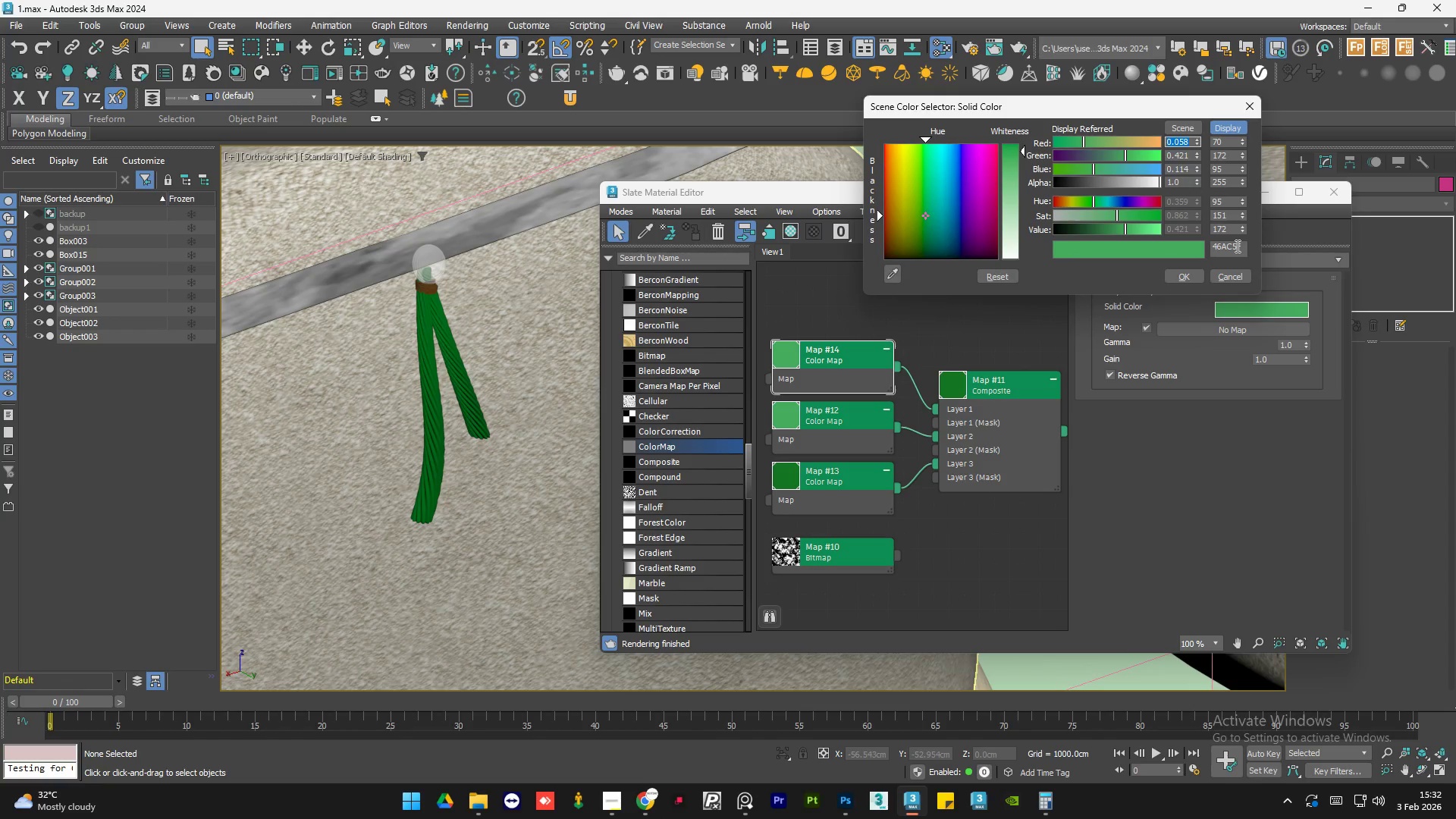 
double_click([1236, 246])
 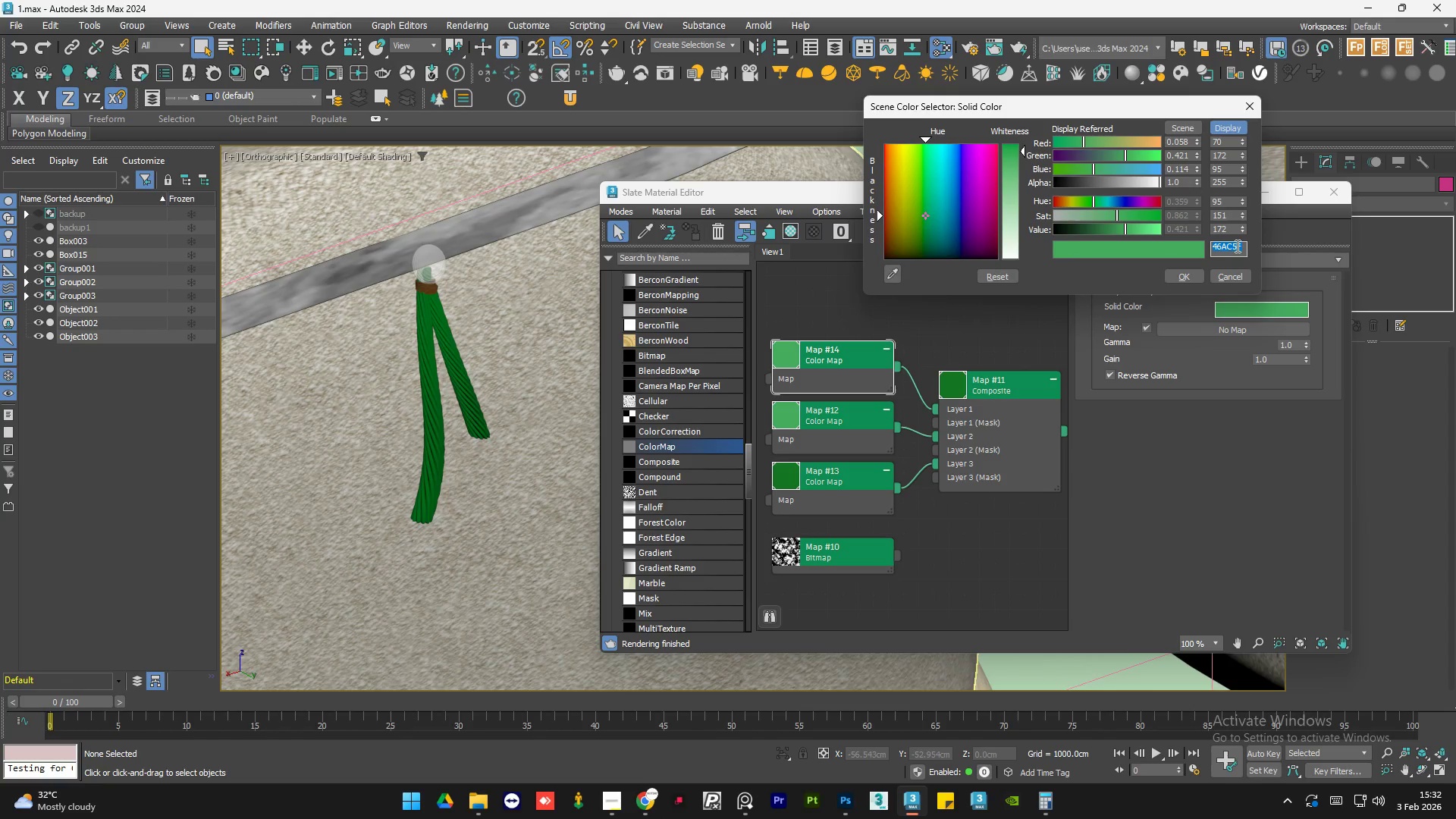 
type(c8ecc7)
 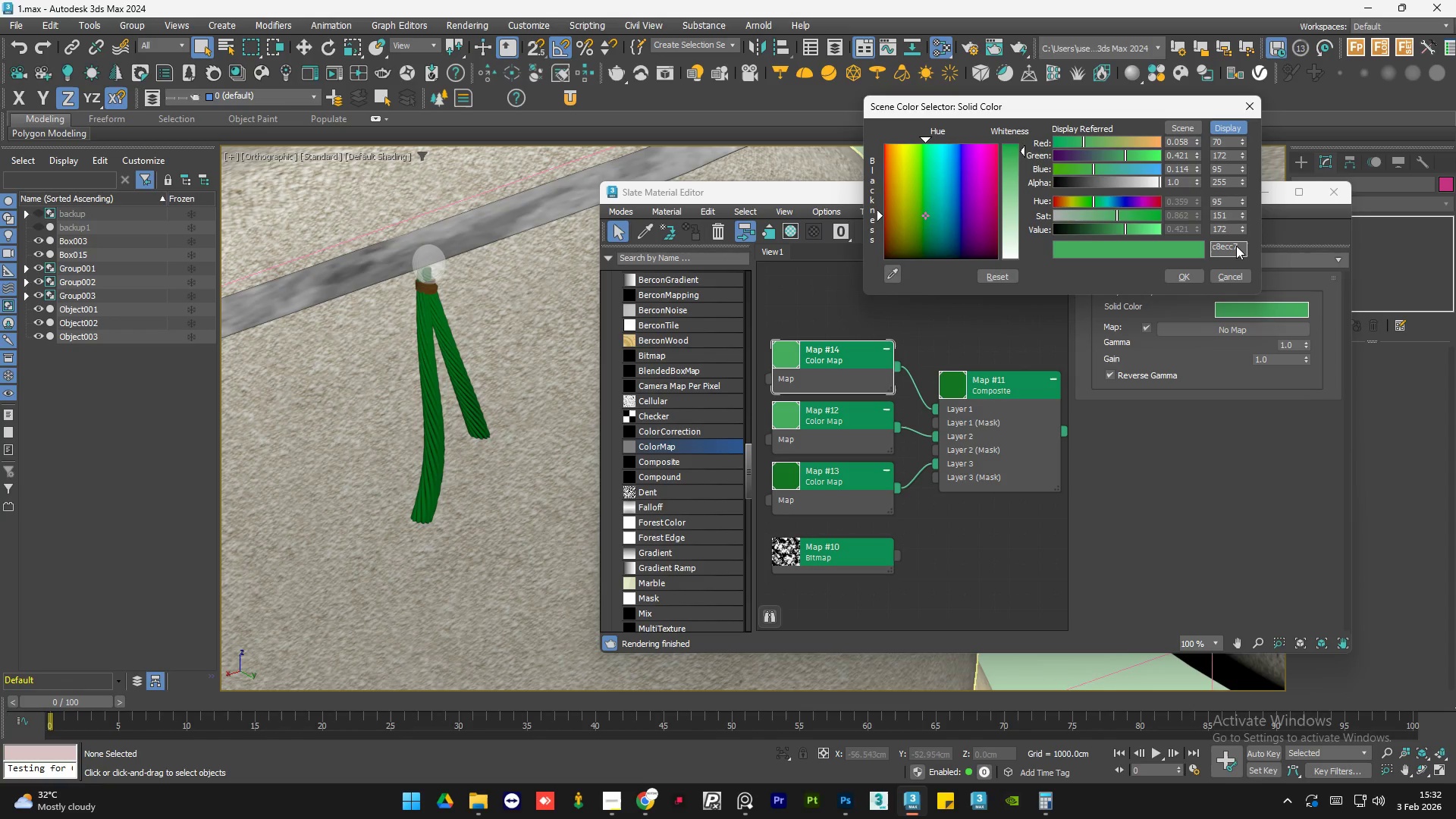 
key(Enter)
 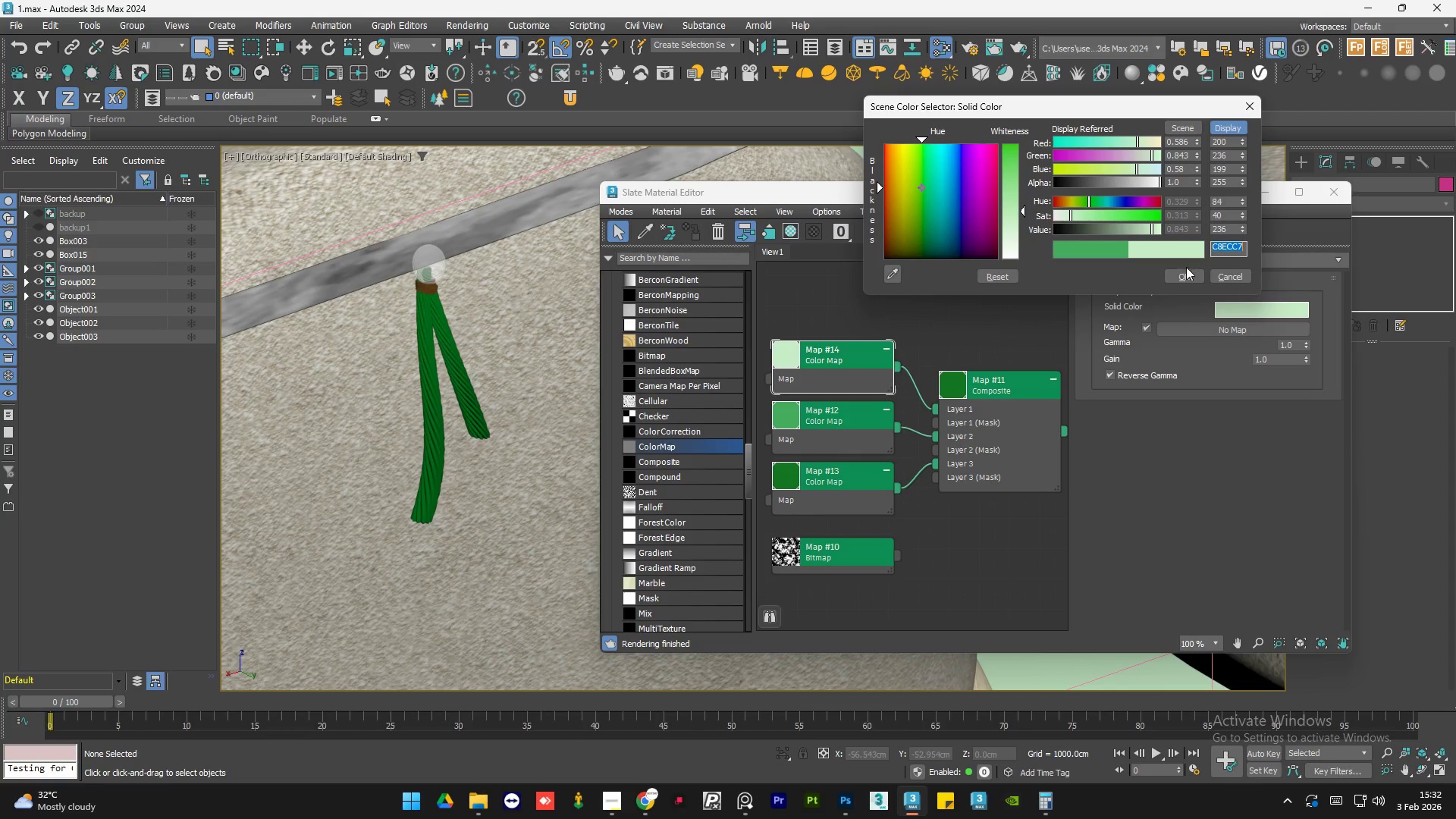 
left_click([1186, 271])
 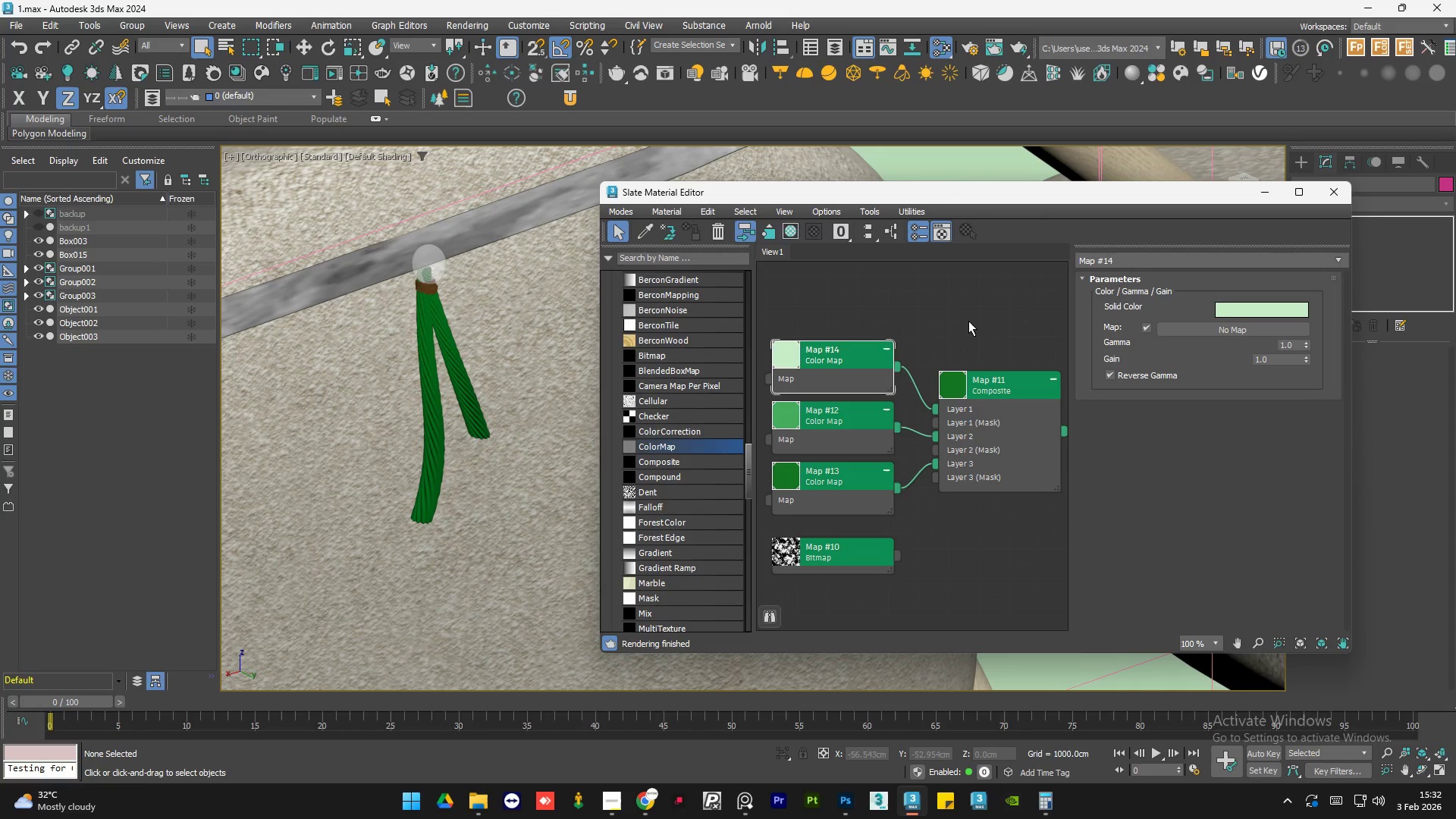 
double_click([968, 321])
 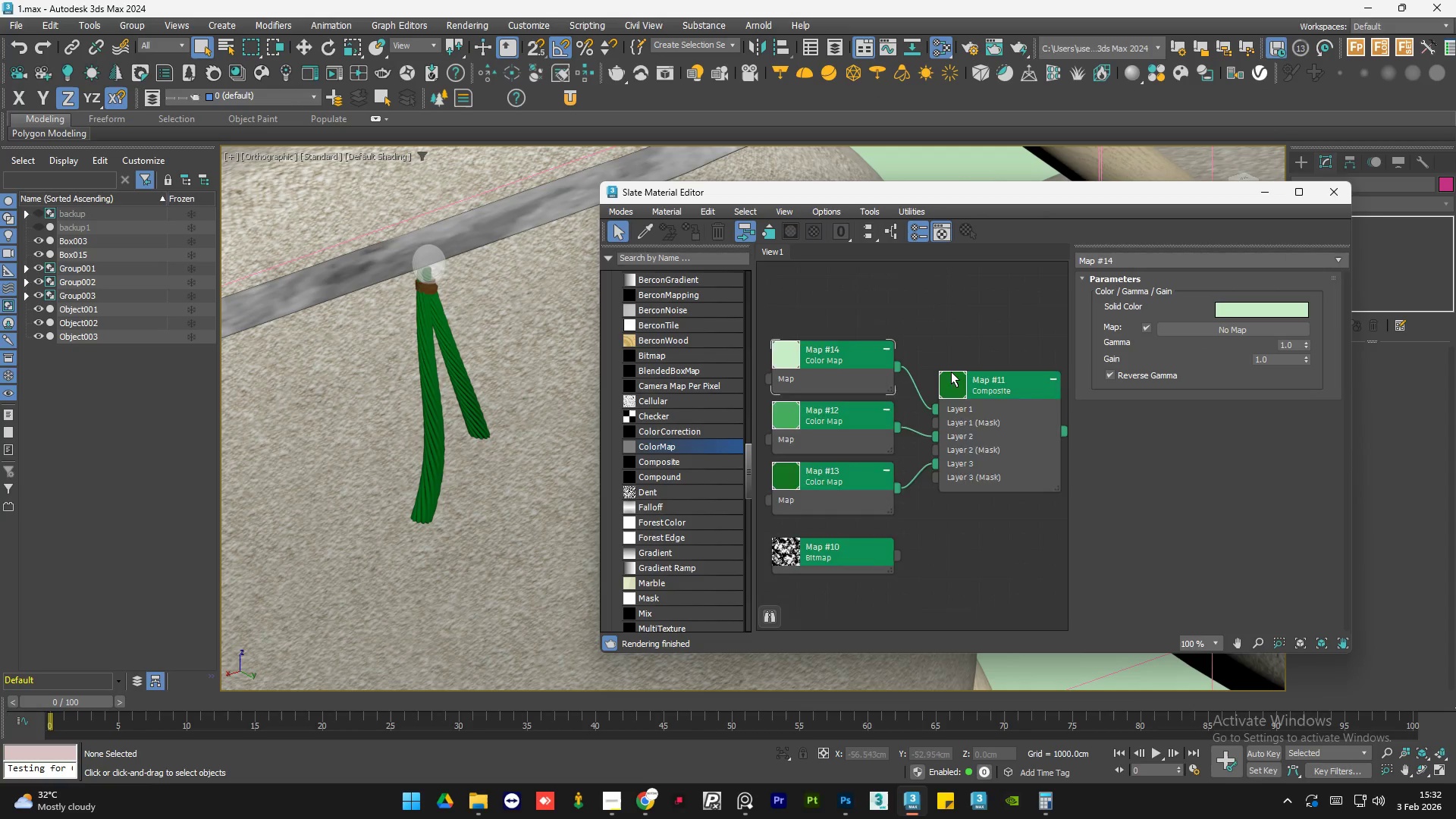 
left_click_drag(start_coordinate=[872, 513], to_coordinate=[858, 564])
 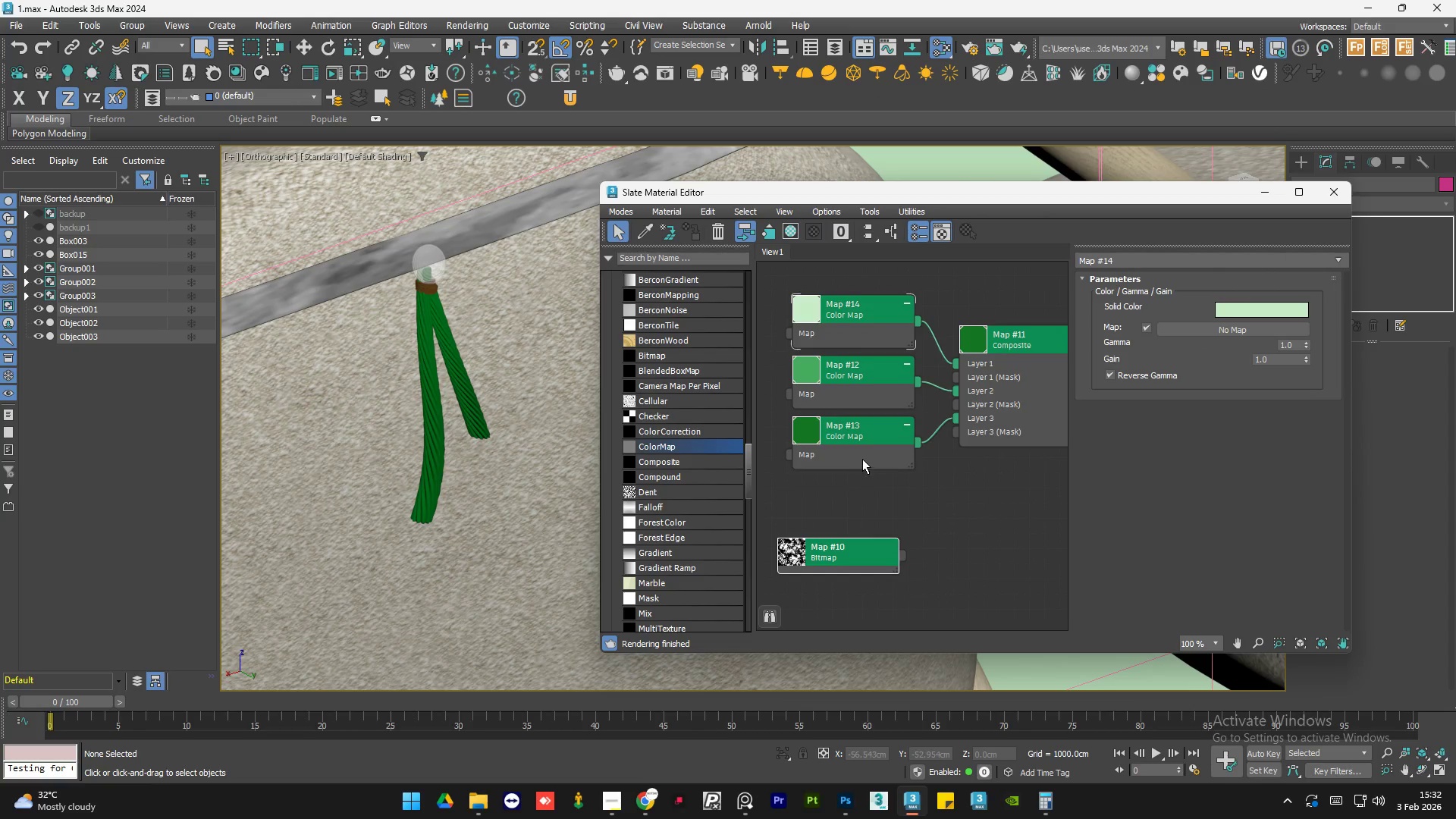 
scroll: coordinate [899, 441], scroll_direction: none, amount: 0.0
 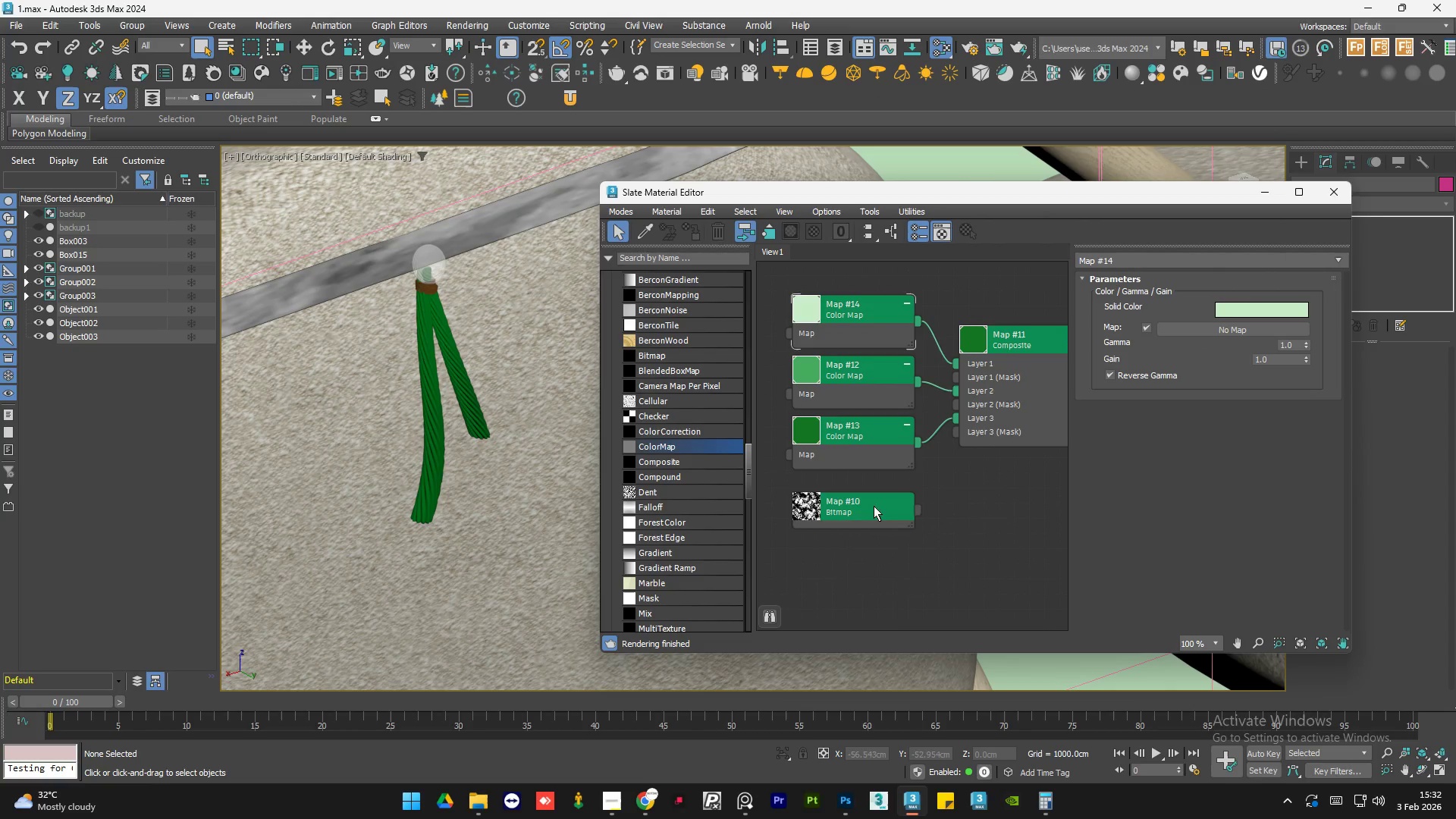 
left_click_drag(start_coordinate=[862, 459], to_coordinate=[864, 507])
 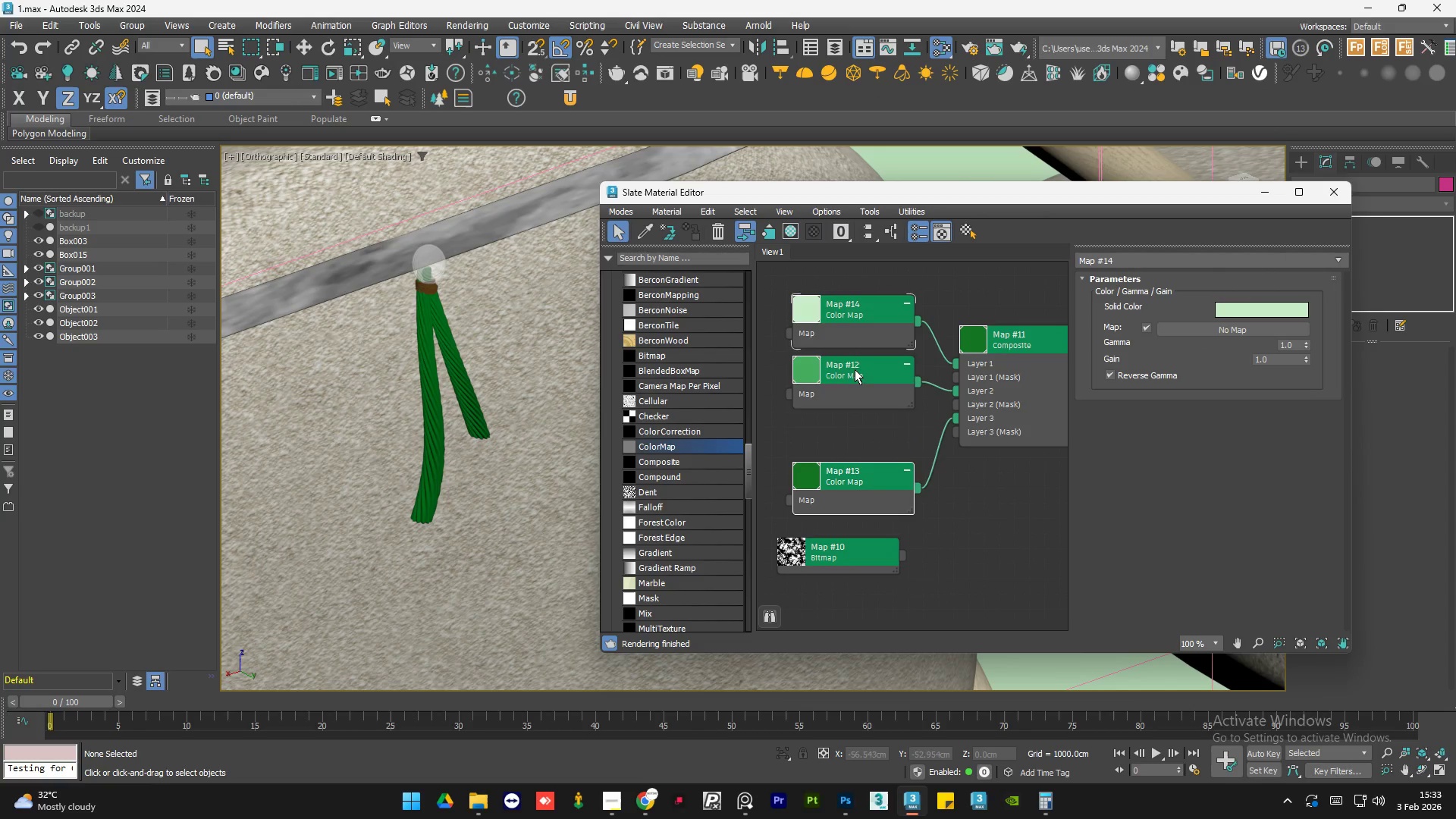 
left_click_drag(start_coordinate=[855, 370], to_coordinate=[855, 400])
 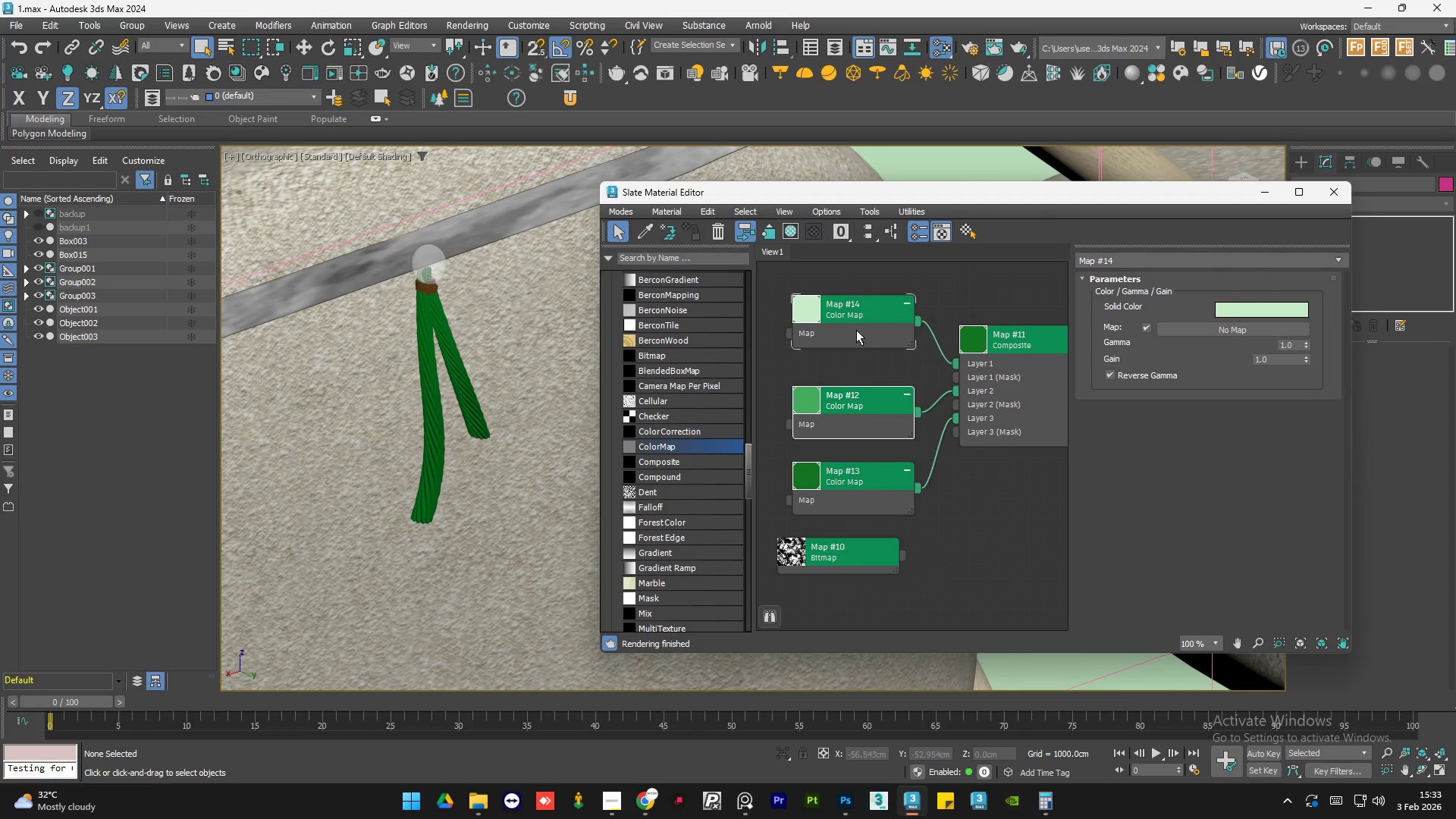 
left_click_drag(start_coordinate=[856, 331], to_coordinate=[850, 306])
 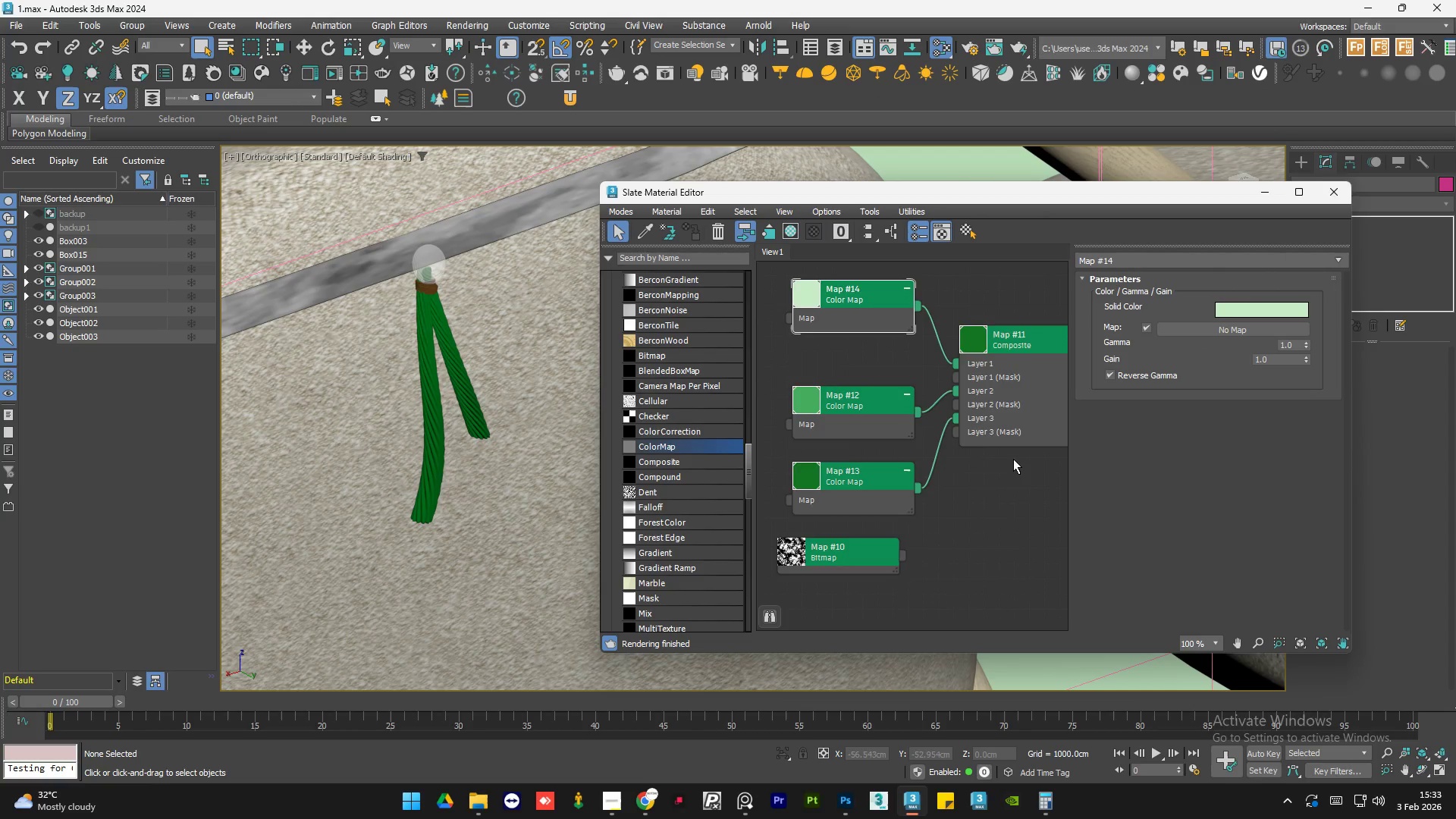 
scroll: coordinate [1018, 459], scroll_direction: down, amount: 2.0
 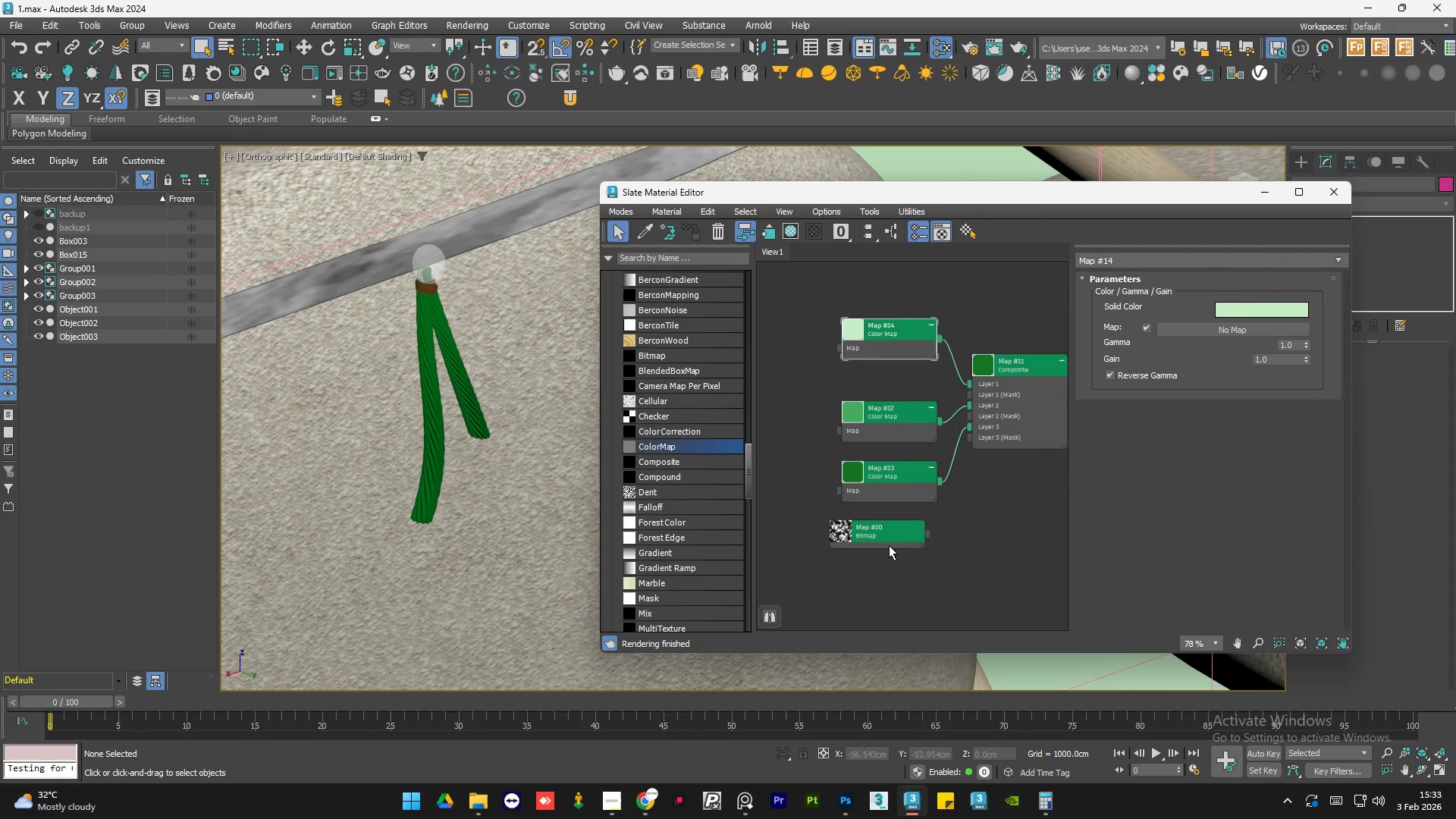 
left_click_drag(start_coordinate=[889, 545], to_coordinate=[912, 560])
 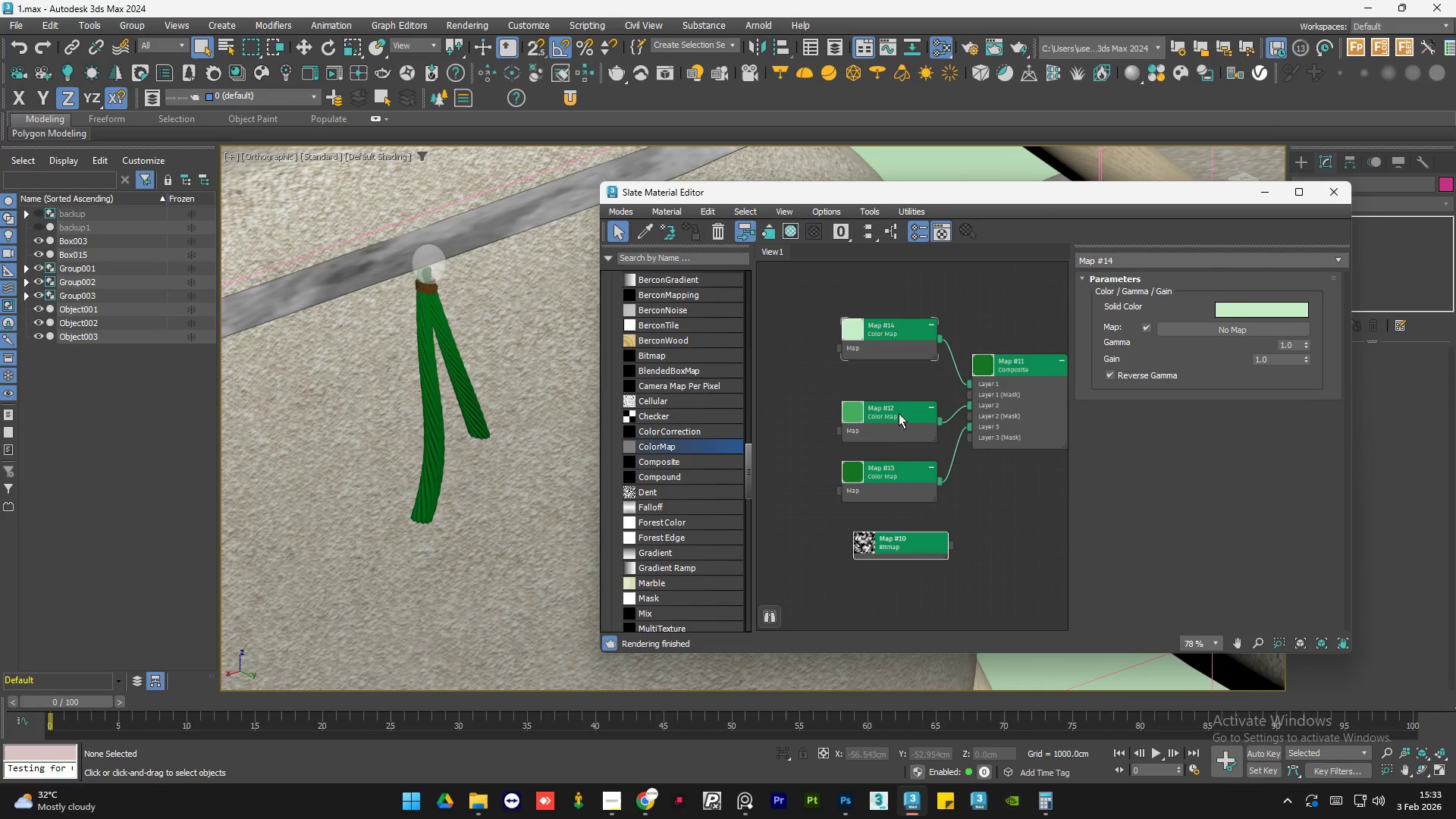 
left_click_drag(start_coordinate=[898, 413], to_coordinate=[899, 375])
 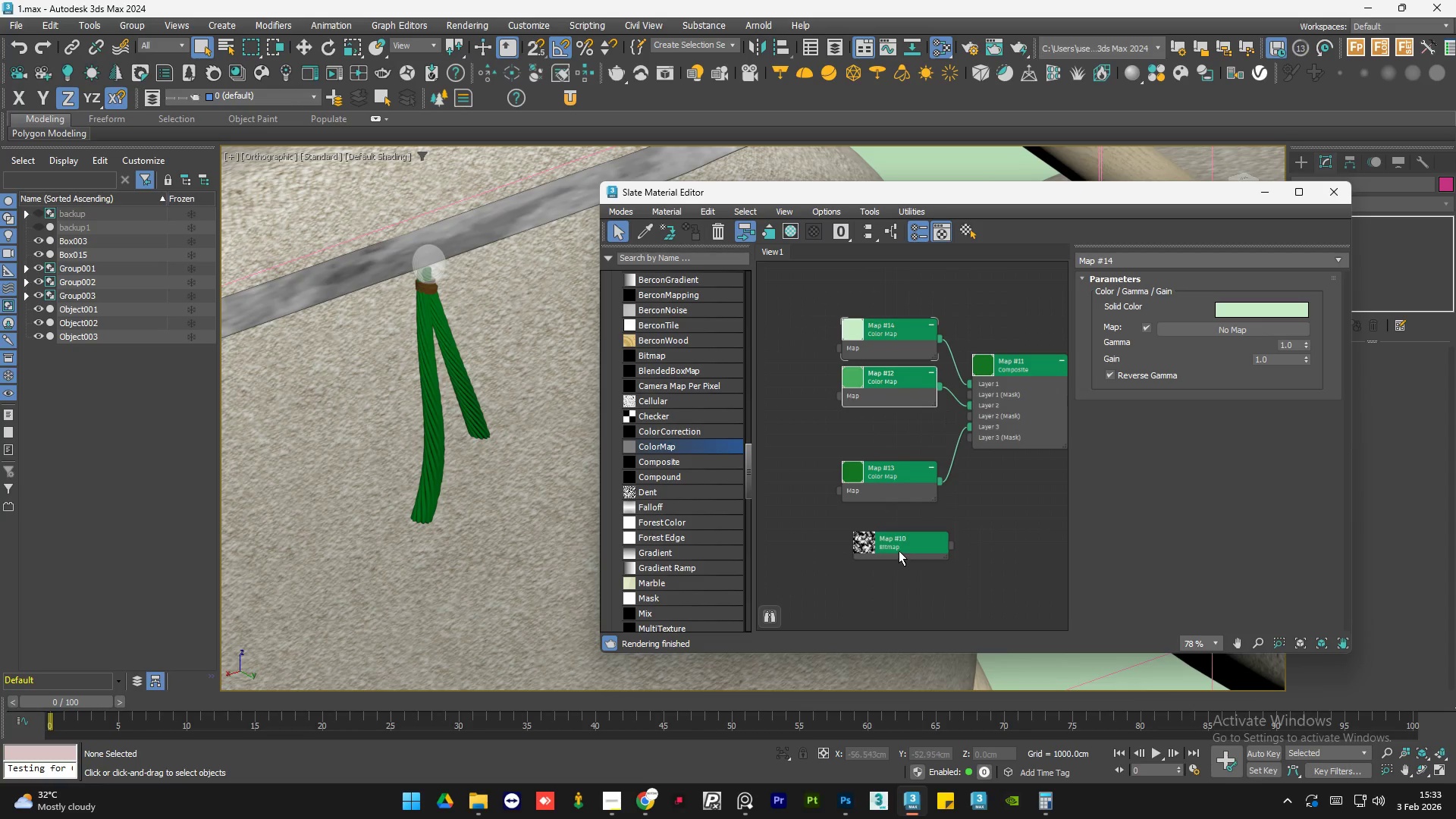 
left_click_drag(start_coordinate=[900, 557], to_coordinate=[889, 439])
 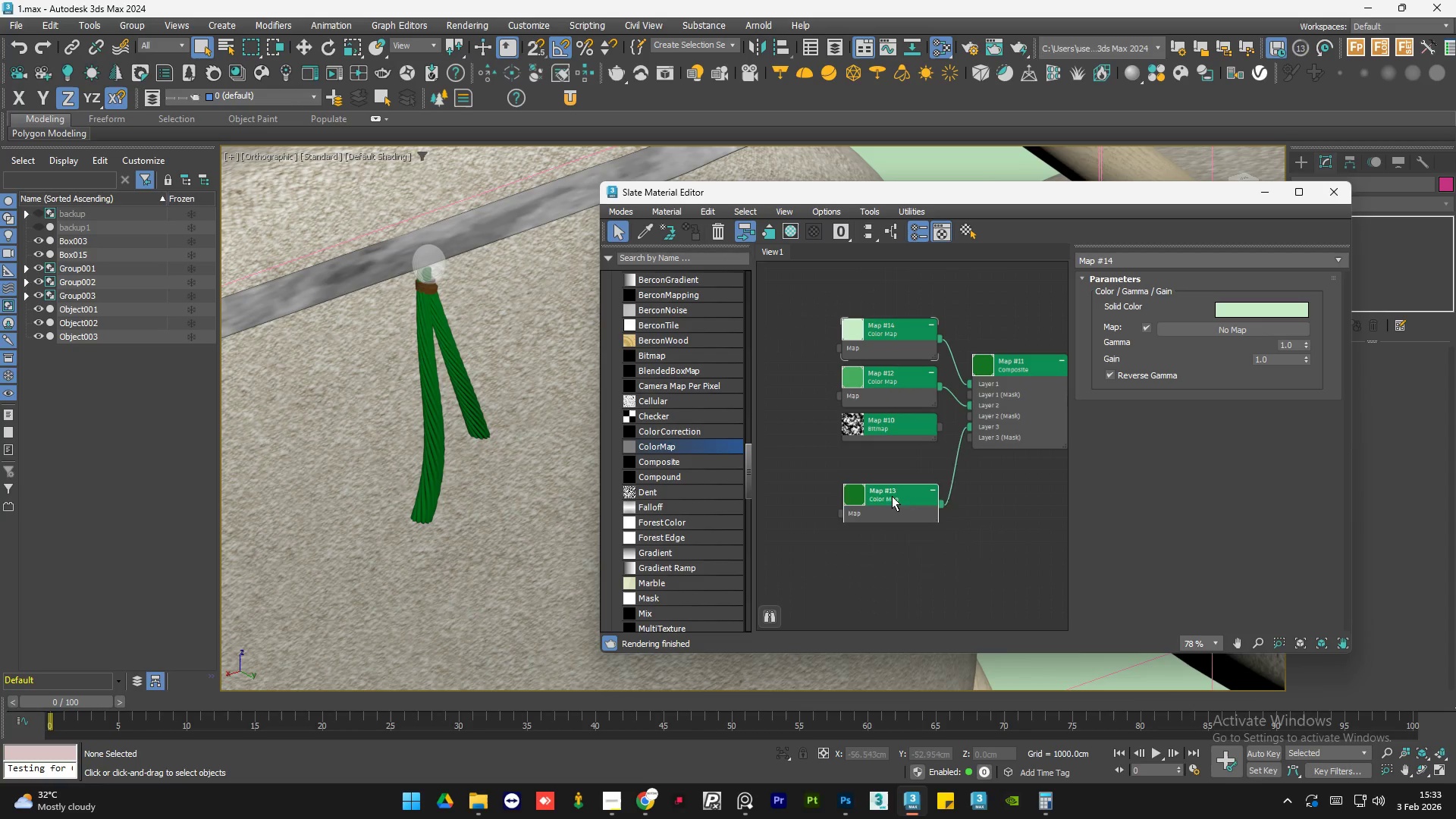 
left_click_drag(start_coordinate=[890, 471], to_coordinate=[898, 535])
 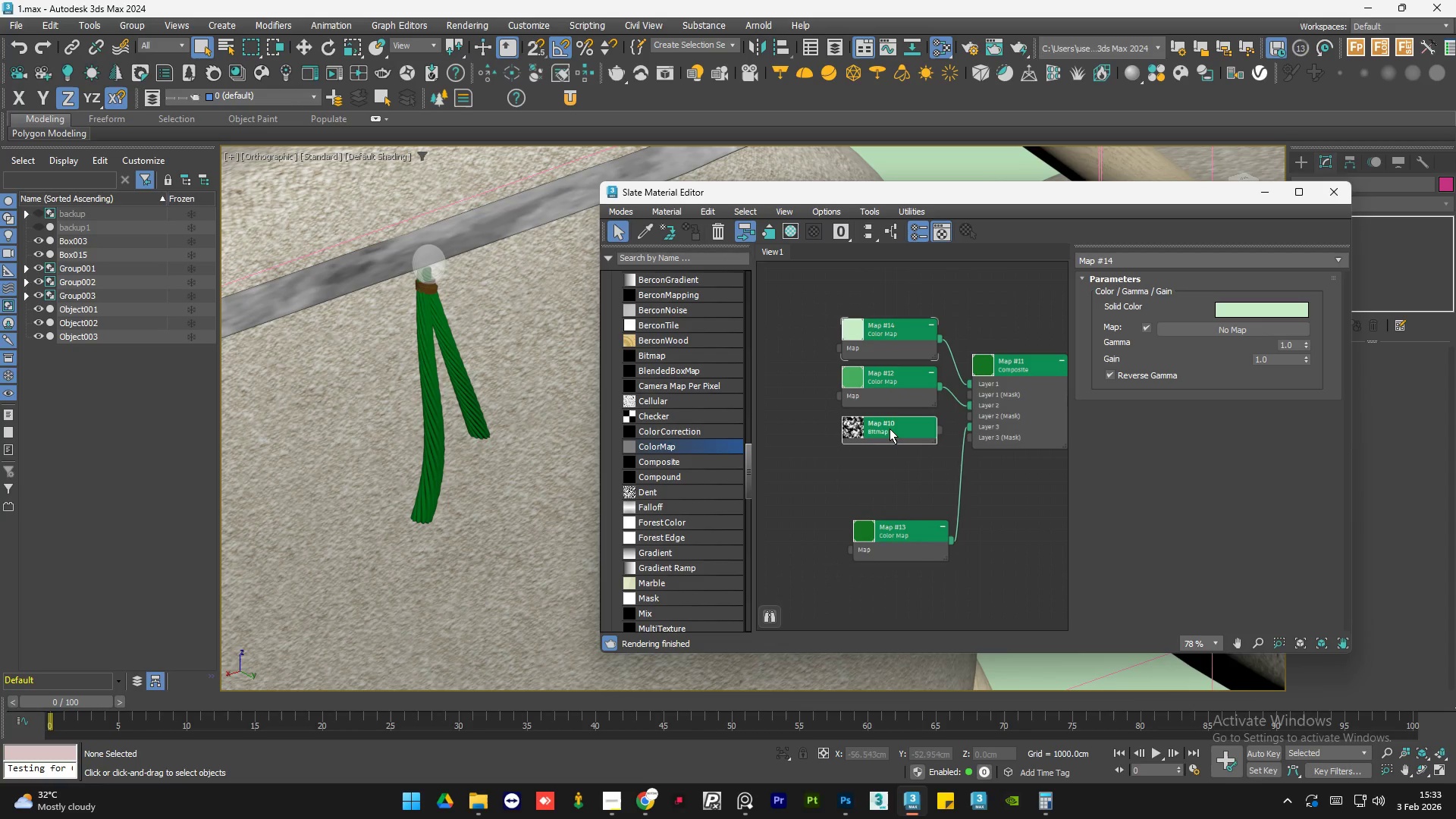 
left_click_drag(start_coordinate=[890, 423], to_coordinate=[887, 434])
 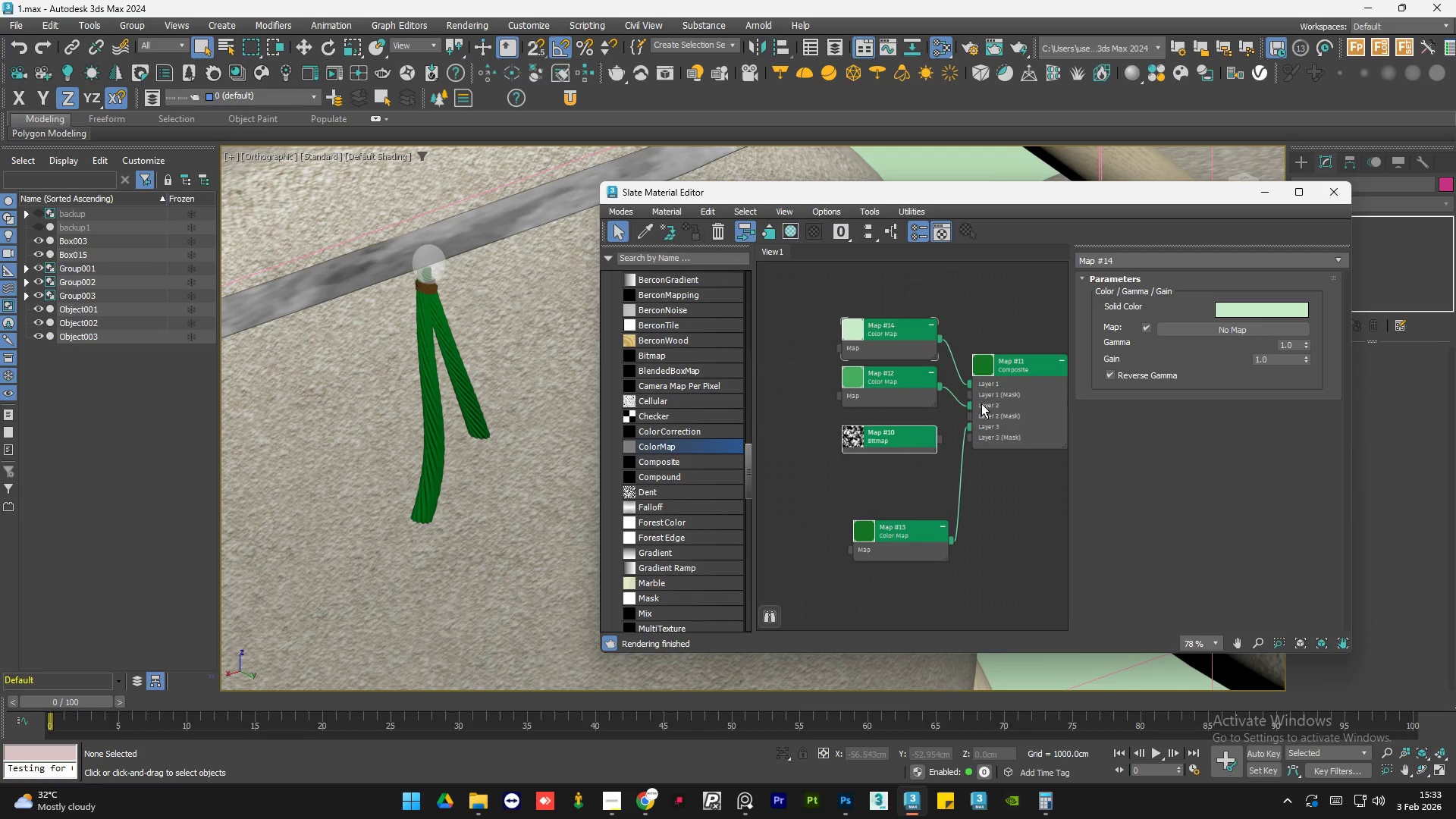 
scroll: coordinate [981, 403], scroll_direction: up, amount: 4.0
 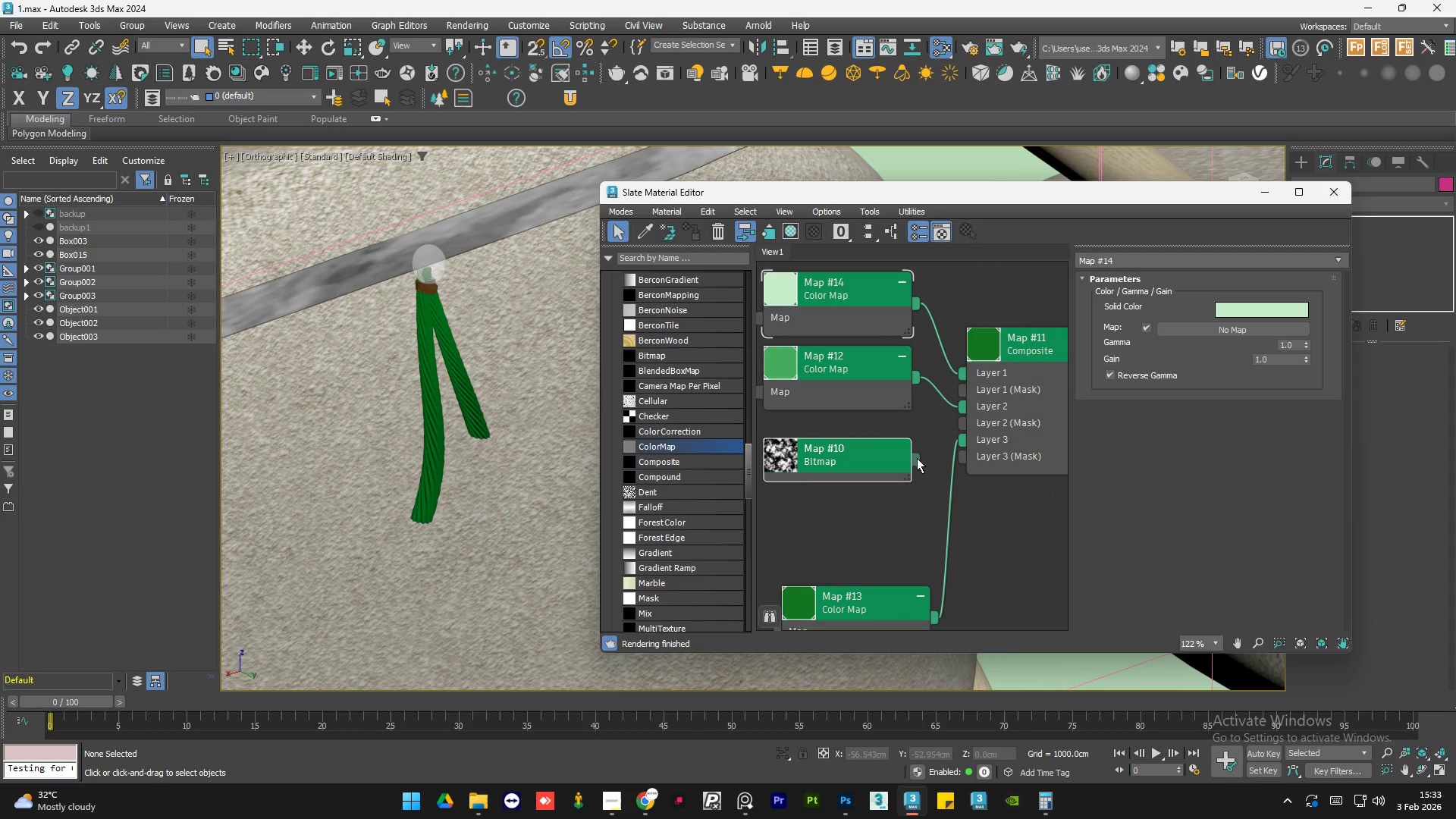 
left_click_drag(start_coordinate=[916, 459], to_coordinate=[958, 424])
 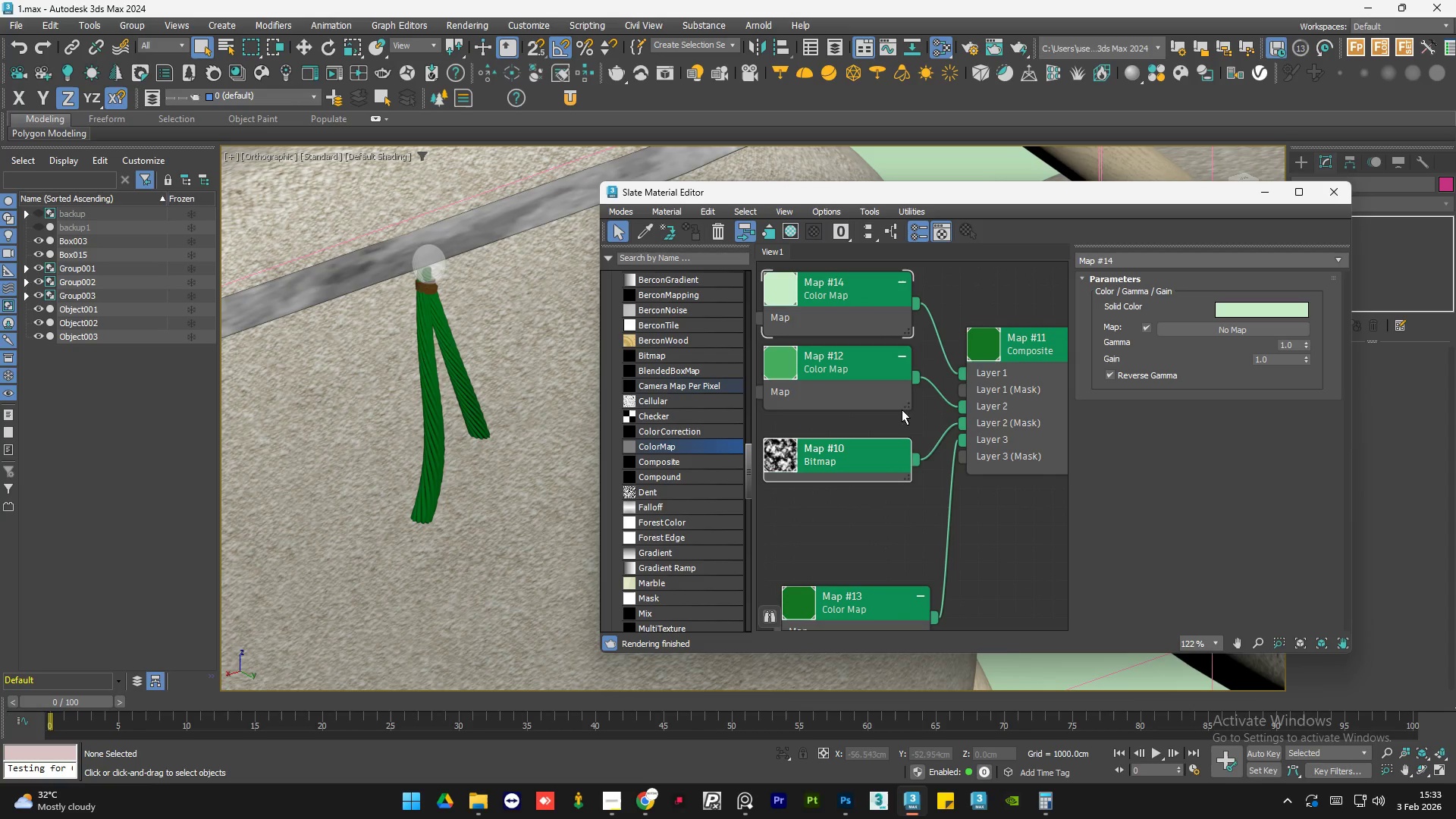 
left_click([934, 505])
 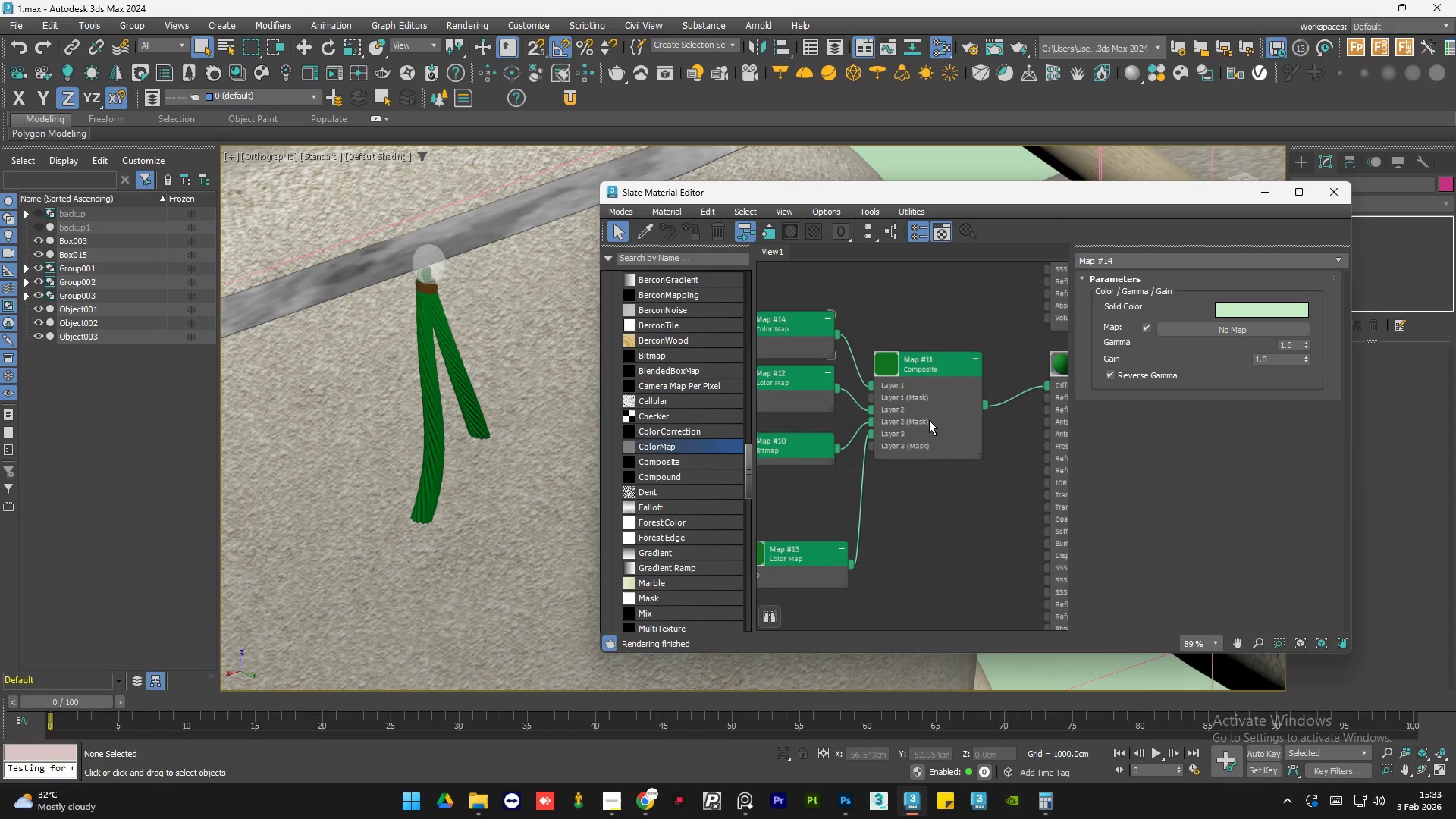 
scroll: coordinate [952, 397], scroll_direction: down, amount: 3.0
 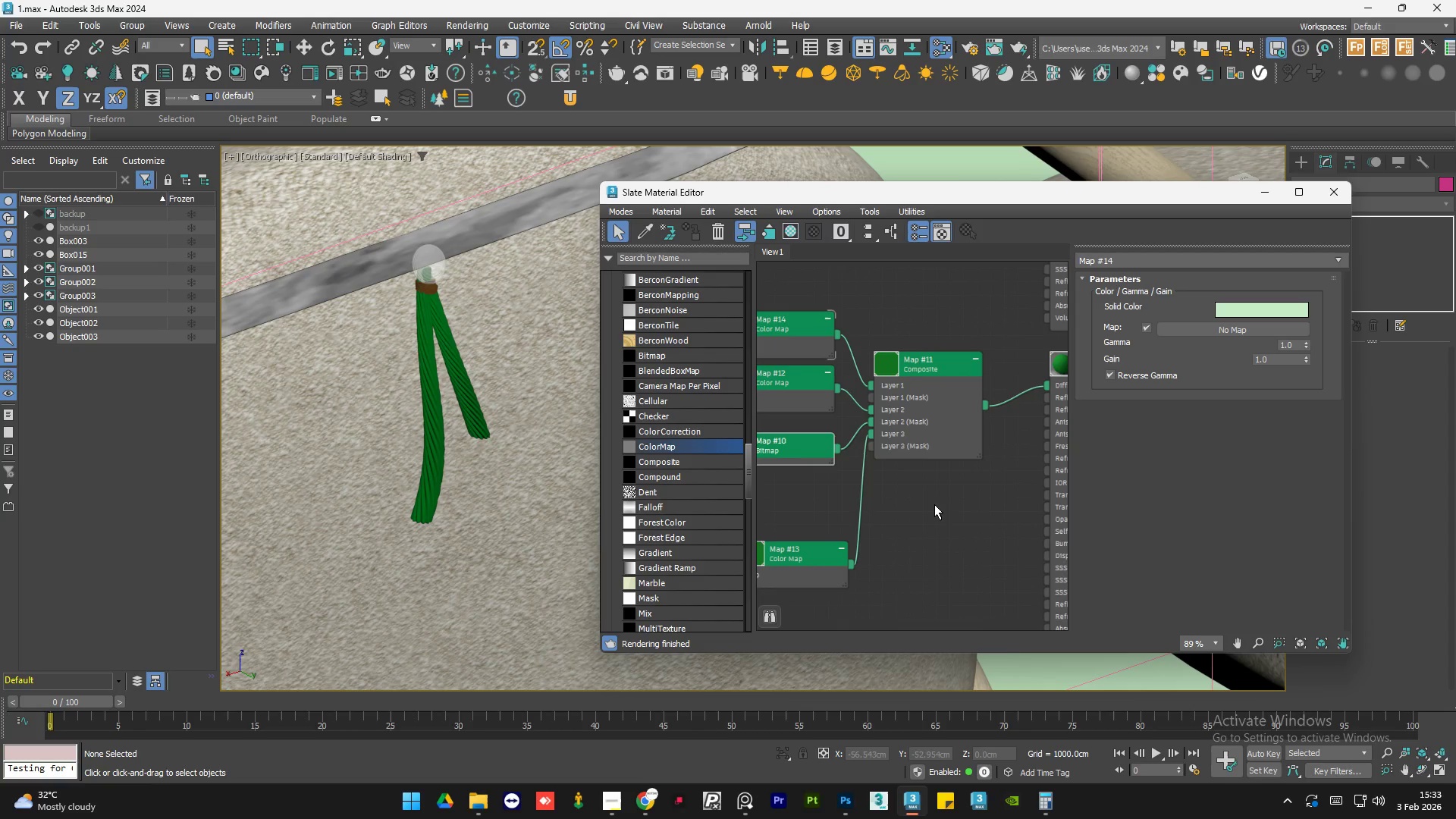 
double_click([929, 419])
 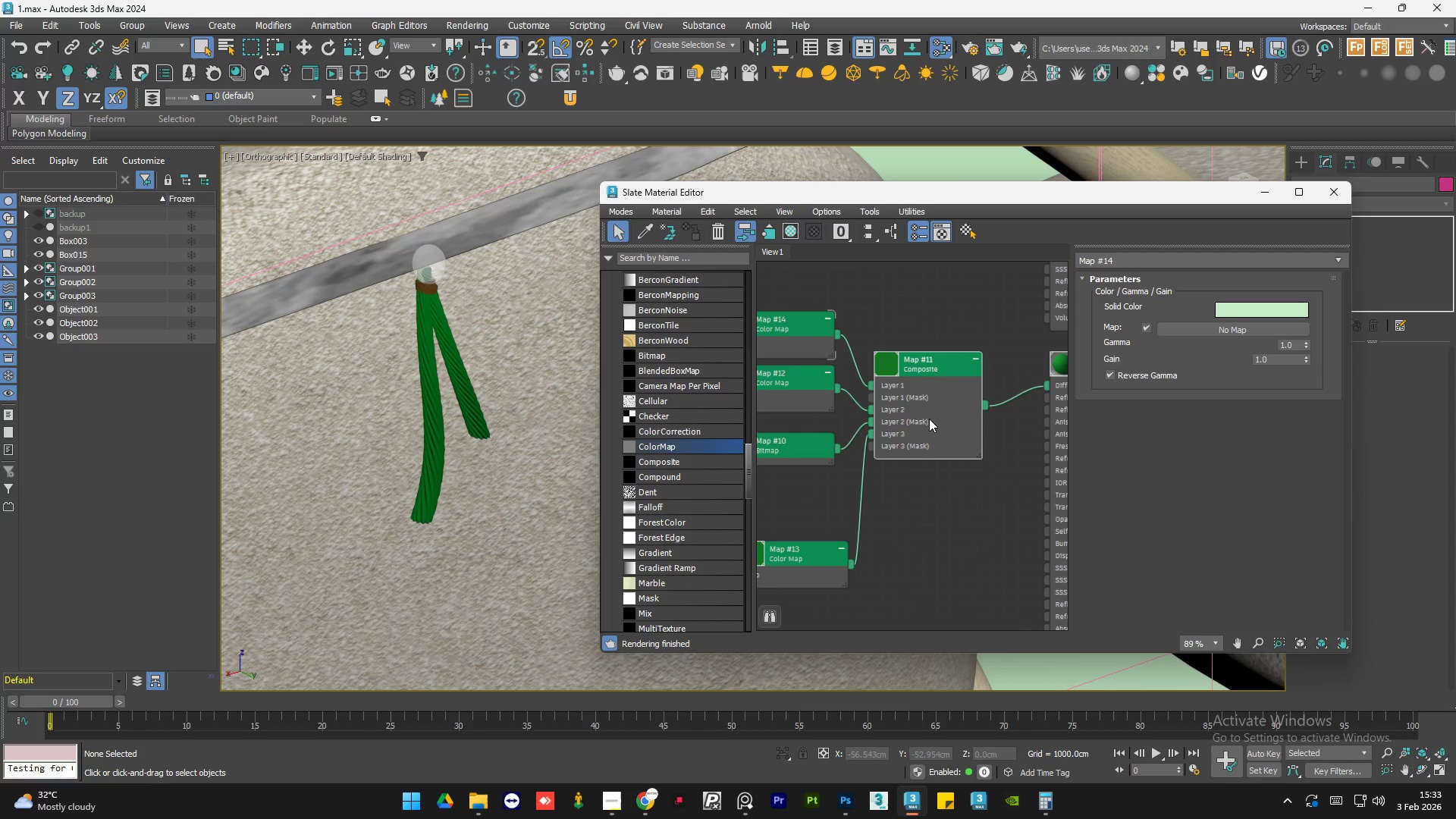 
triple_click([929, 419])
 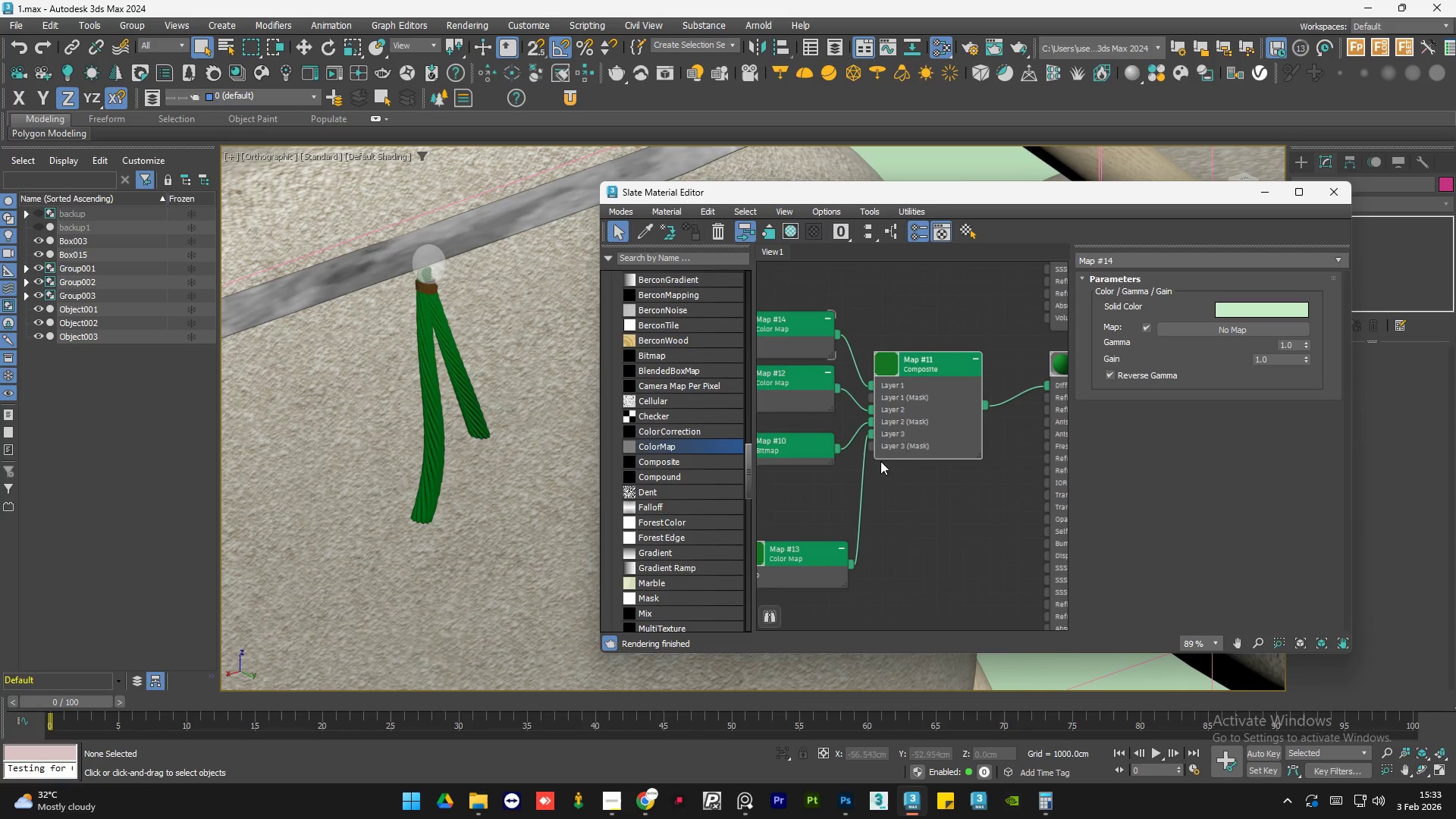 
left_click([923, 437])
 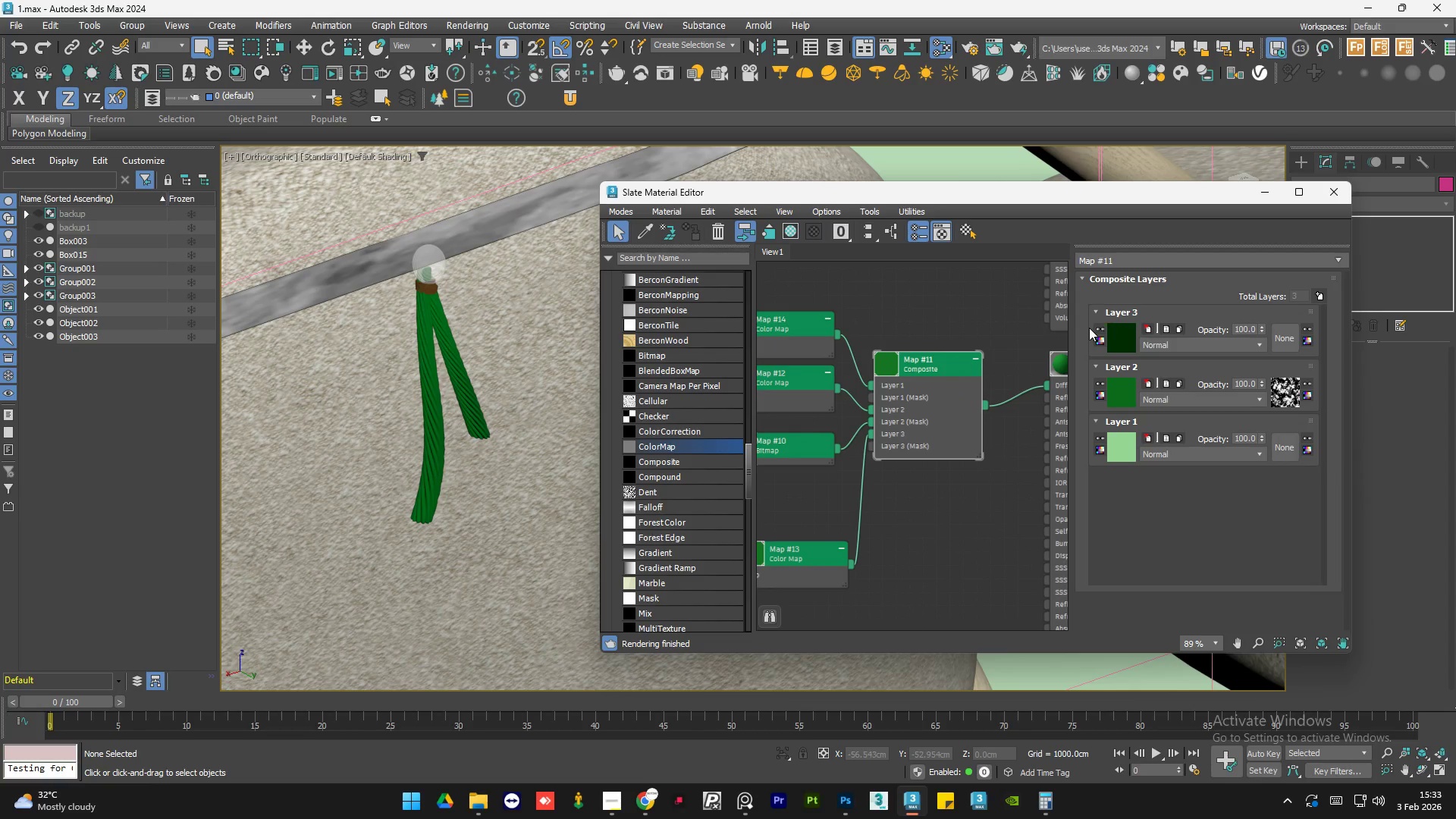 
left_click([1098, 328])
 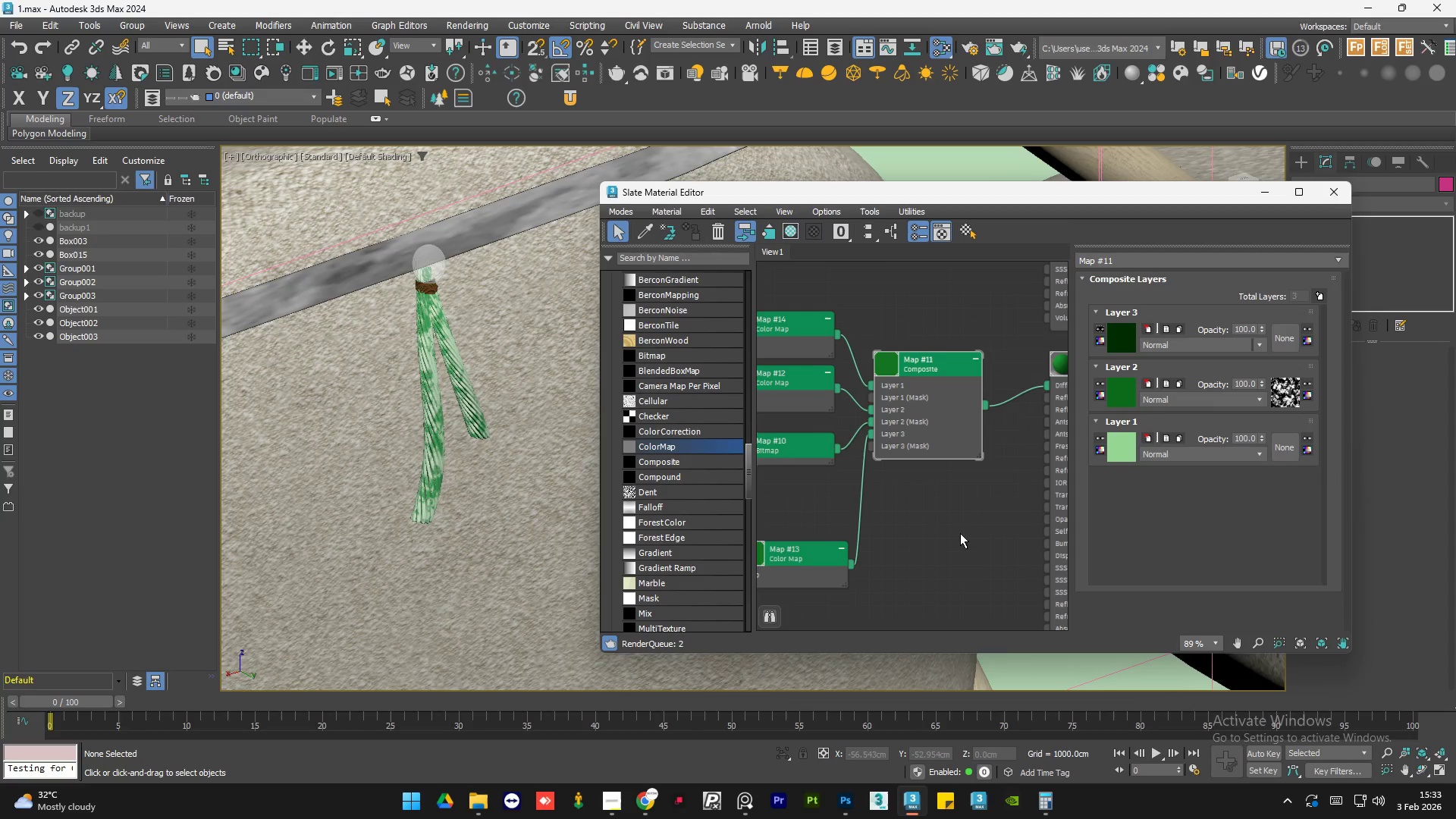 
left_click([960, 533])
 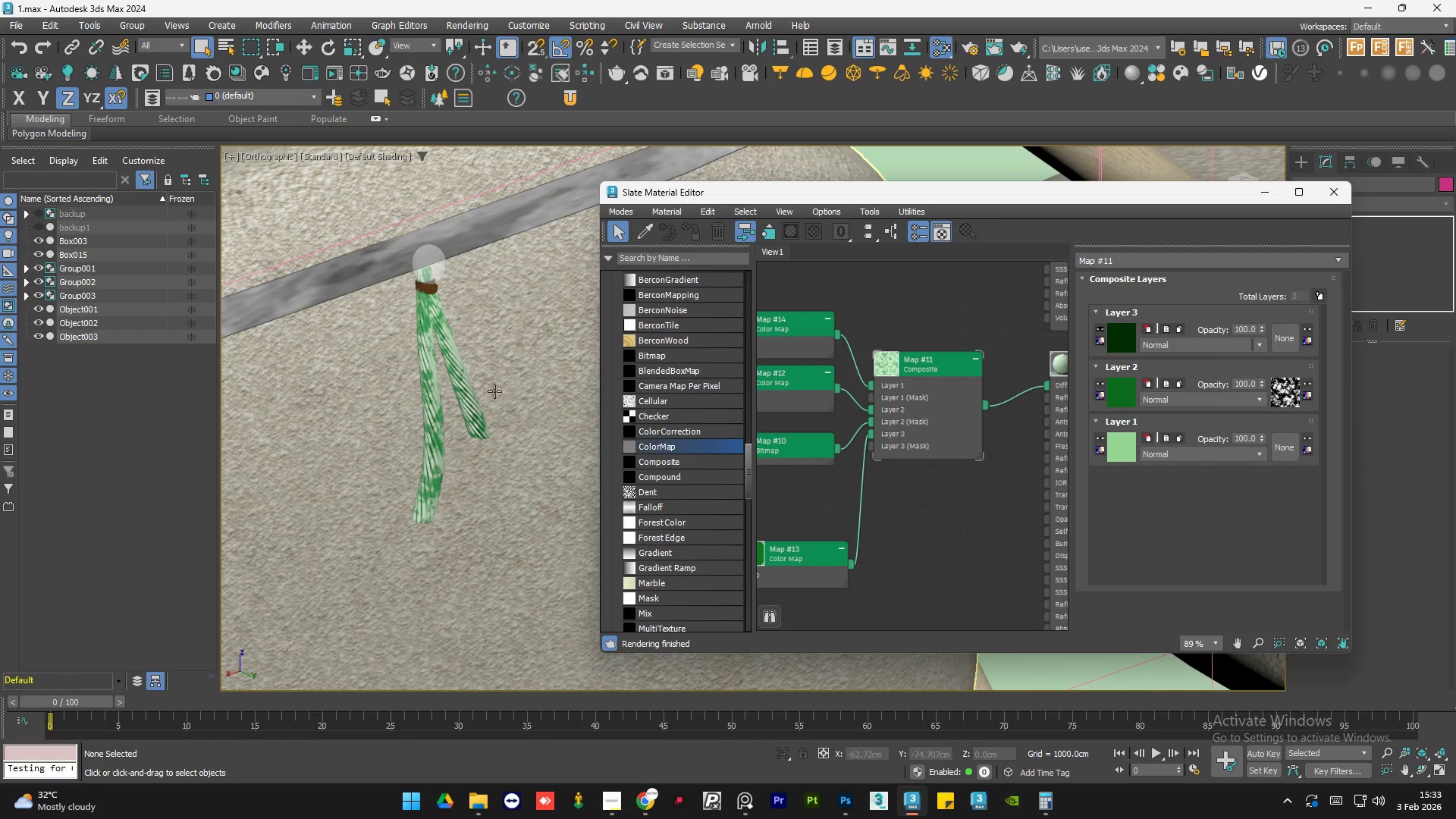 
scroll: coordinate [492, 346], scroll_direction: up, amount: 1.0
 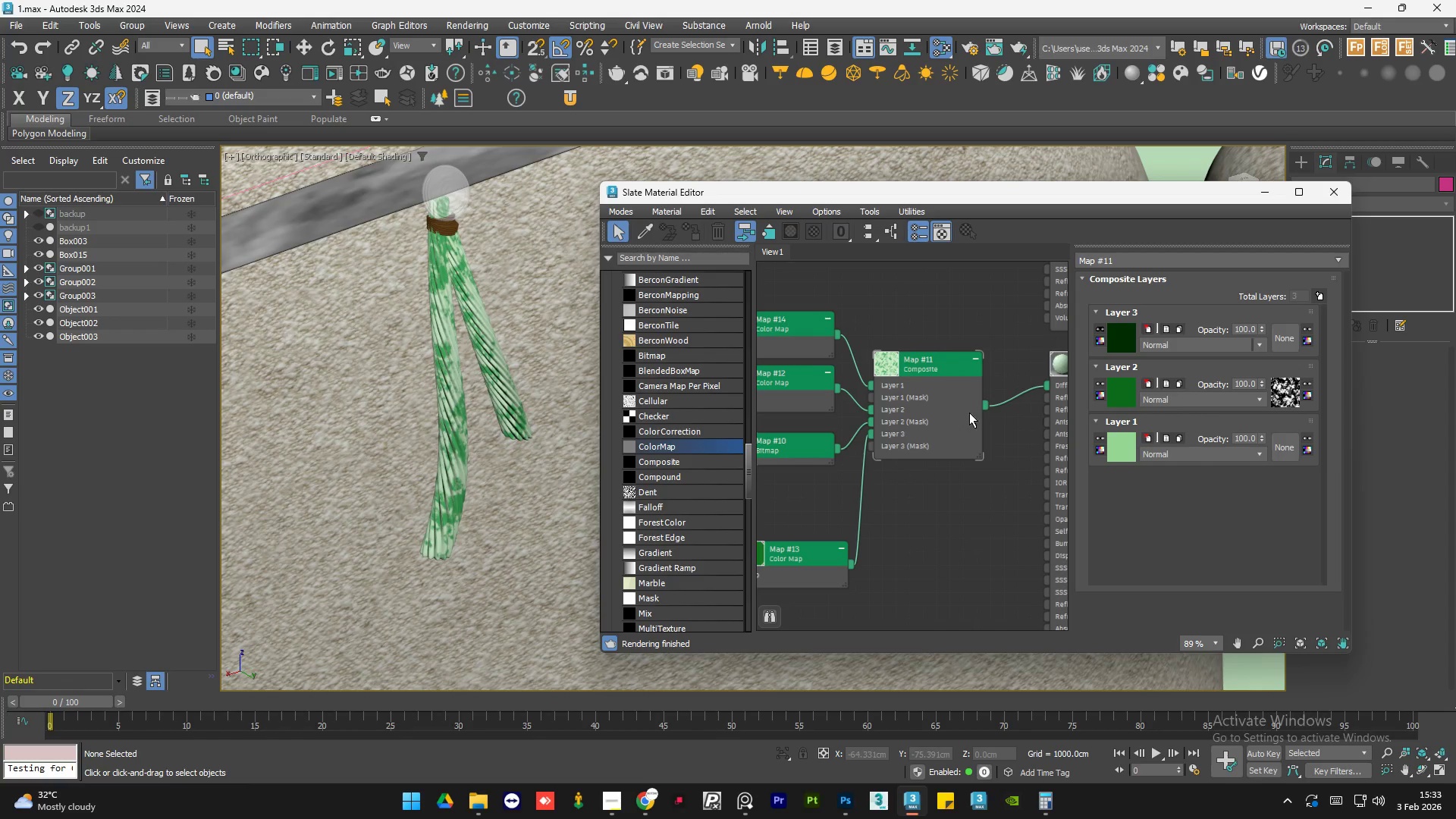 
scroll: coordinate [981, 417], scroll_direction: down, amount: 3.0
 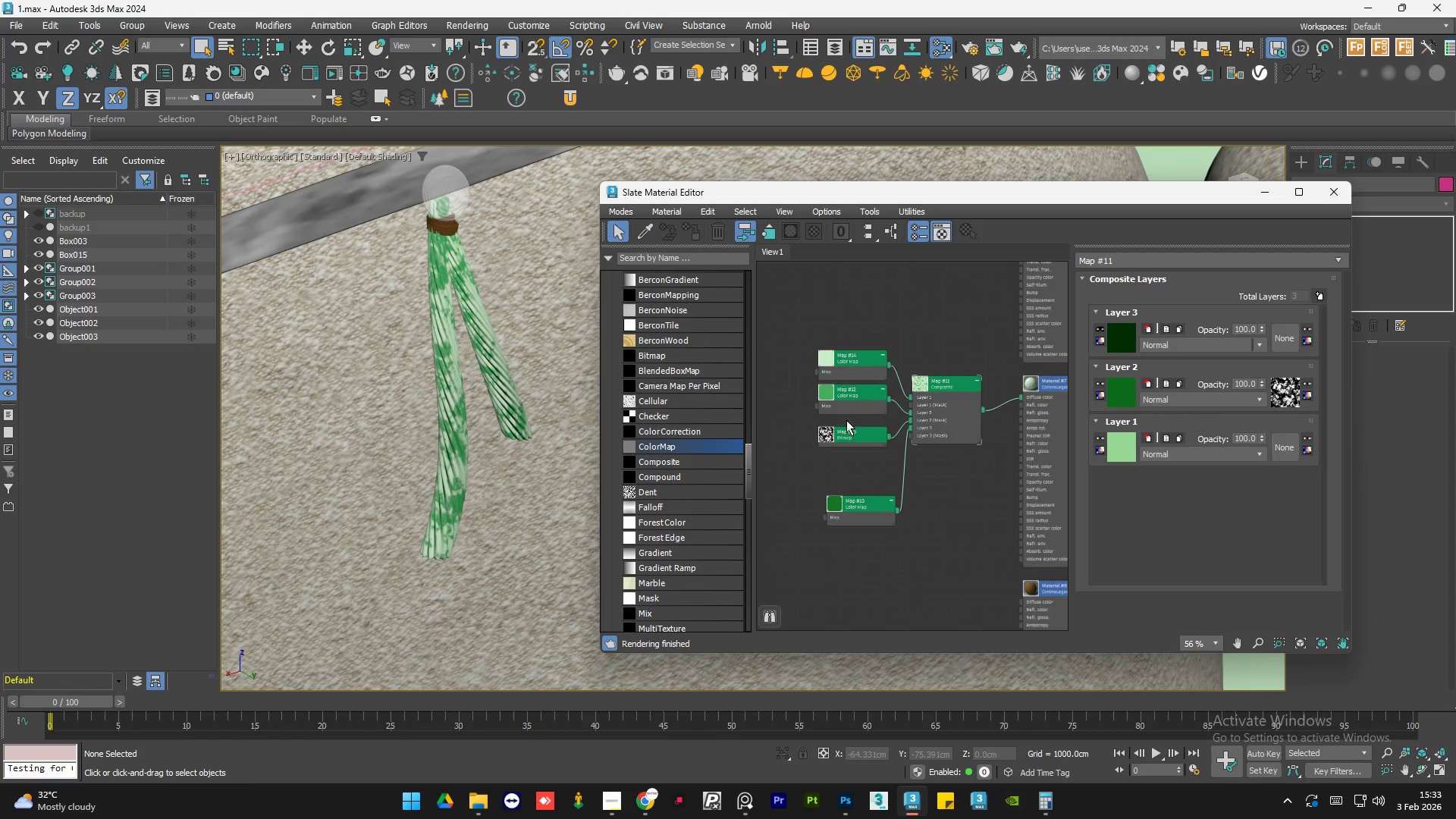 
left_click_drag(start_coordinate=[864, 445], to_coordinate=[864, 436])
 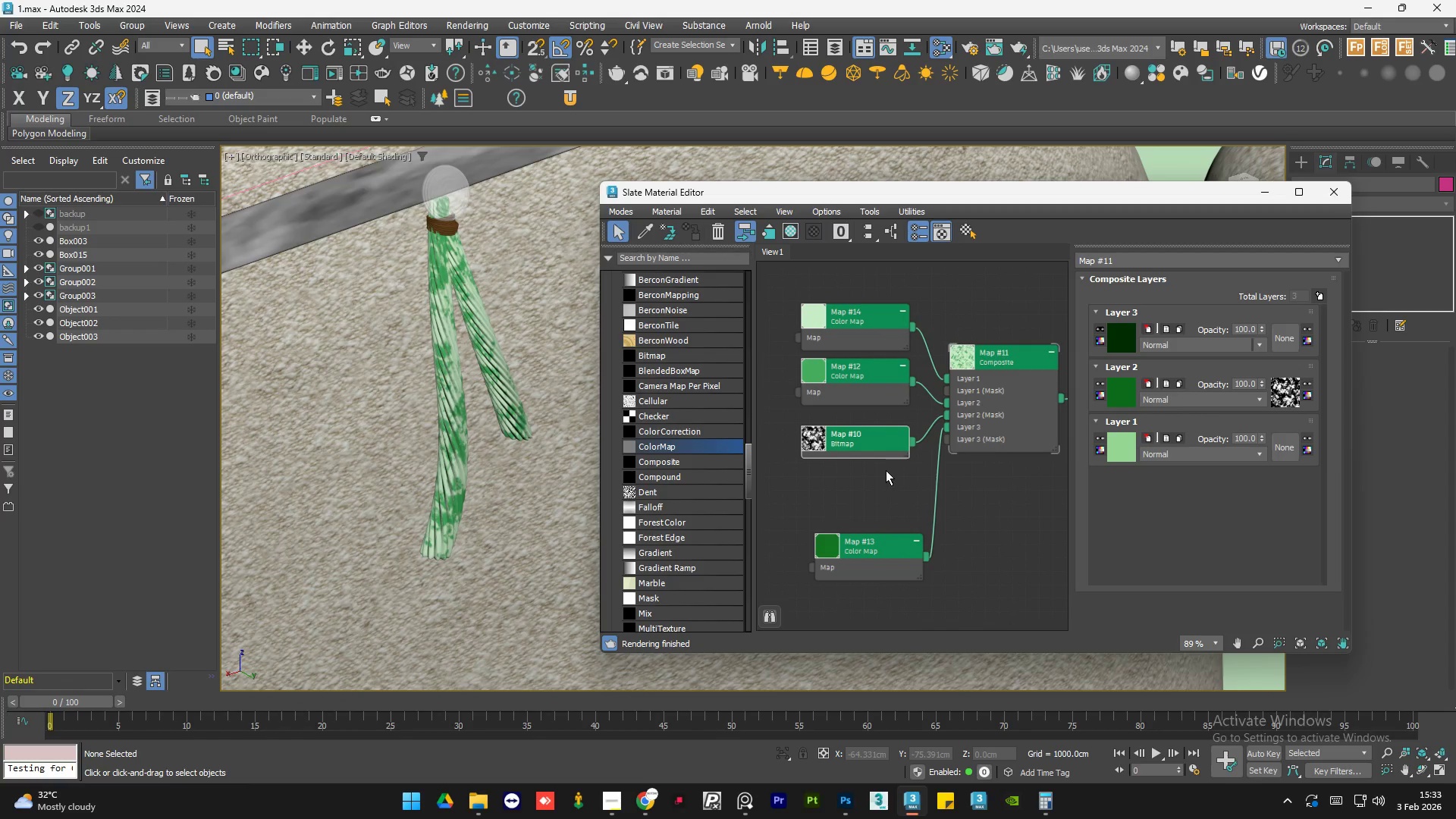 
scroll: coordinate [852, 433], scroll_direction: up, amount: 3.0
 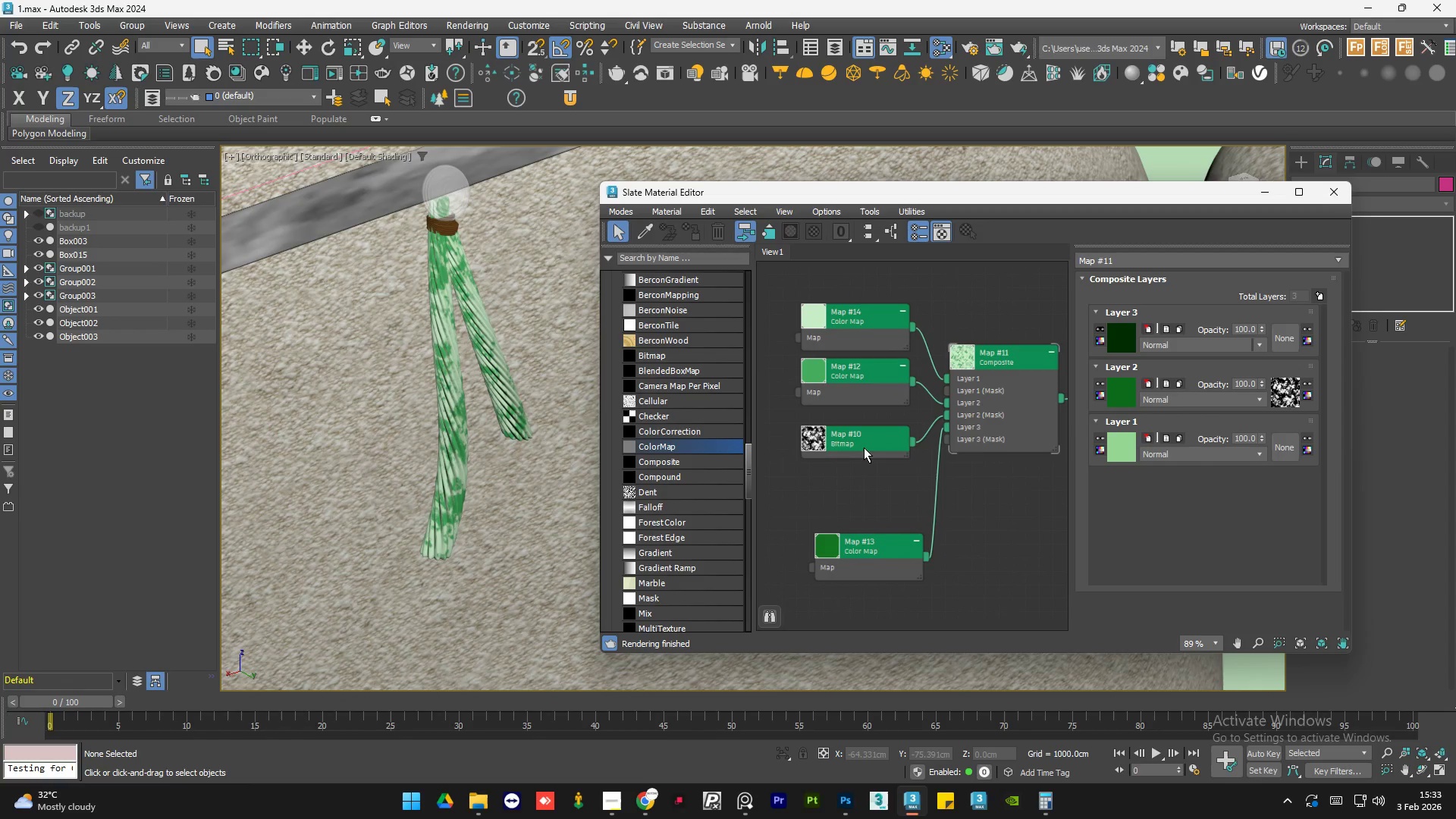 
left_click([883, 474])
 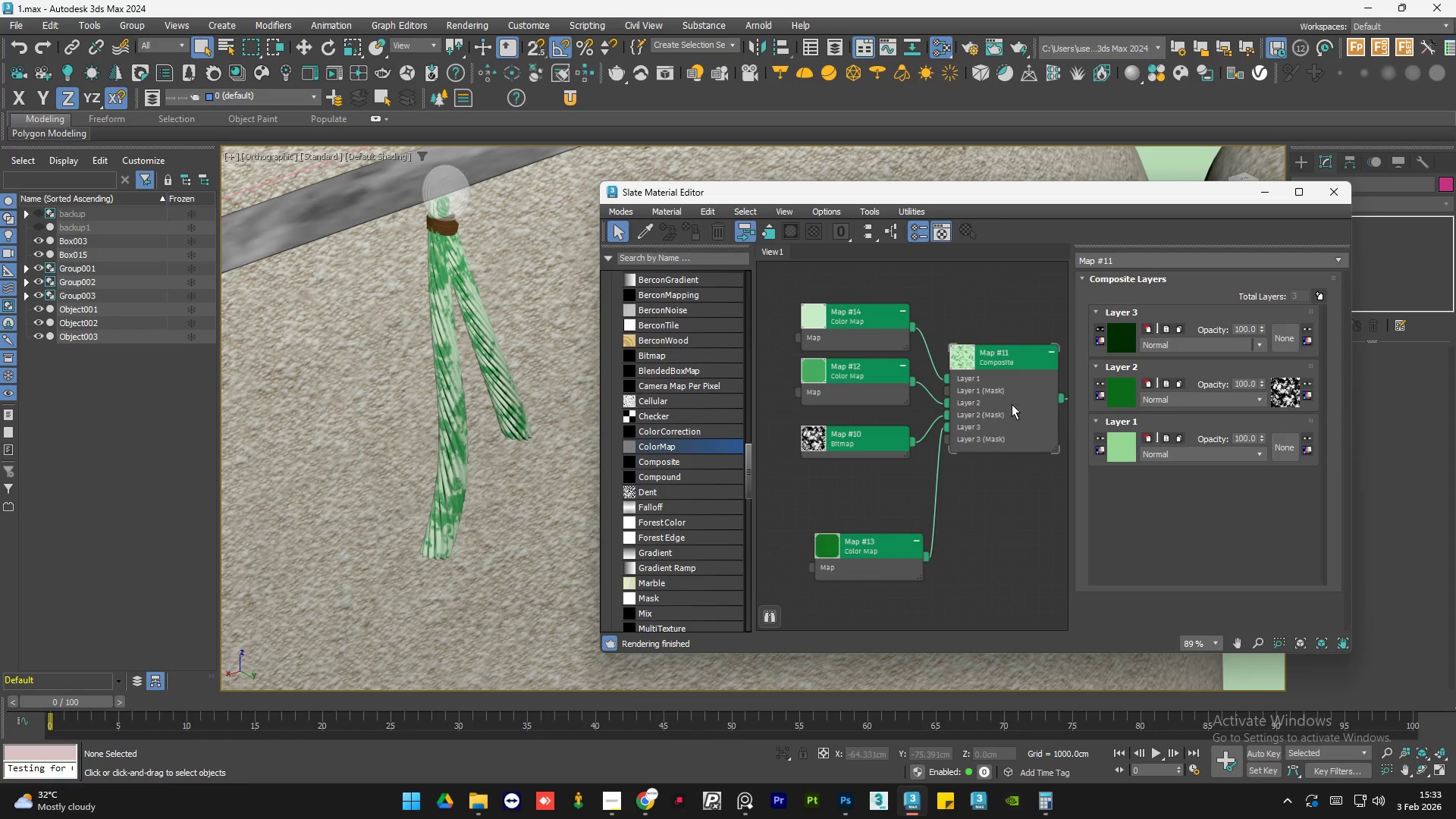 
scroll: coordinate [1012, 404], scroll_direction: down, amount: 1.0
 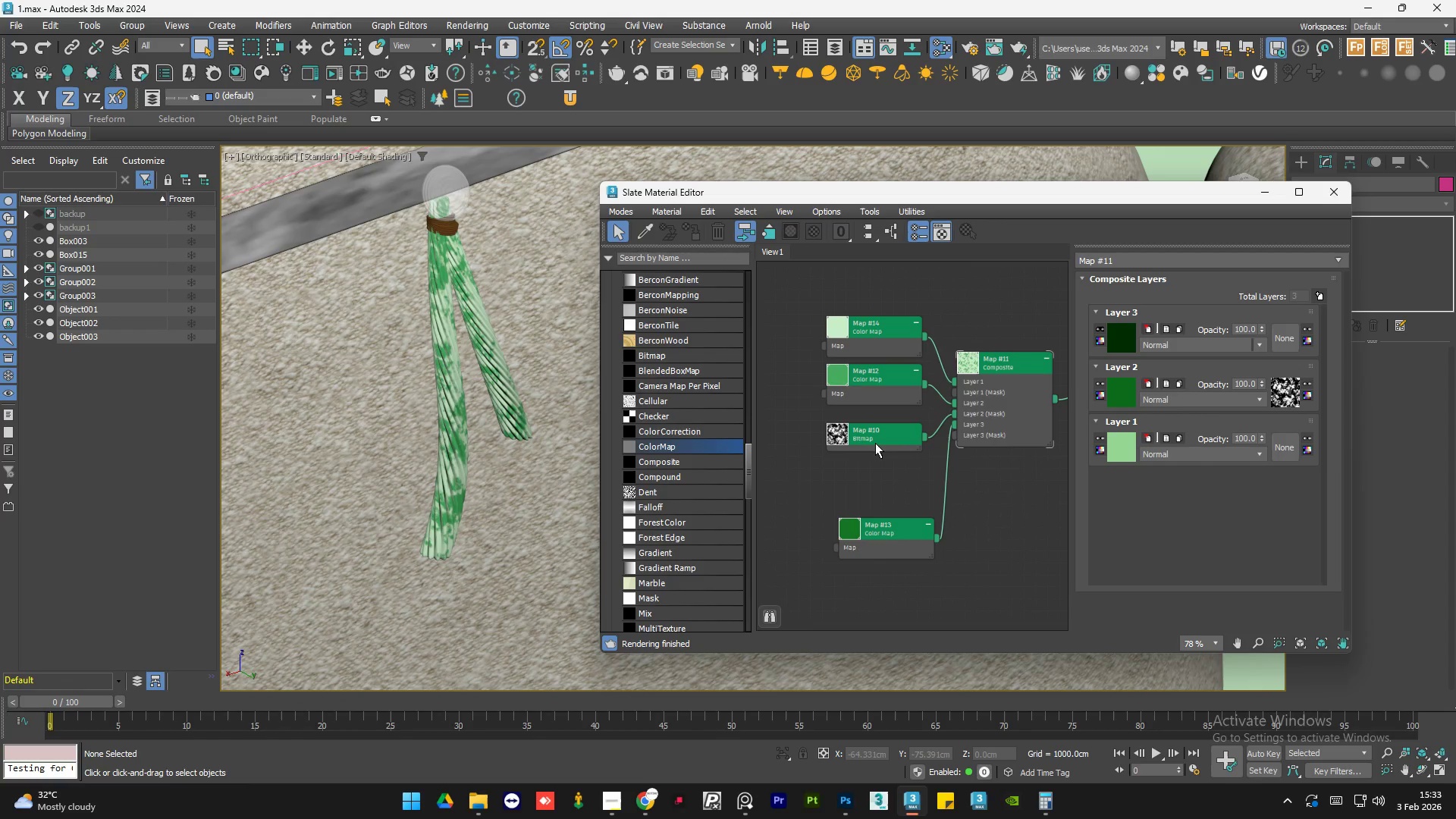 
left_click_drag(start_coordinate=[875, 442], to_coordinate=[873, 437])
 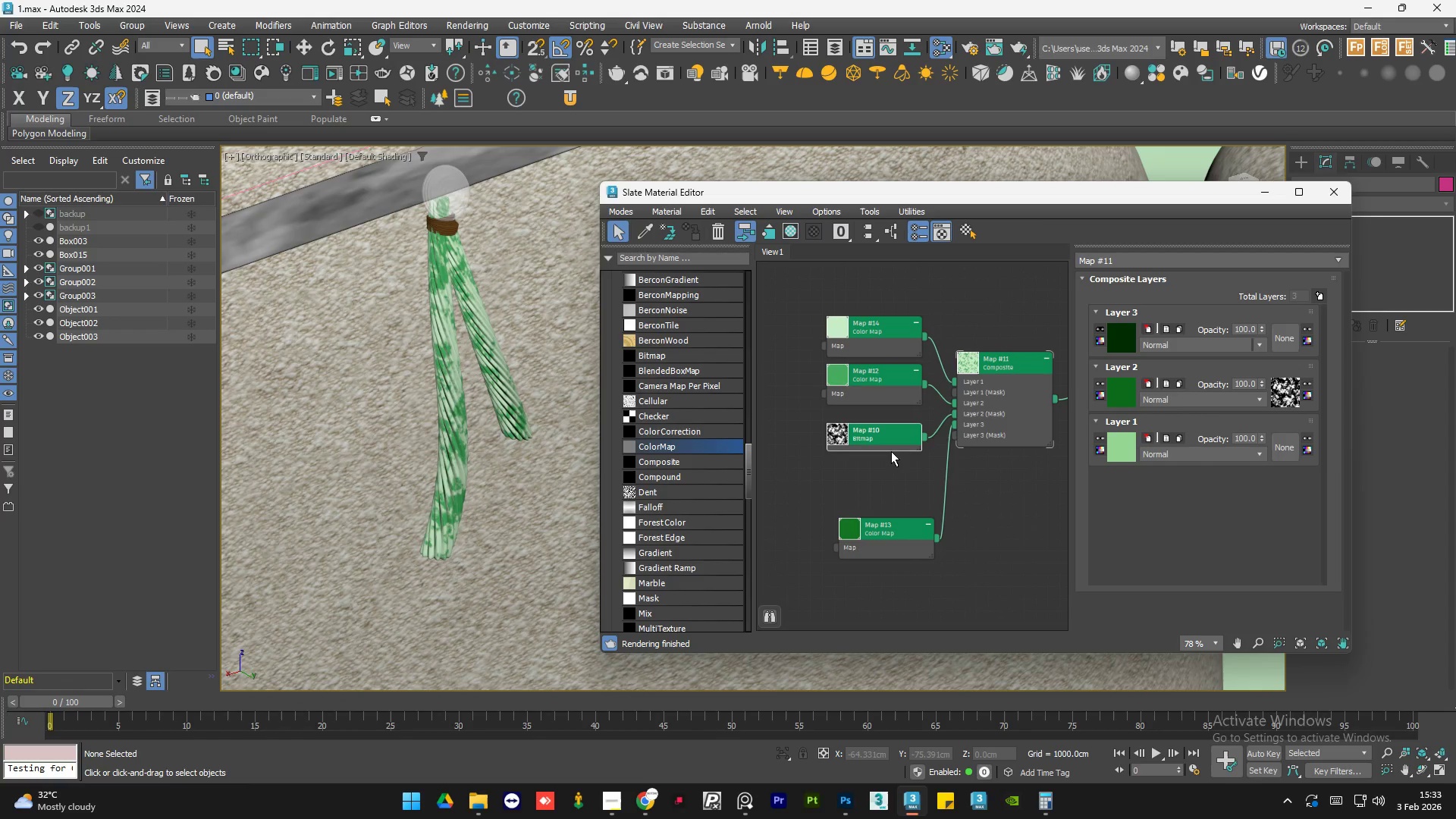 
left_click_drag(start_coordinate=[887, 443], to_coordinate=[885, 434])
 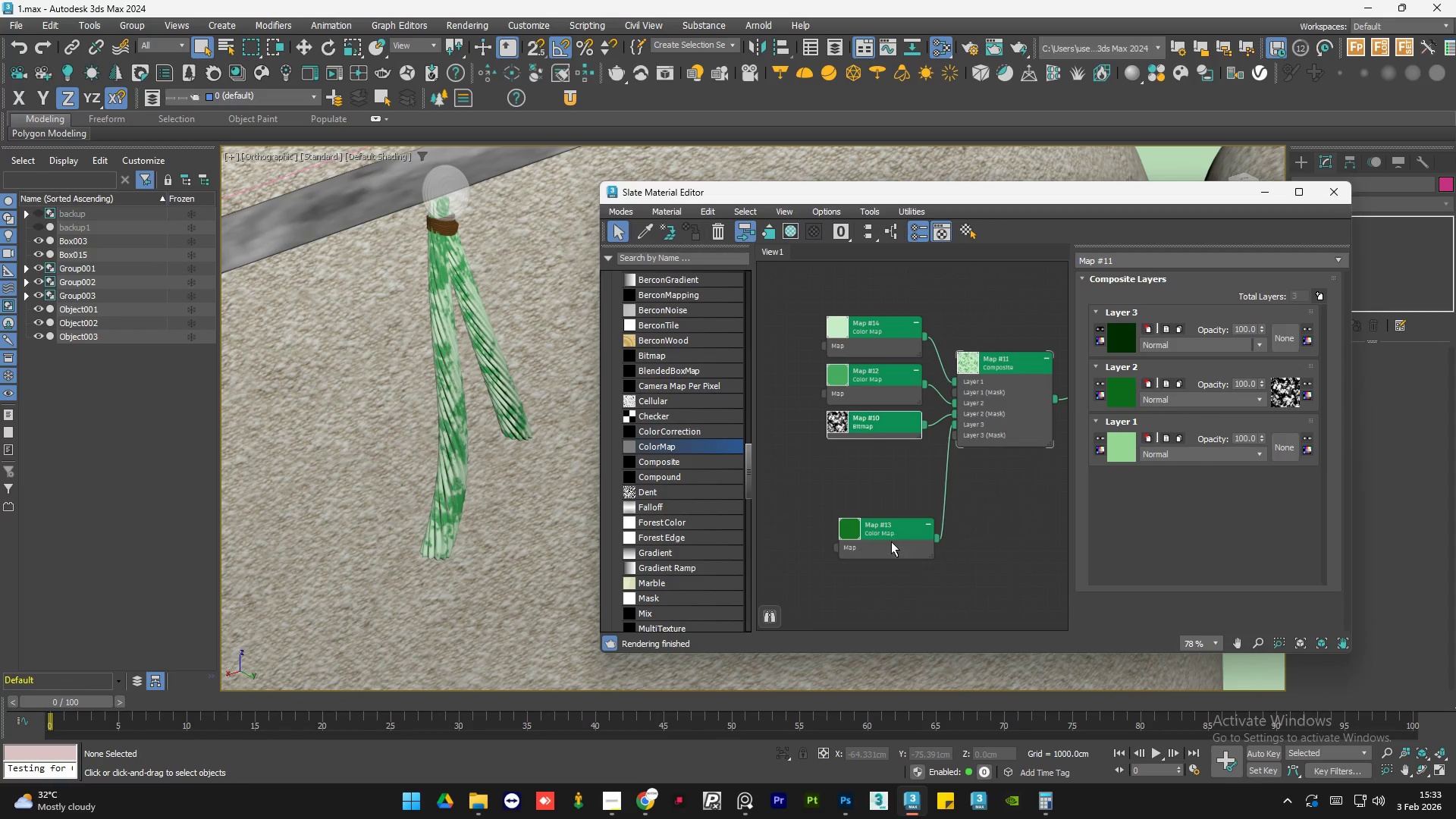 
left_click_drag(start_coordinate=[891, 541], to_coordinate=[876, 469])
 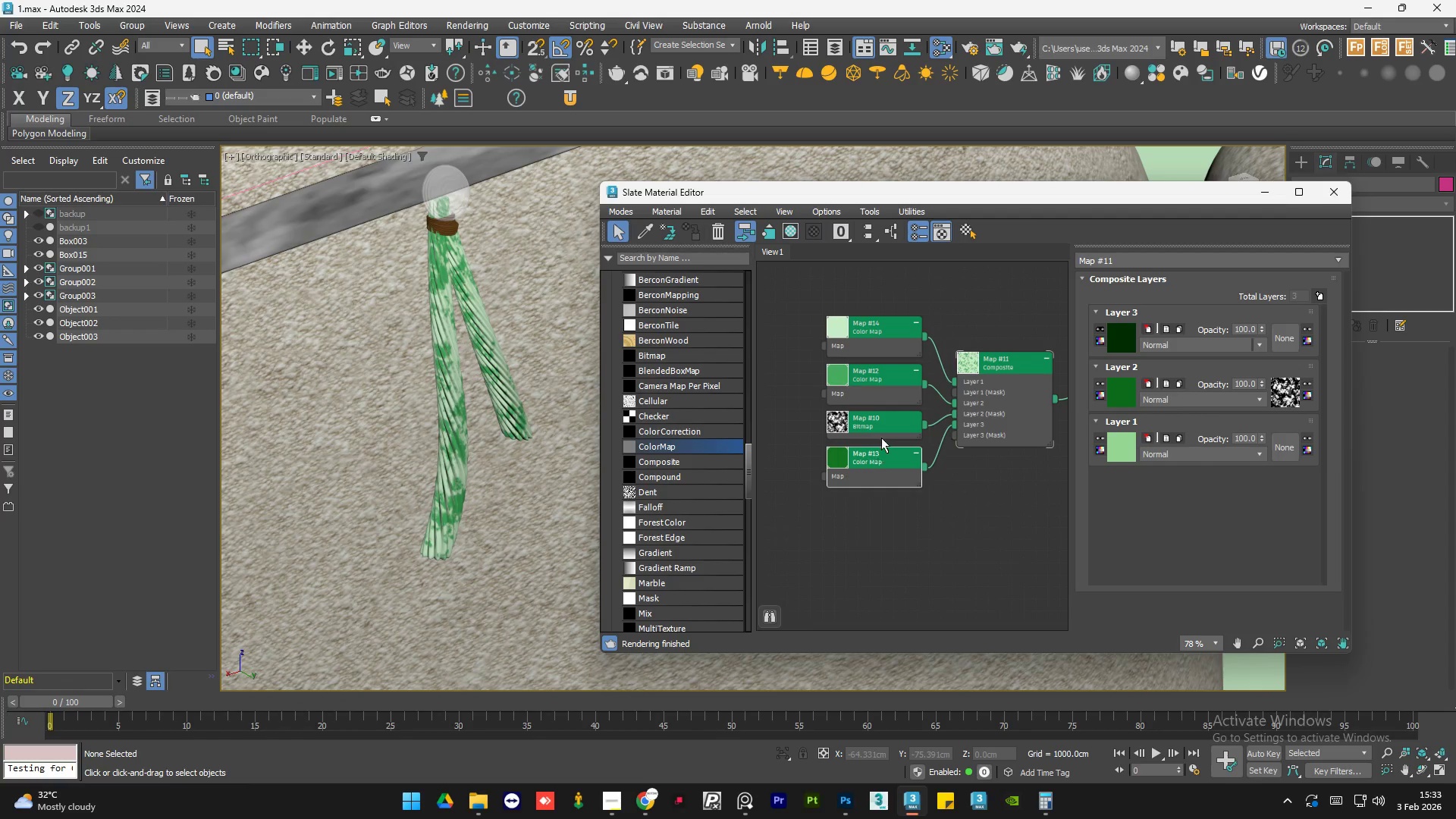 
hold_key(key=ShiftLeft, duration=1.31)
left_click_drag(start_coordinate=[877, 420], to_coordinate=[877, 509])
 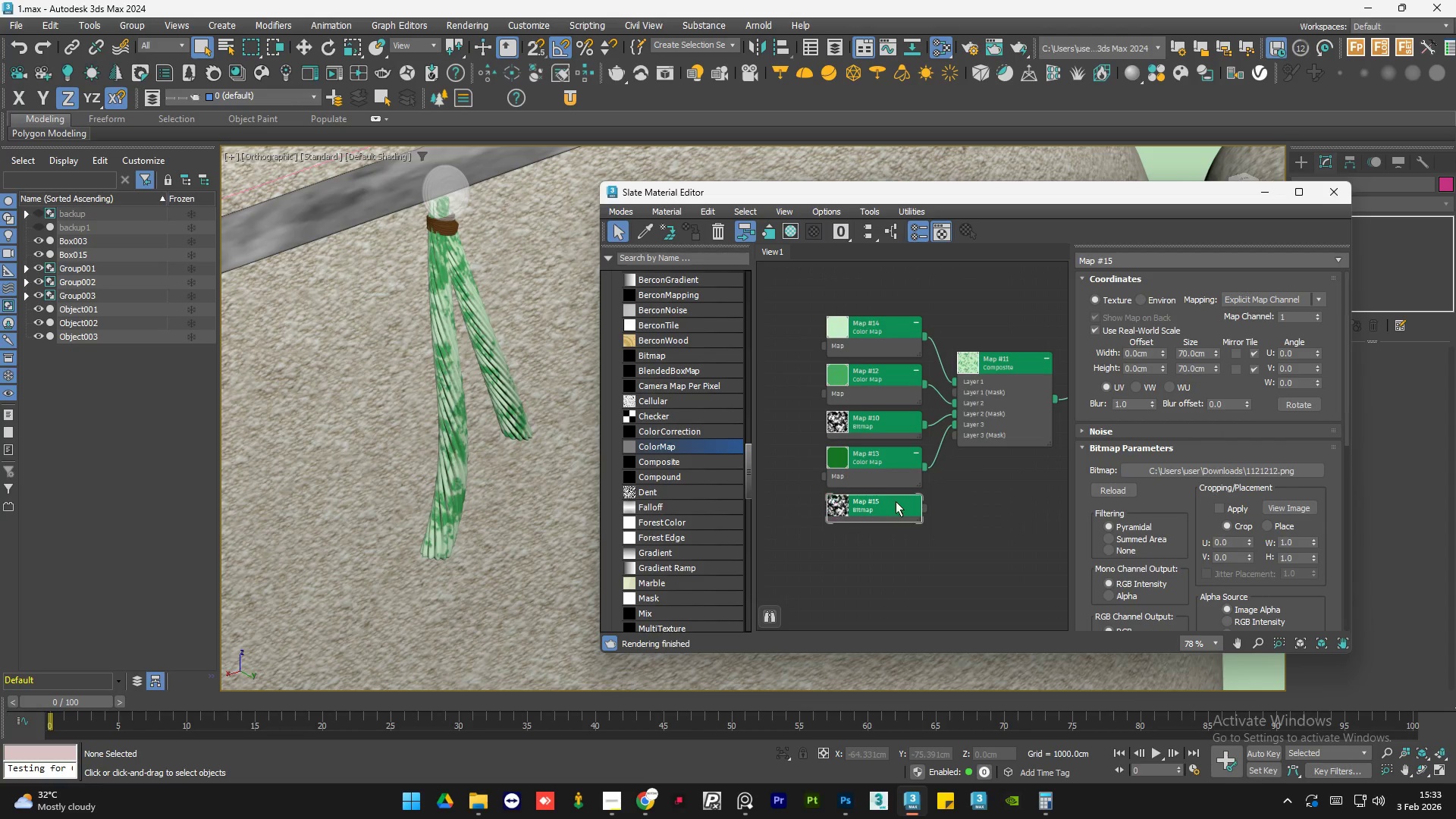 
double_click([888, 510])
 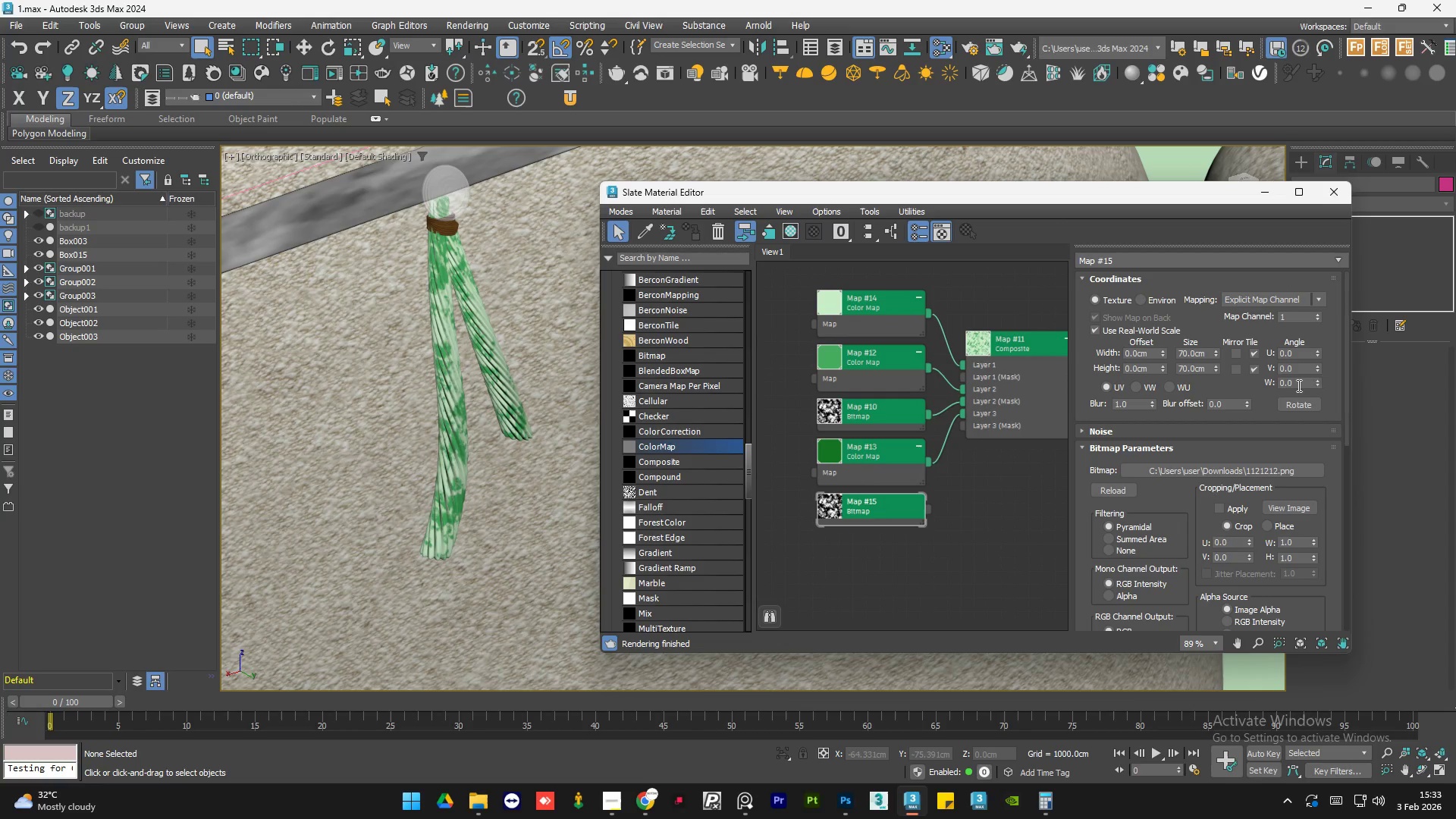 
scroll: coordinate [895, 502], scroll_direction: up, amount: 1.0
 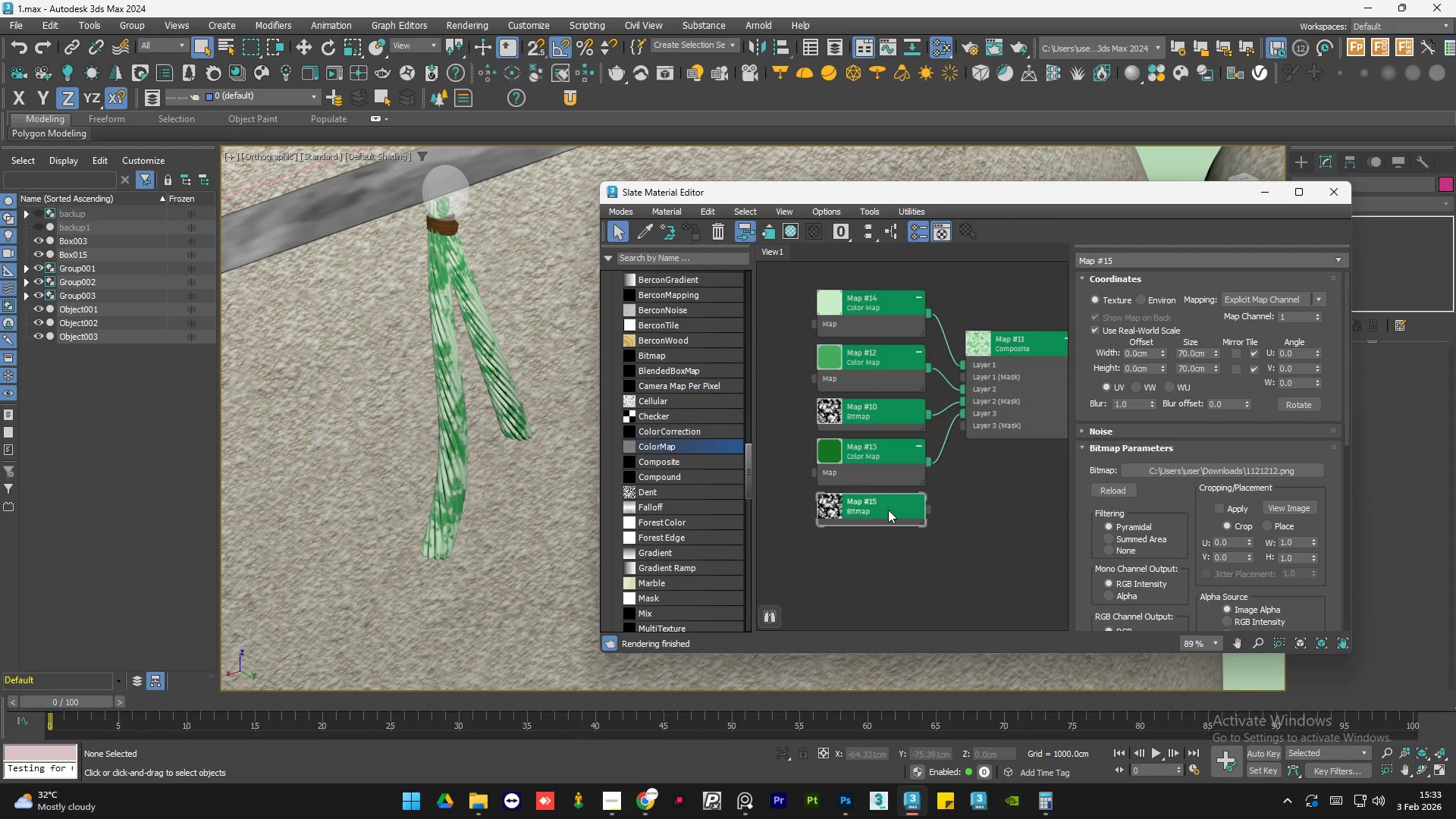 
double_click([1298, 385])
 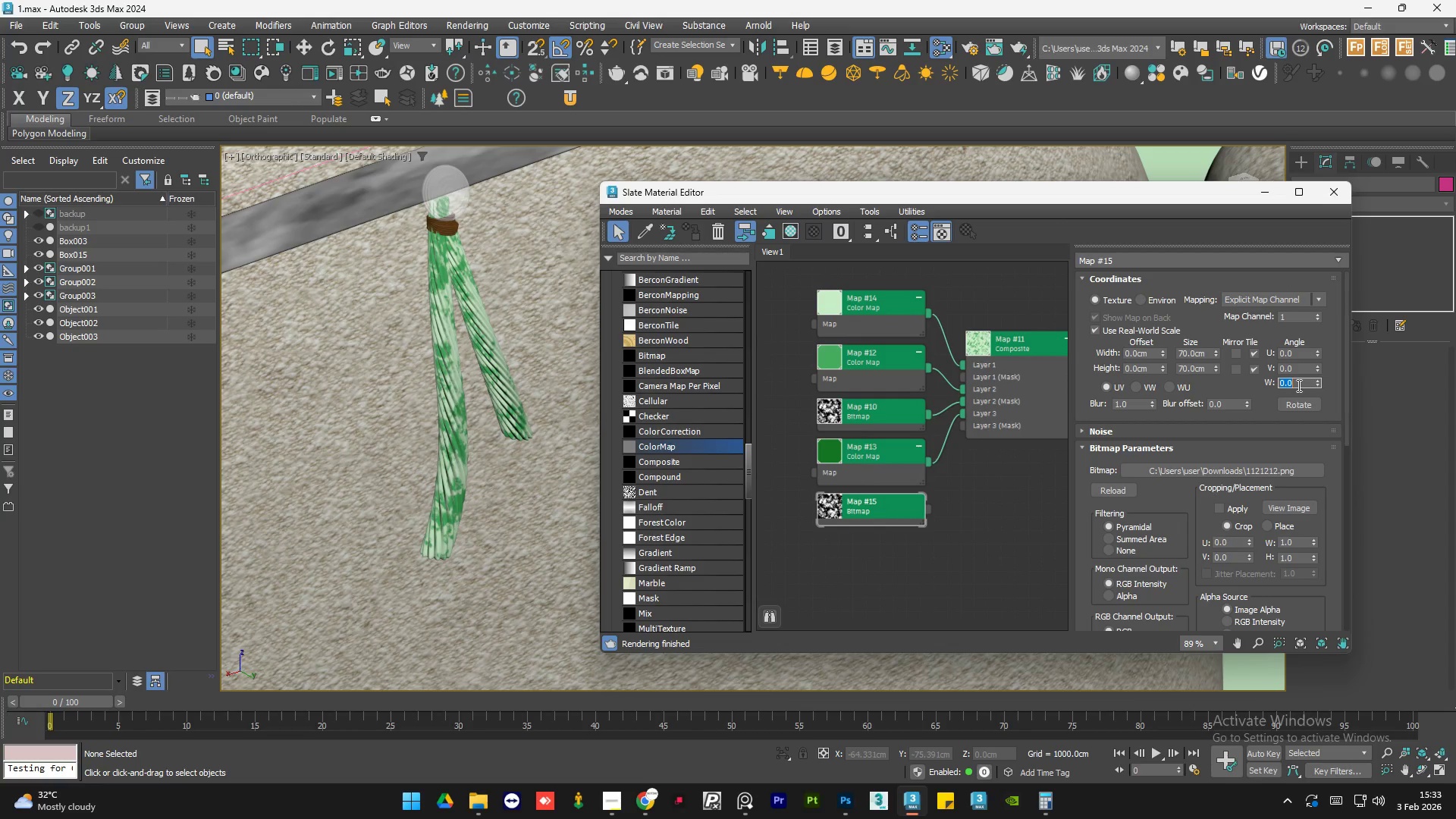 
key(Numpad9)
 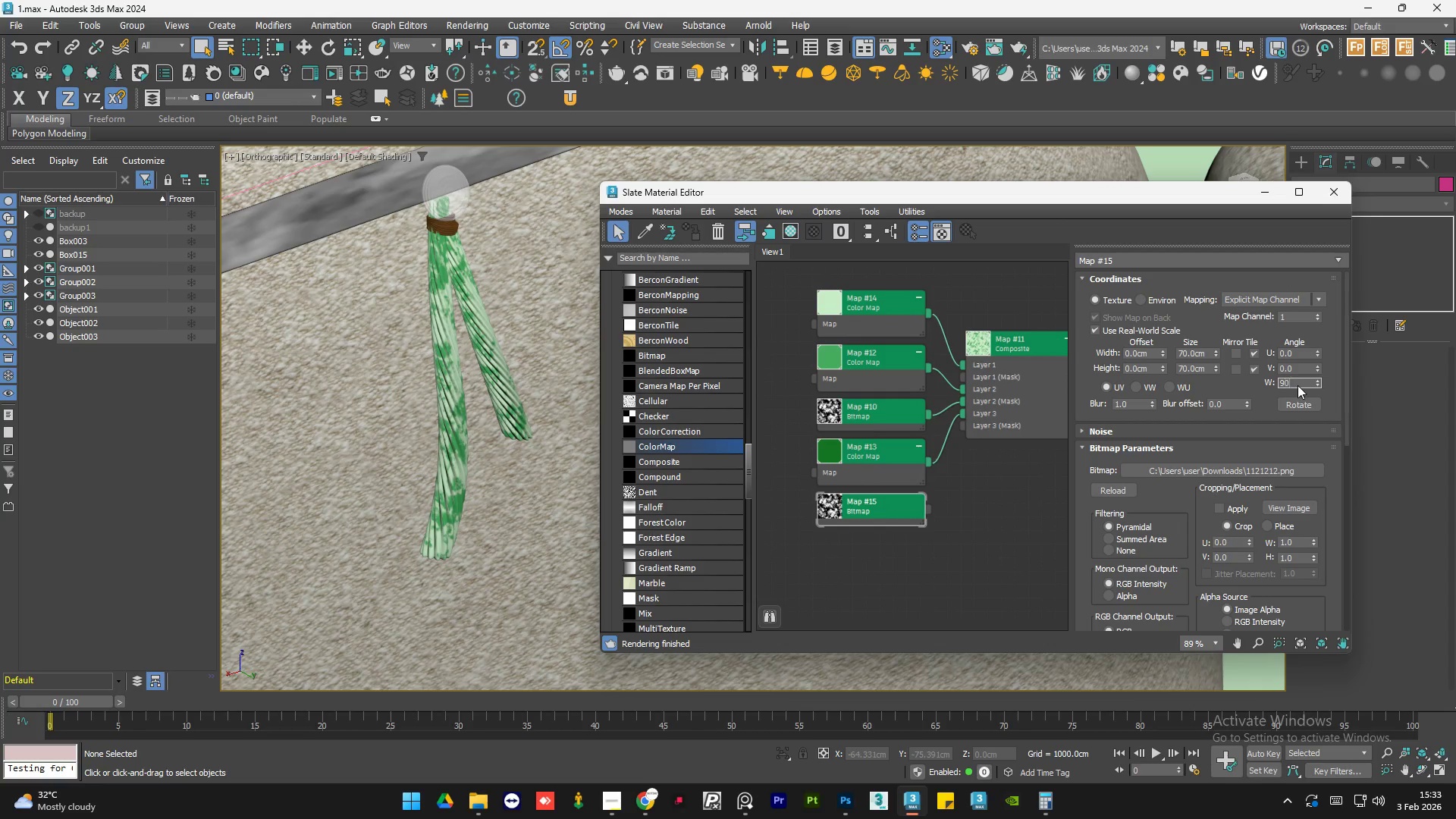 
key(Numpad0)
 